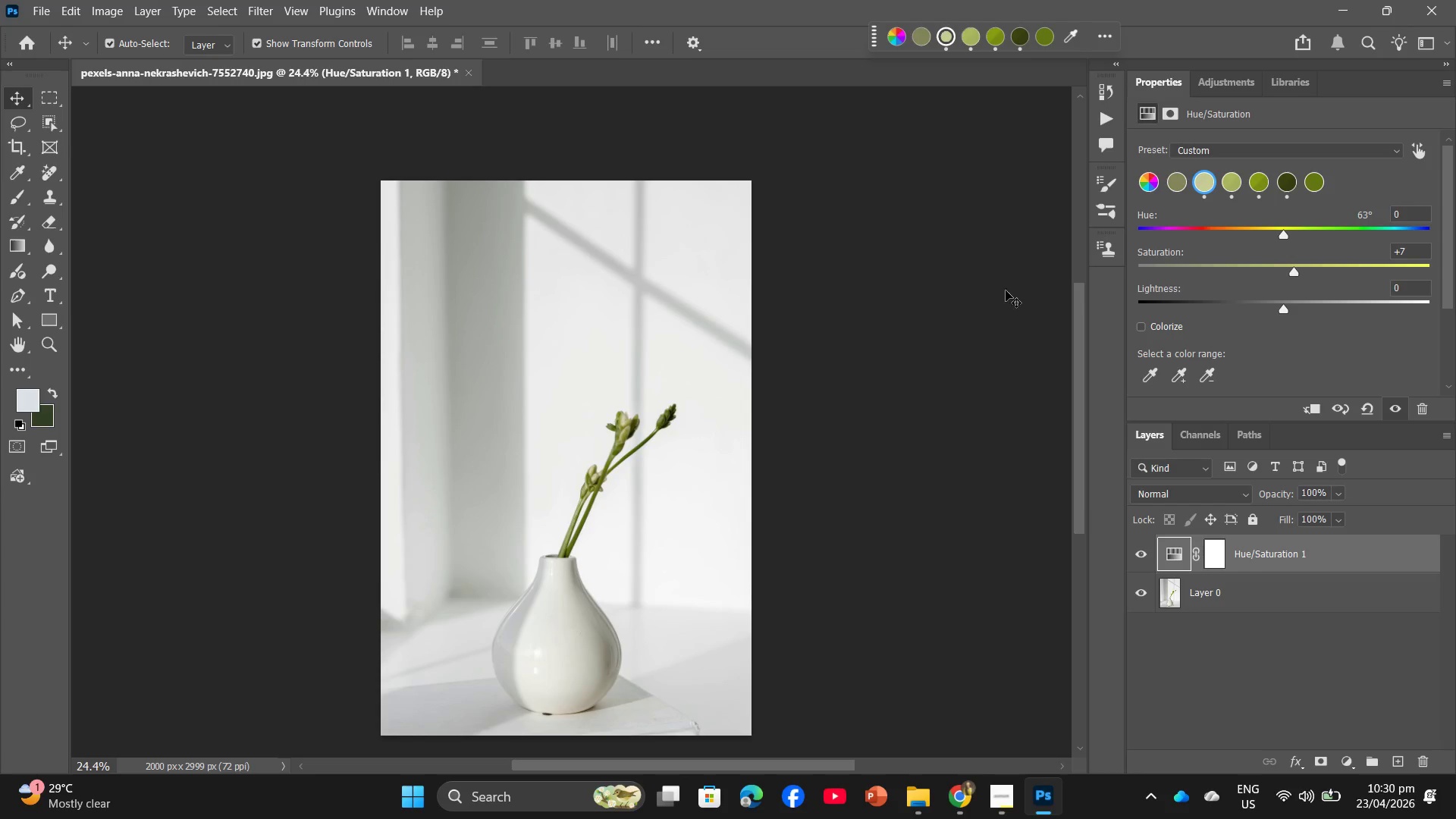 
wait(5.83)
 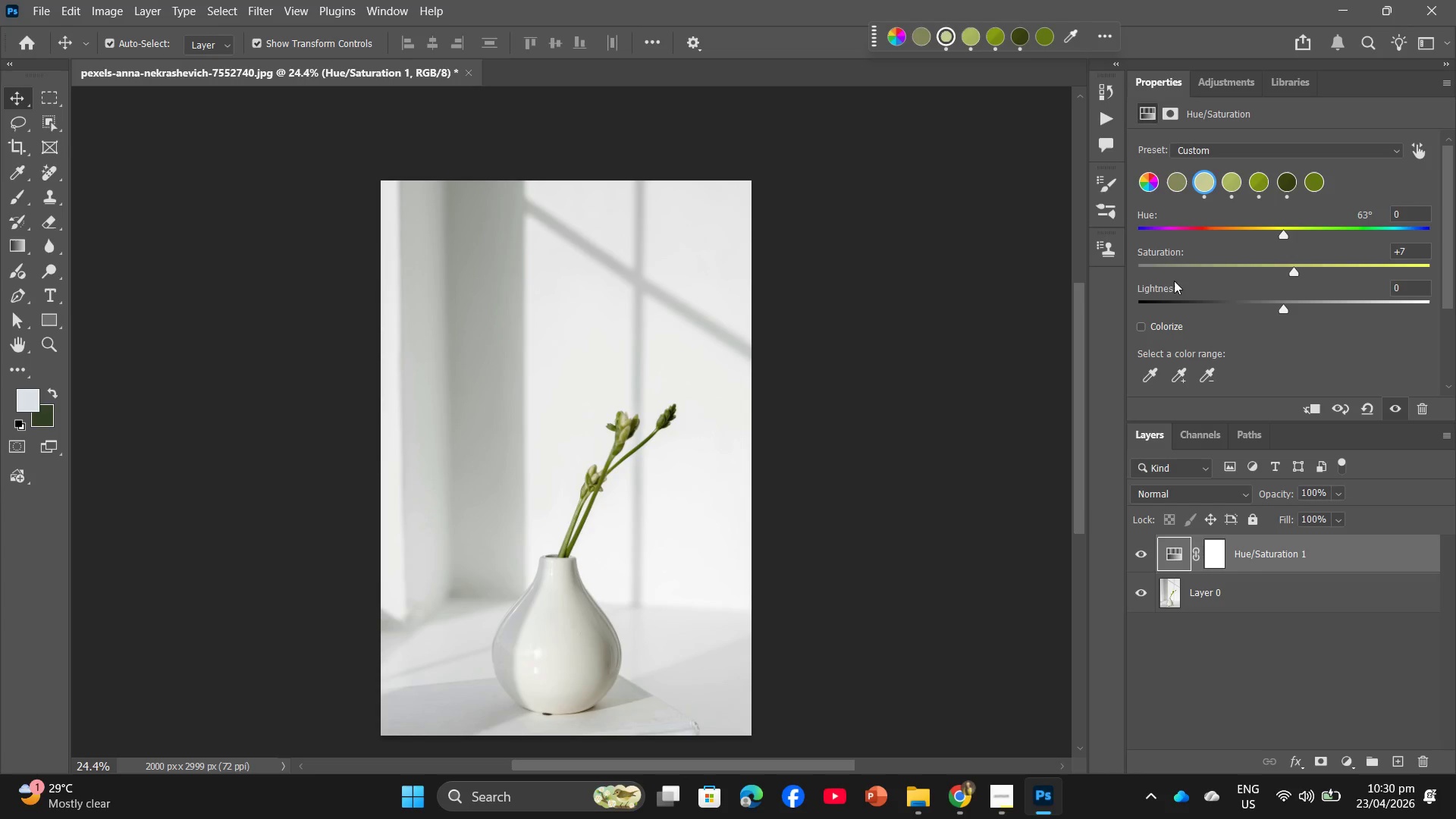 
left_click([39, 0])
 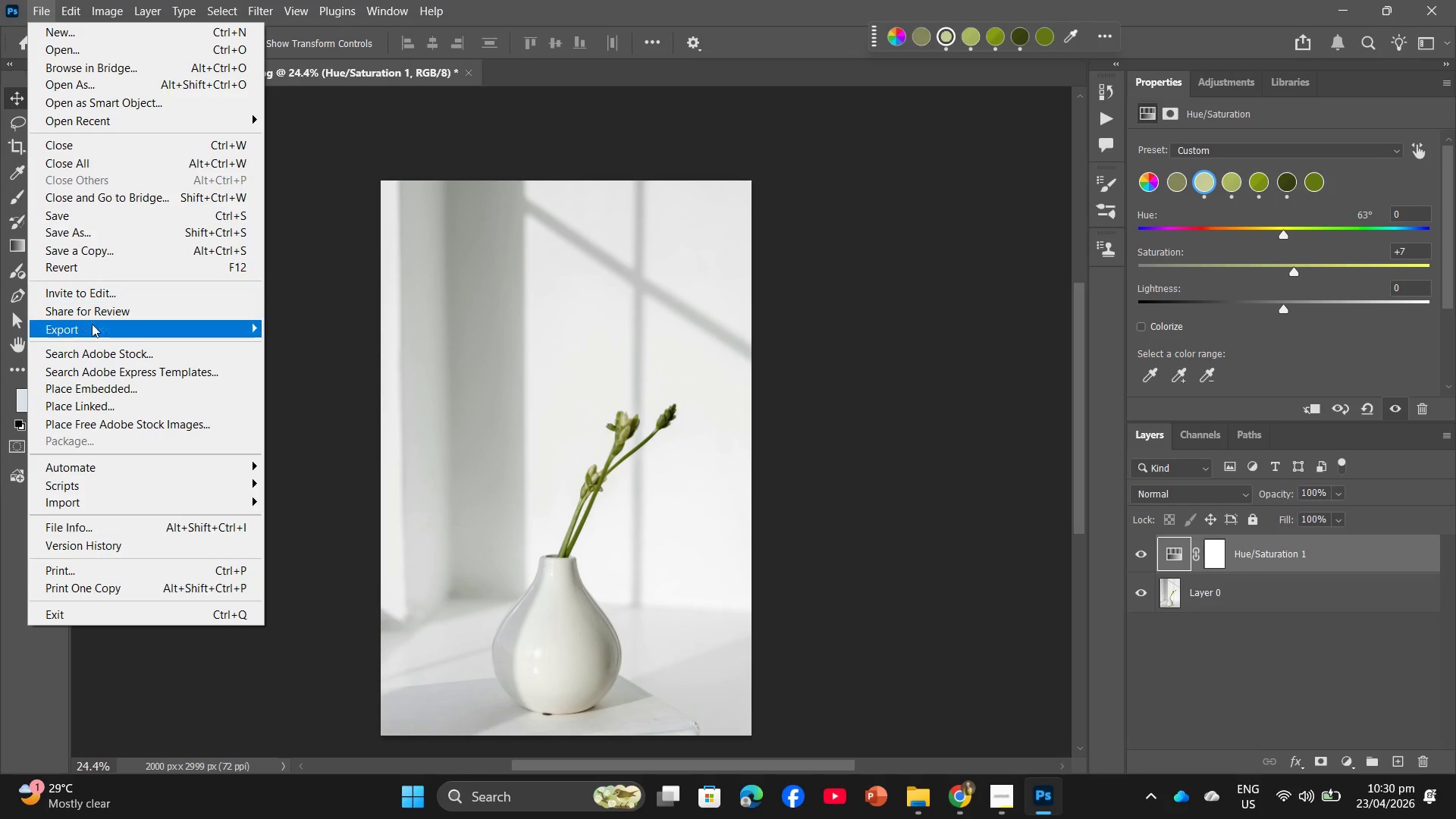 
left_click([93, 328])
 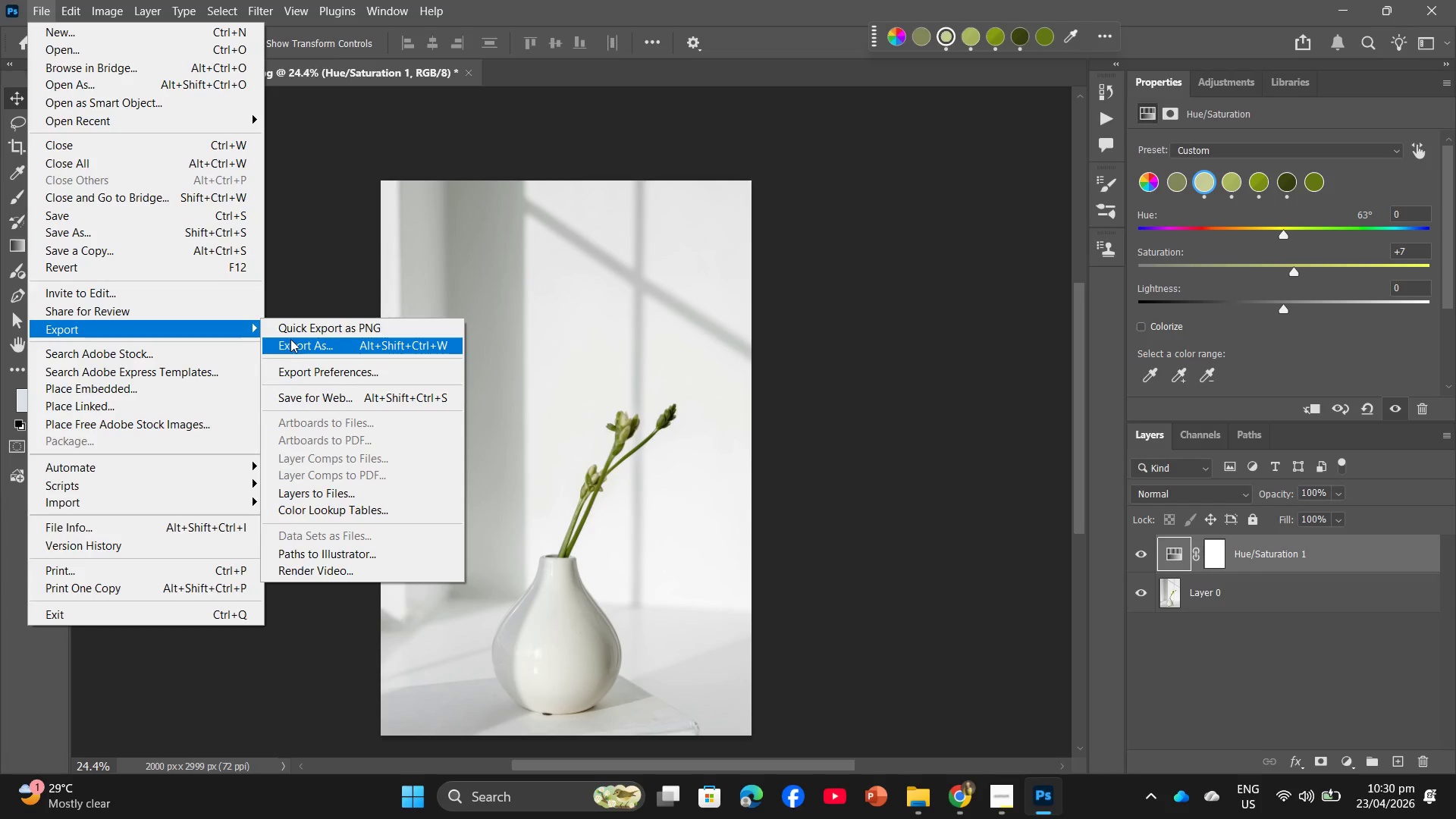 
left_click([290, 339])
 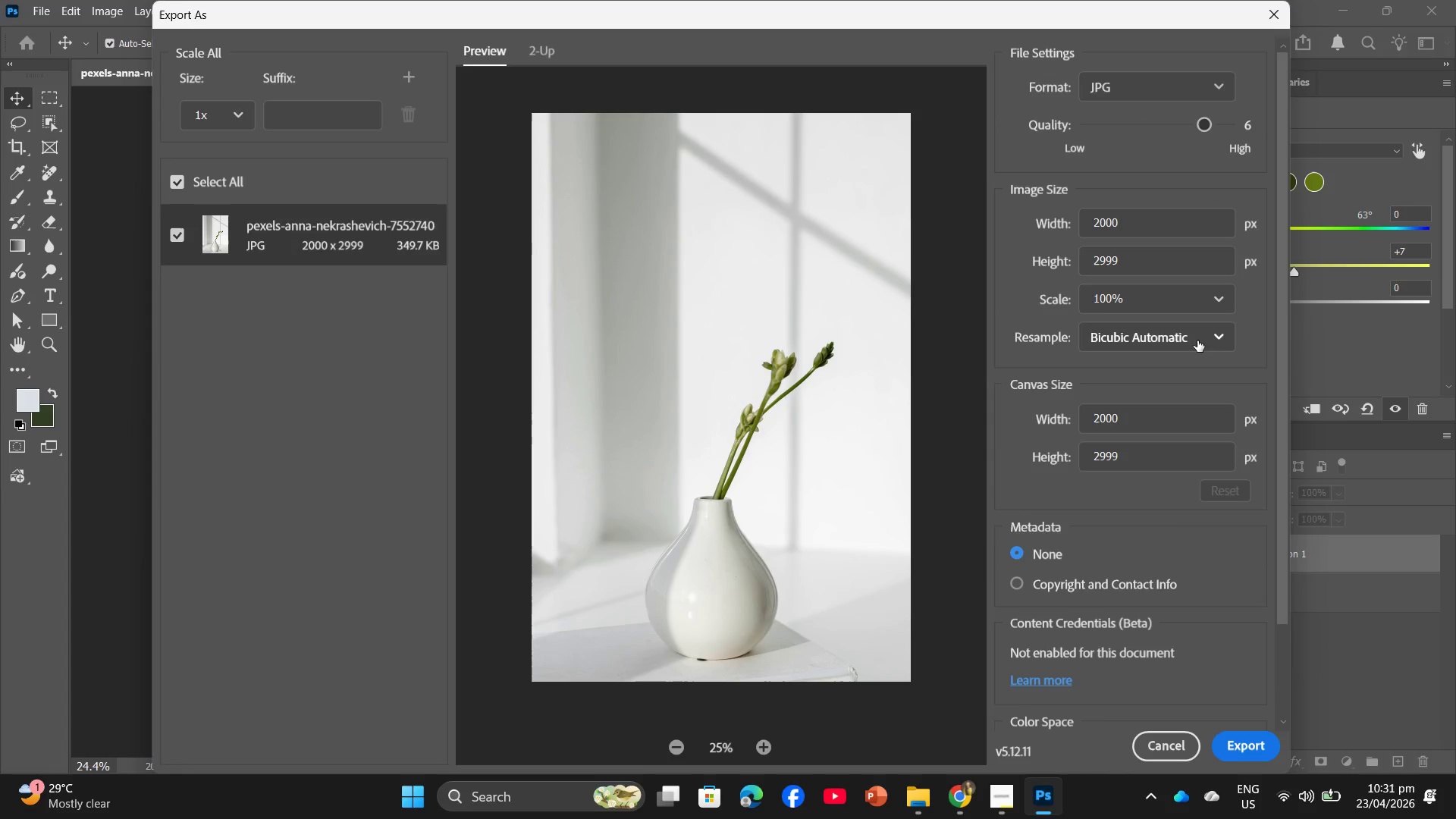 
left_click([1241, 751])
 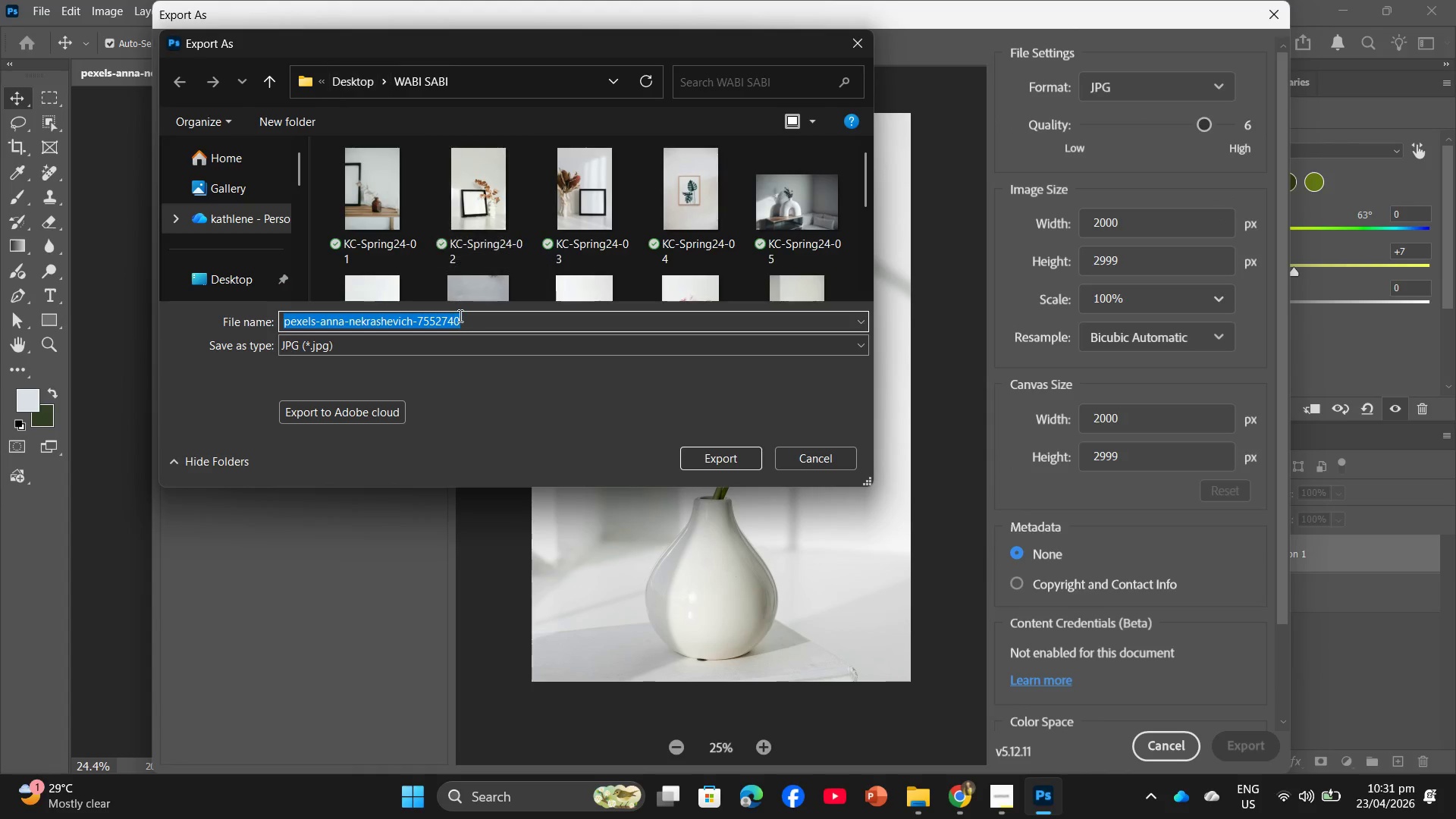 
key(Control+V)
 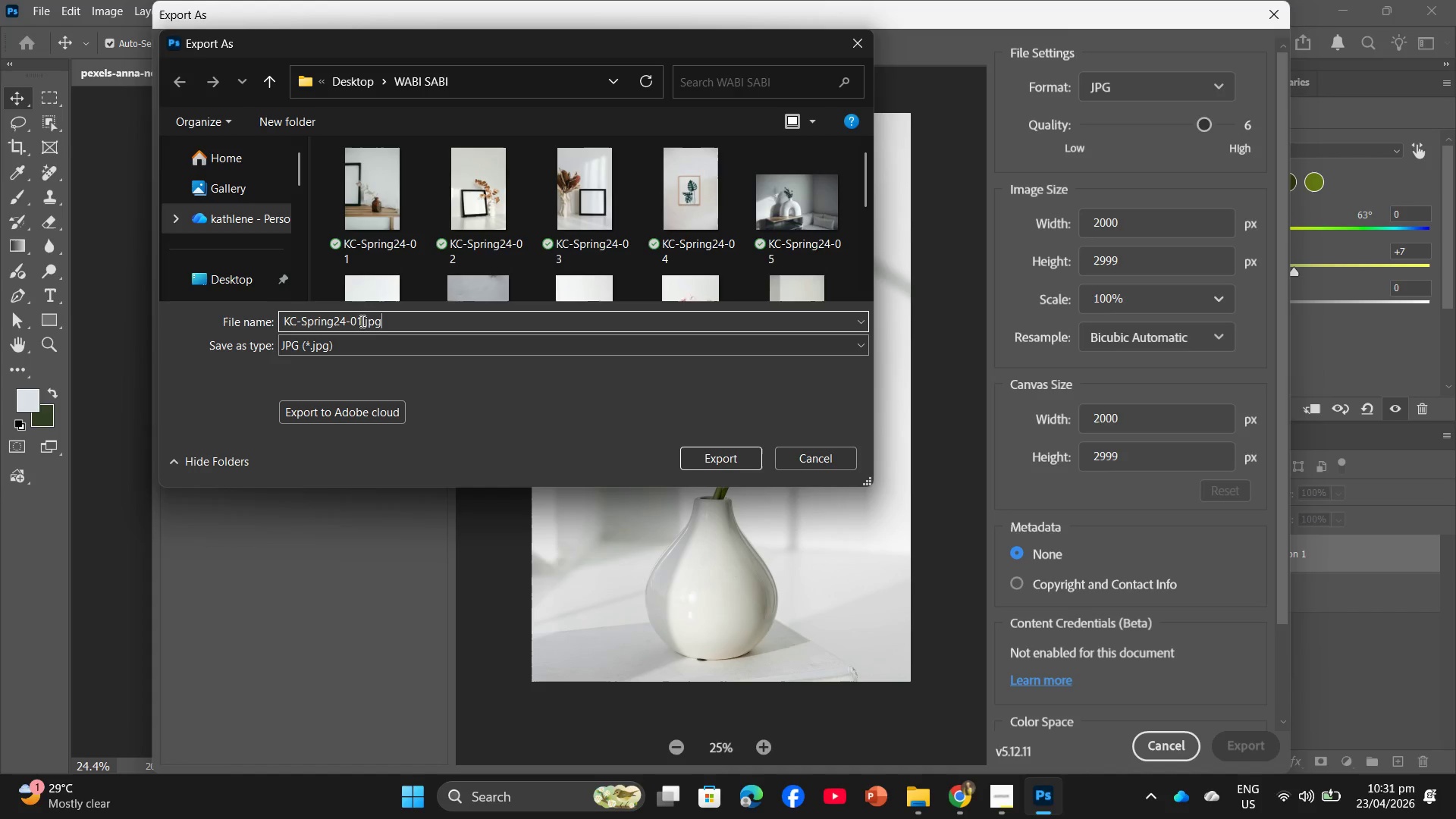 
left_click_drag(start_coordinate=[360, 320], to_coordinate=[354, 318])
 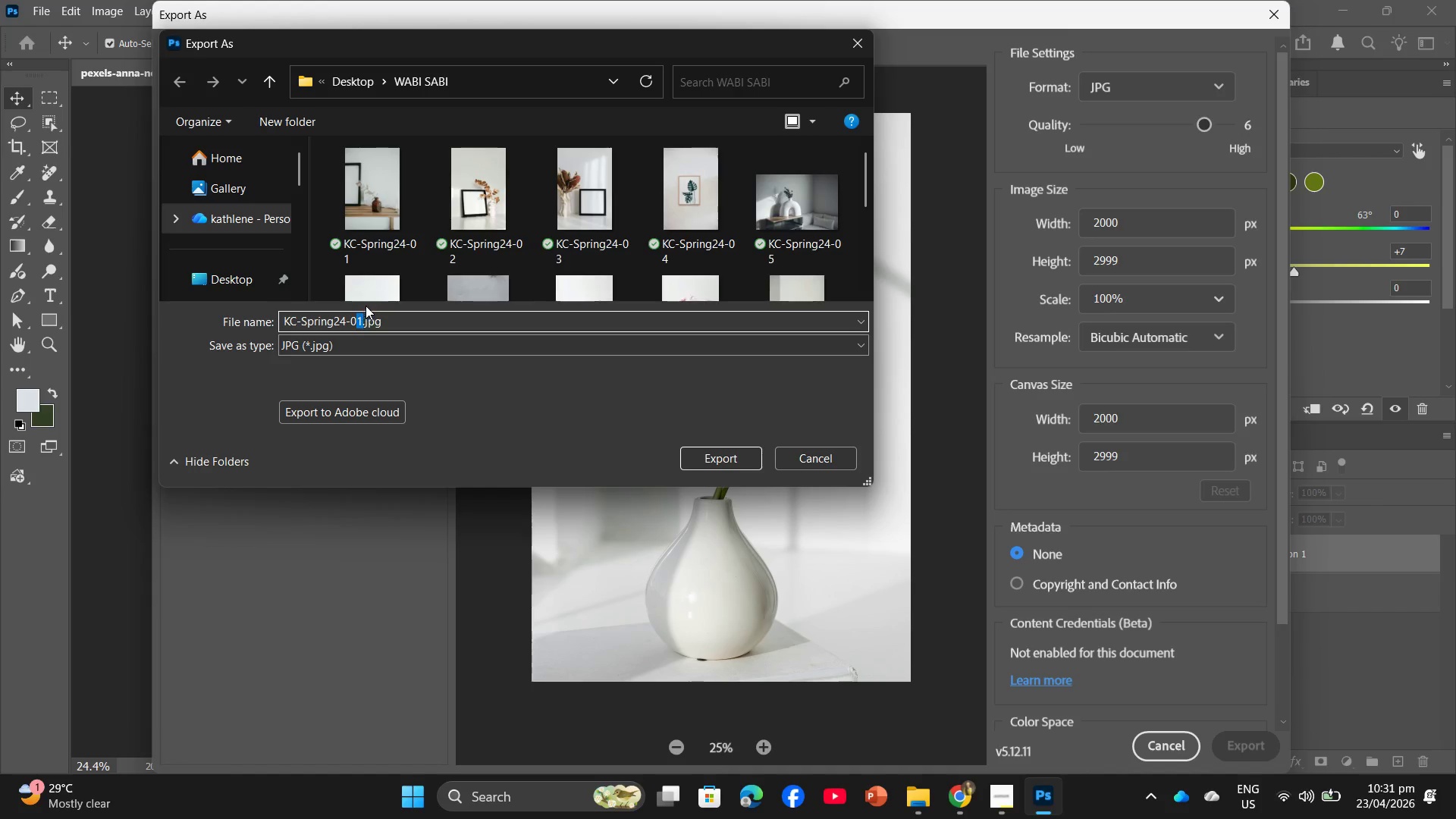 
key(Backspace)
 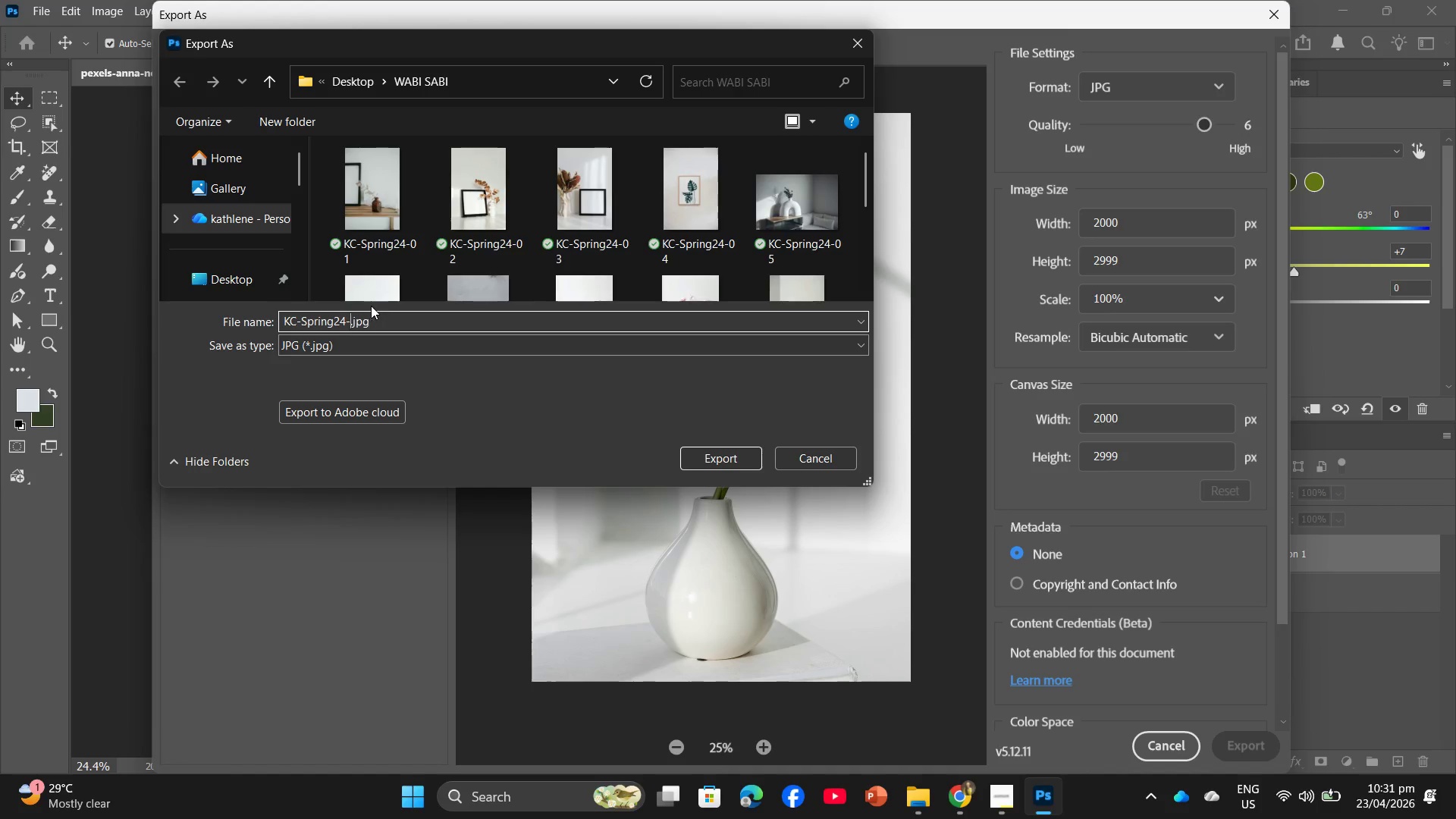 
key(Backspace)
 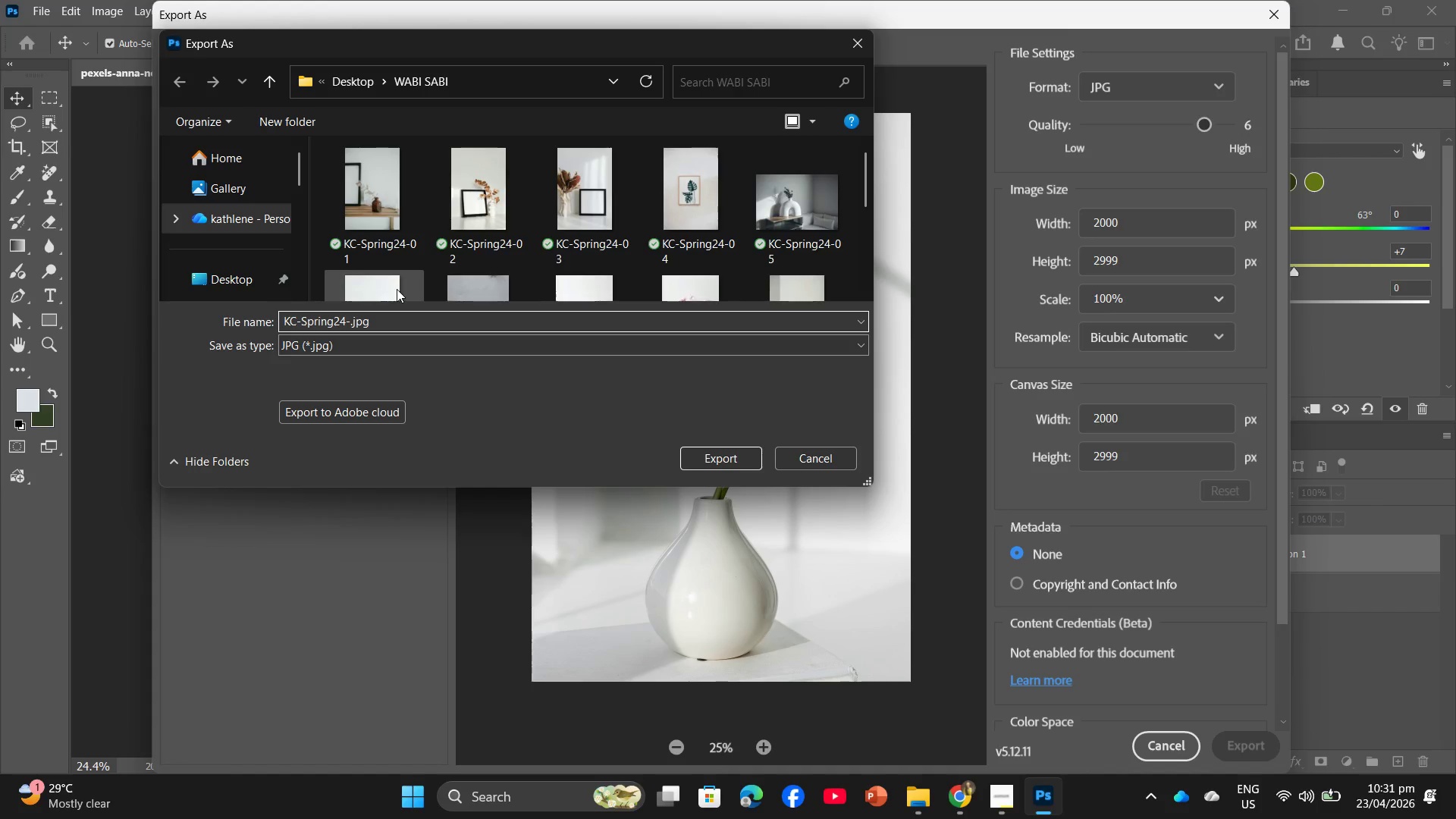 
key(Numpad1)
 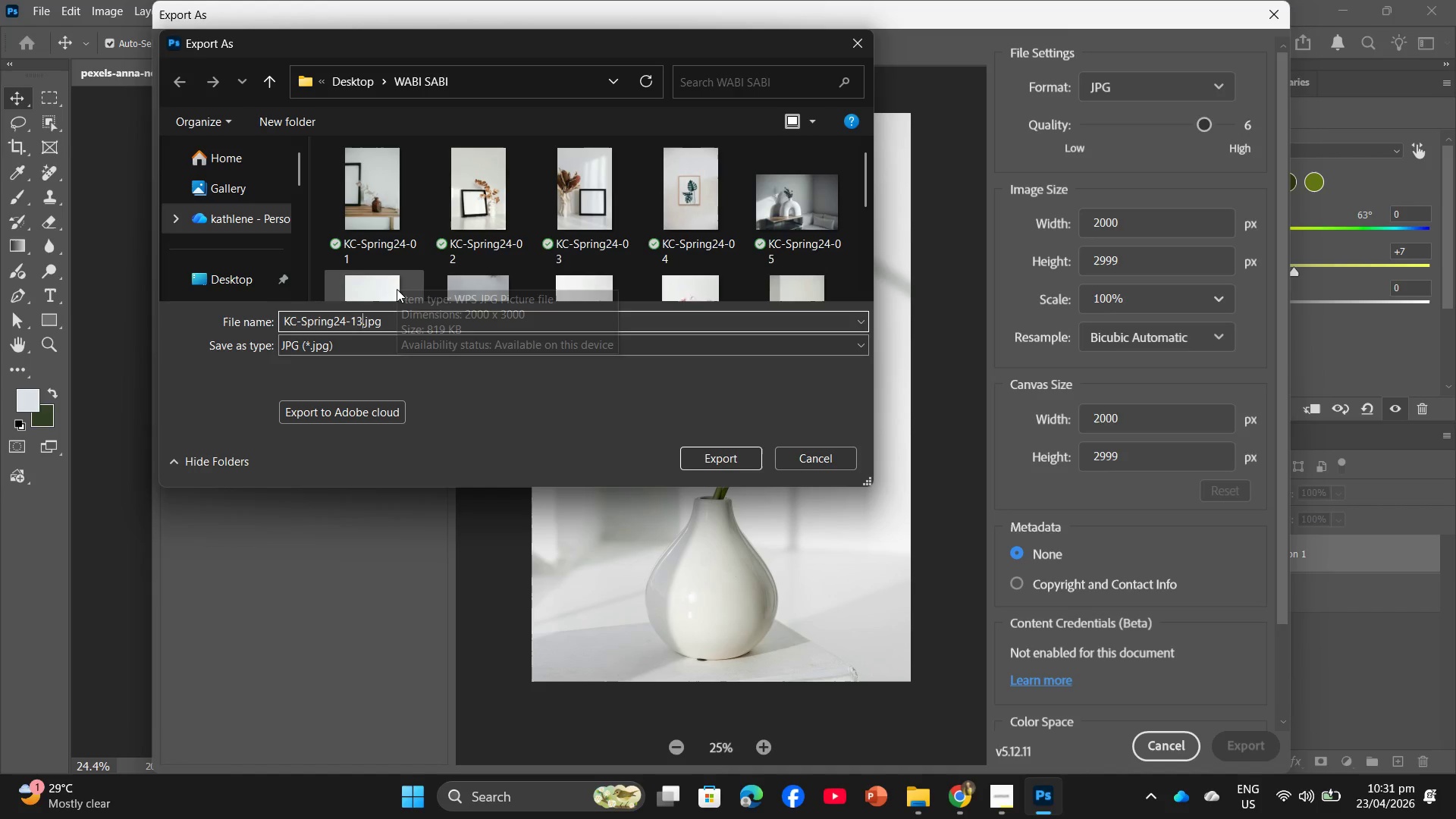 
key(Numpad3)
 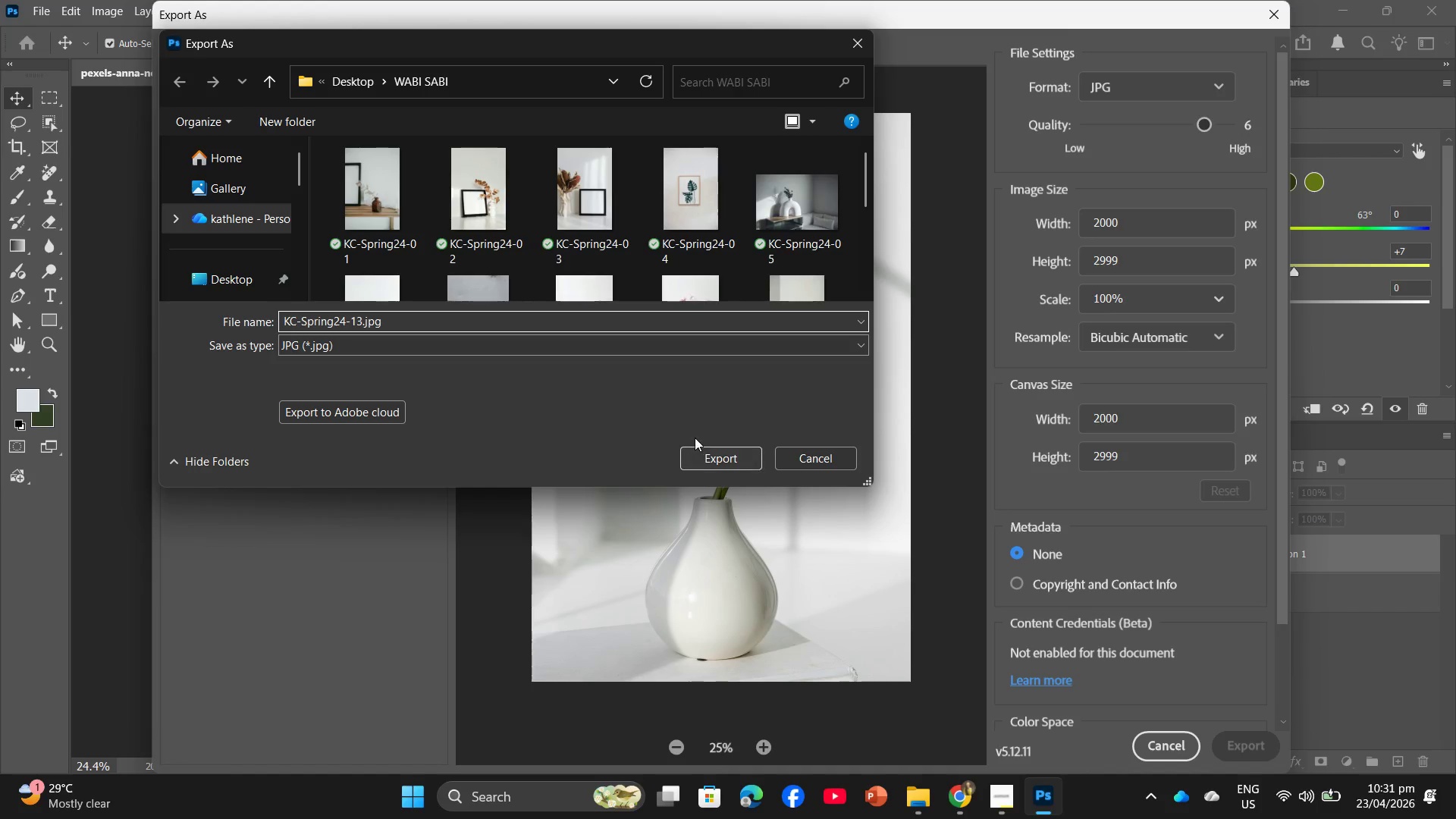 
left_click([714, 457])
 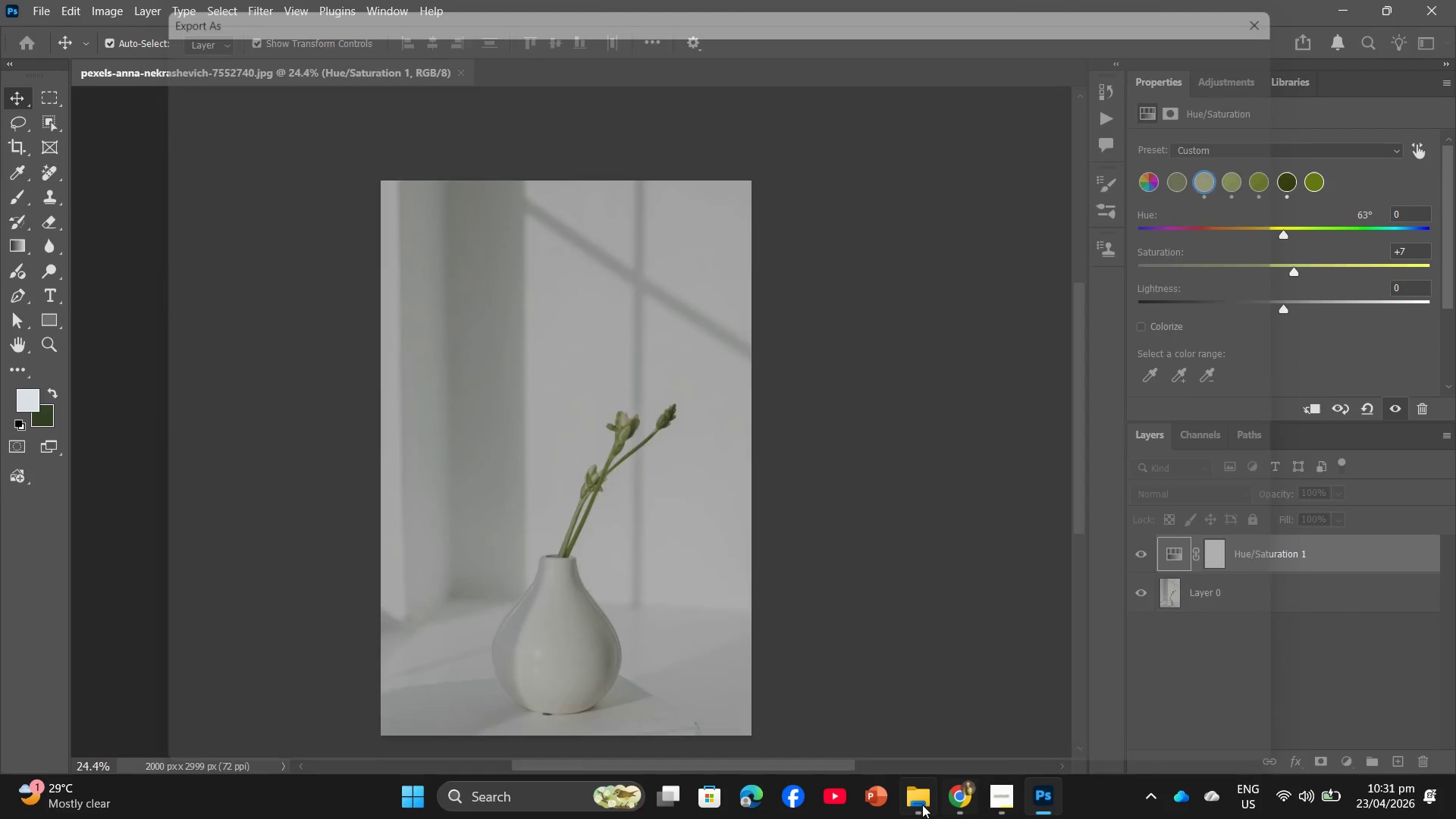 
left_click([919, 803])
 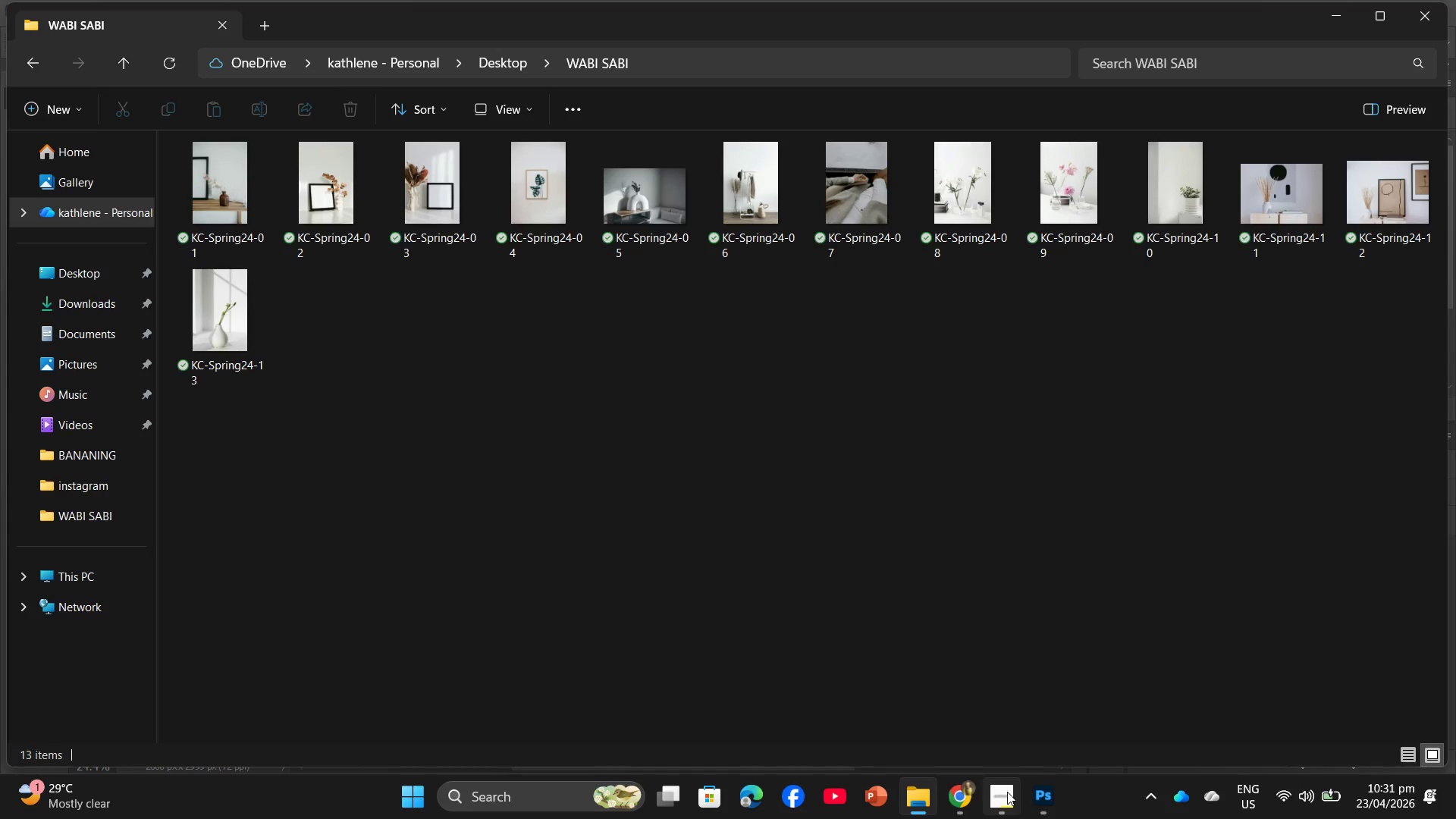 
left_click([1040, 799])
 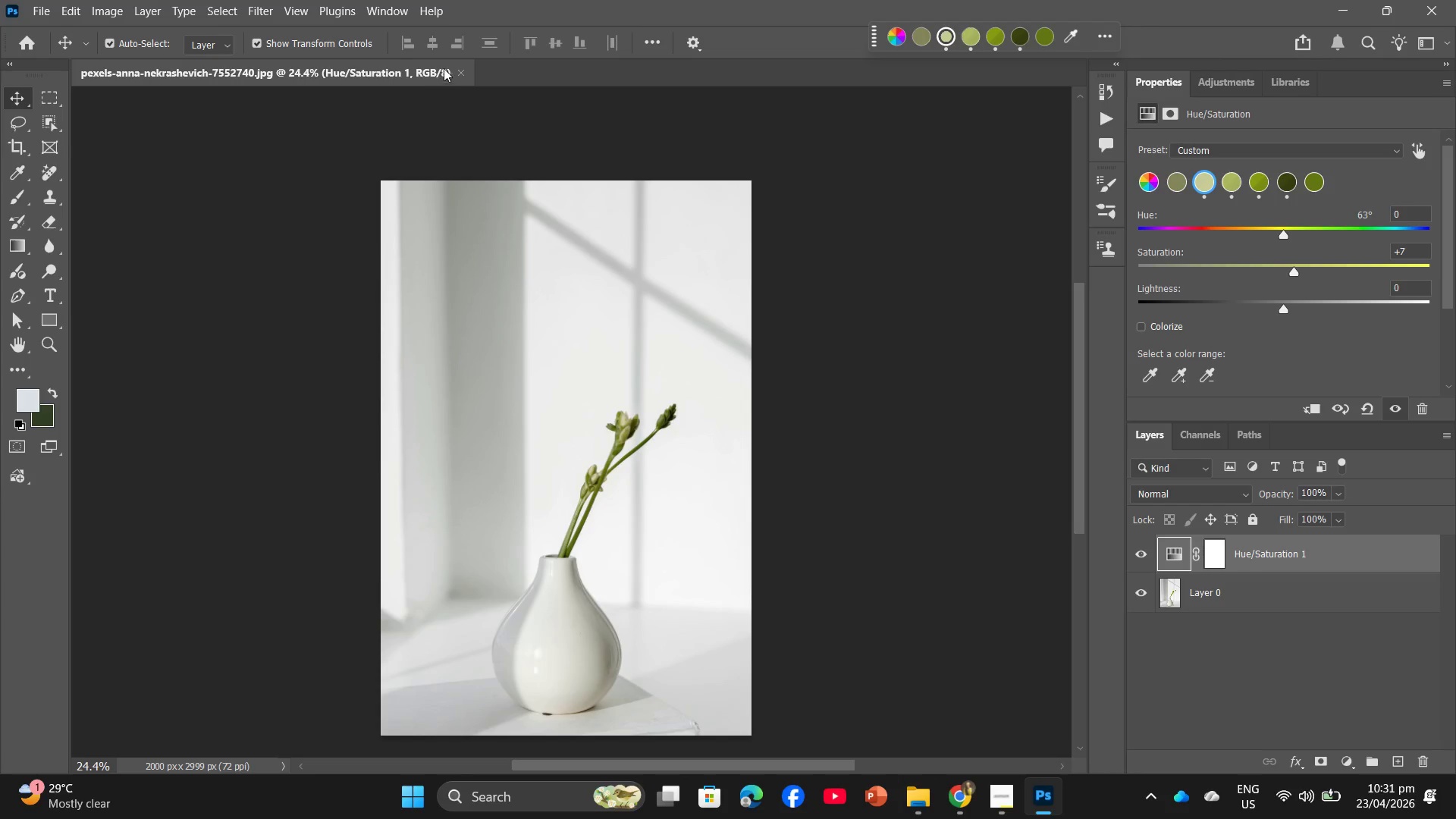 
left_click([456, 67])
 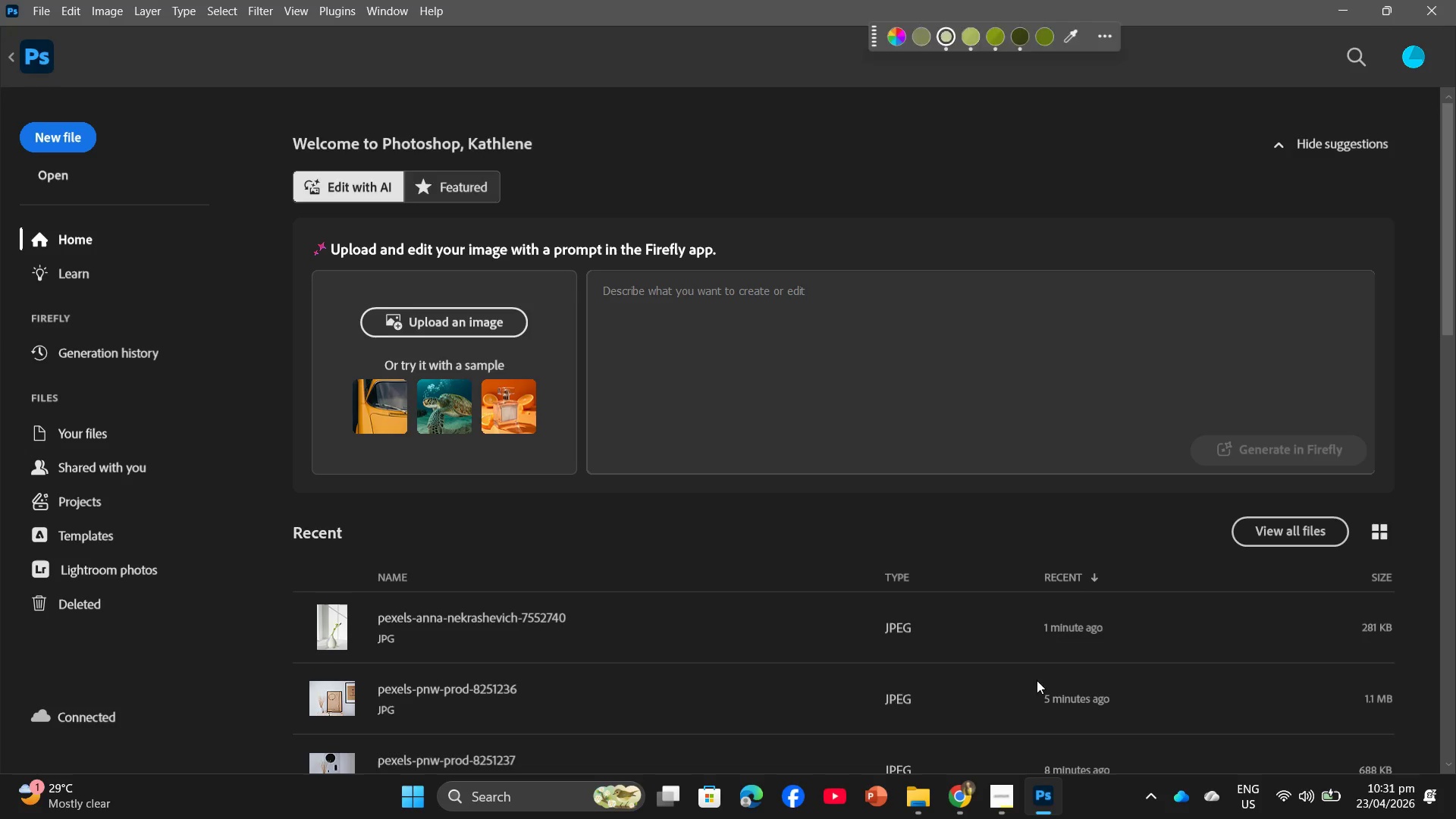 
left_click([947, 798])
 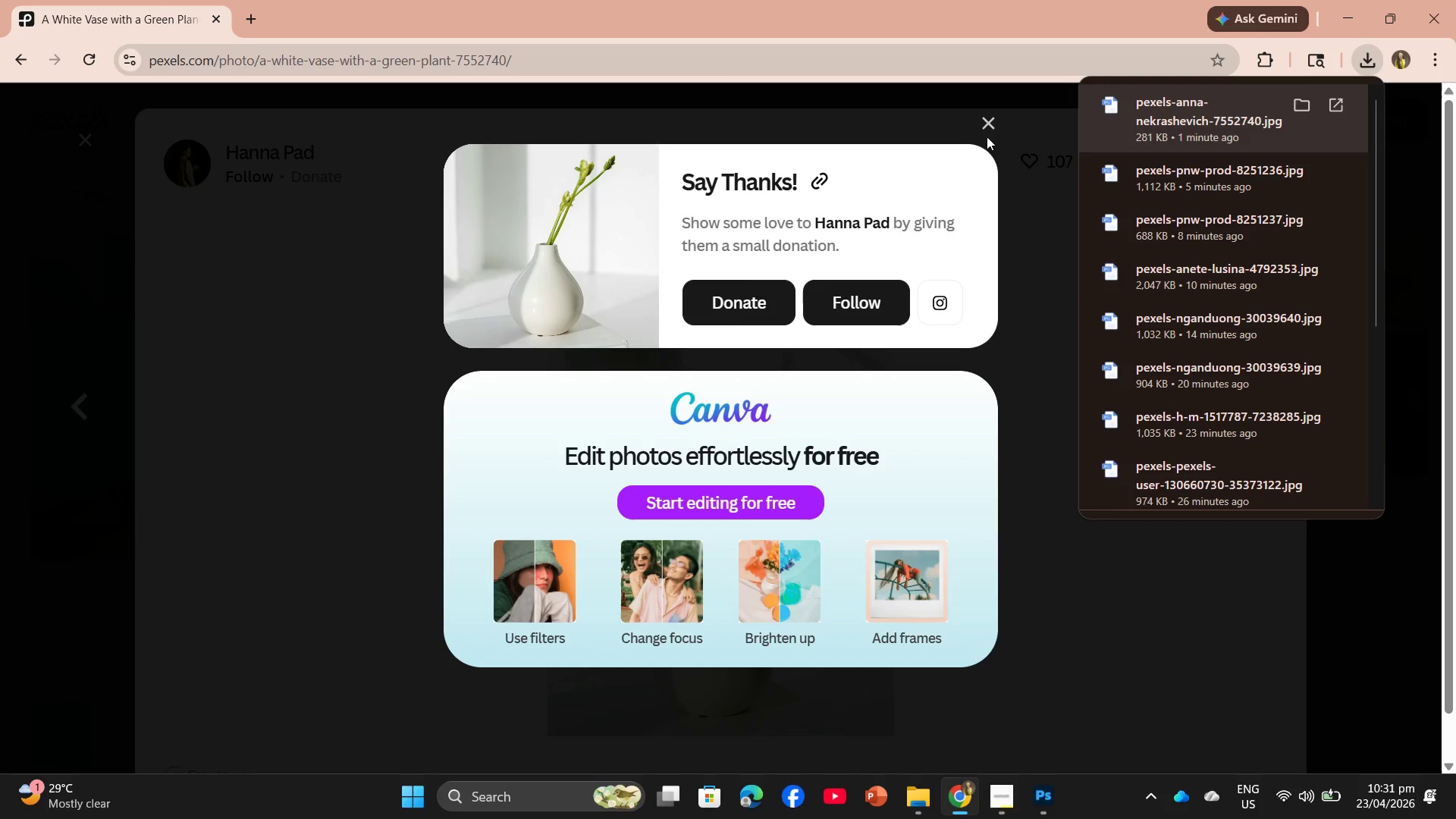 
left_click([988, 120])
 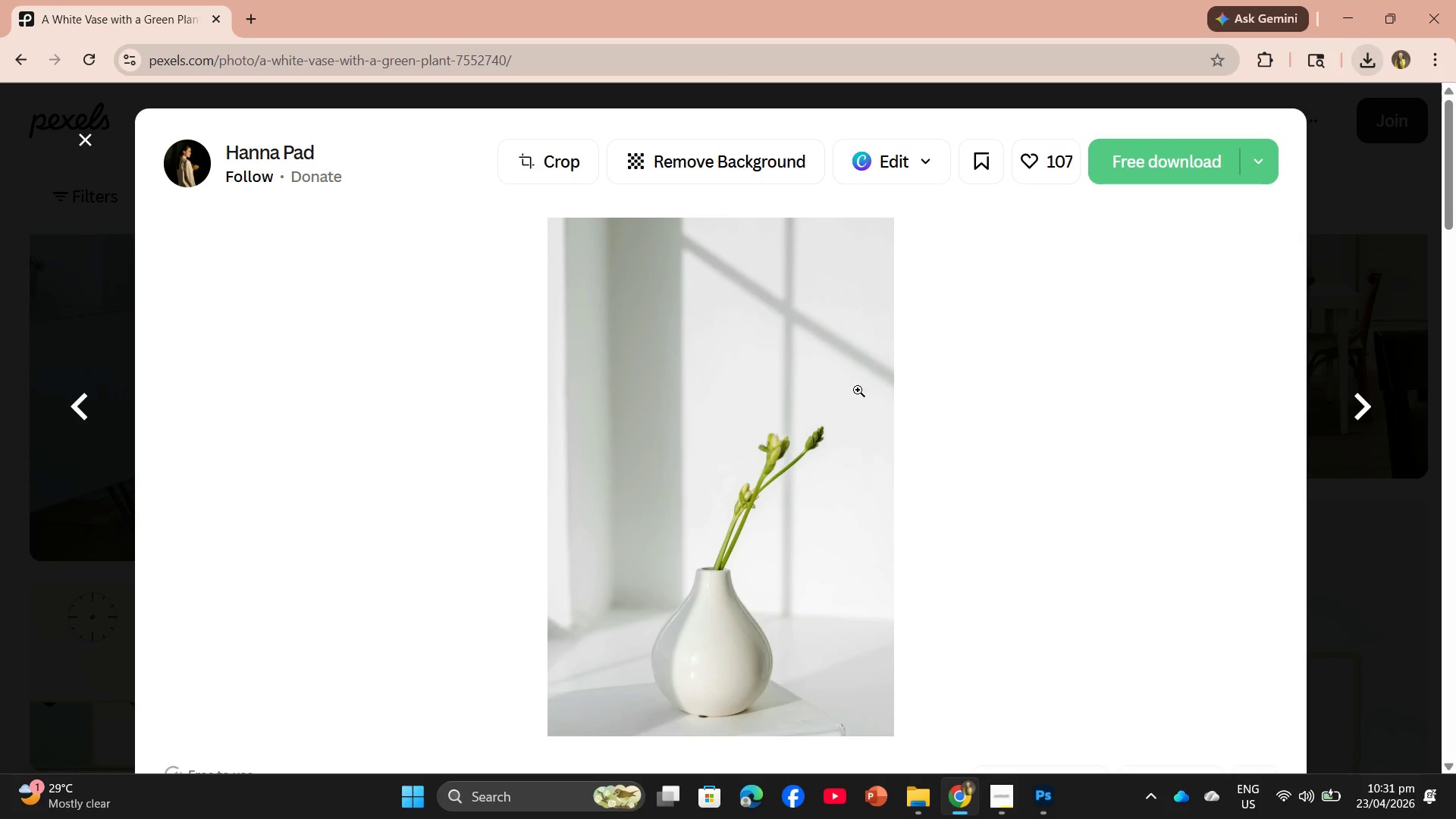 
scroll: coordinate [870, 401], scroll_direction: down, amount: 22.0
 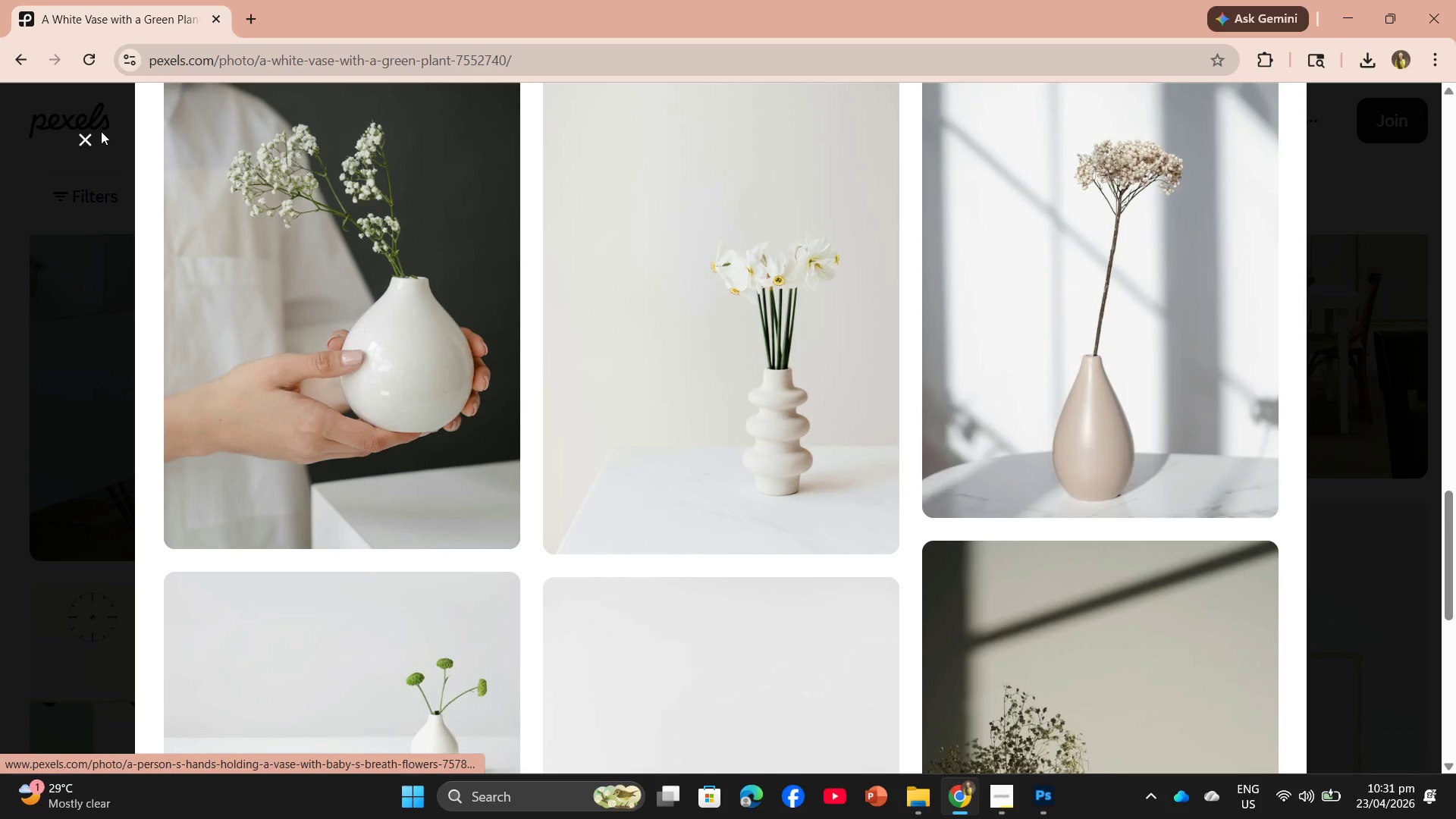 
left_click([85, 140])
 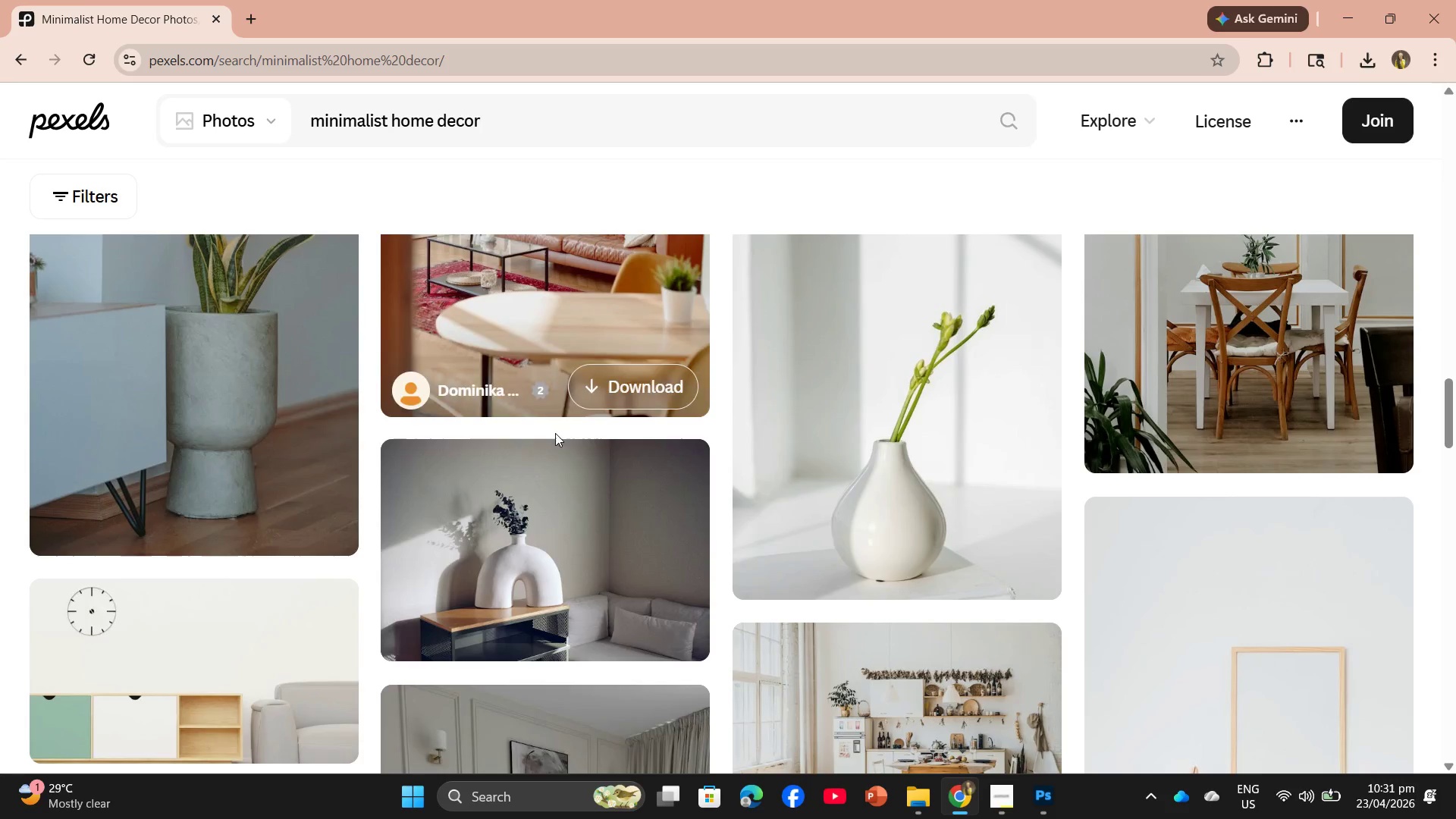 
scroll: coordinate [738, 501], scroll_direction: down, amount: 12.0
 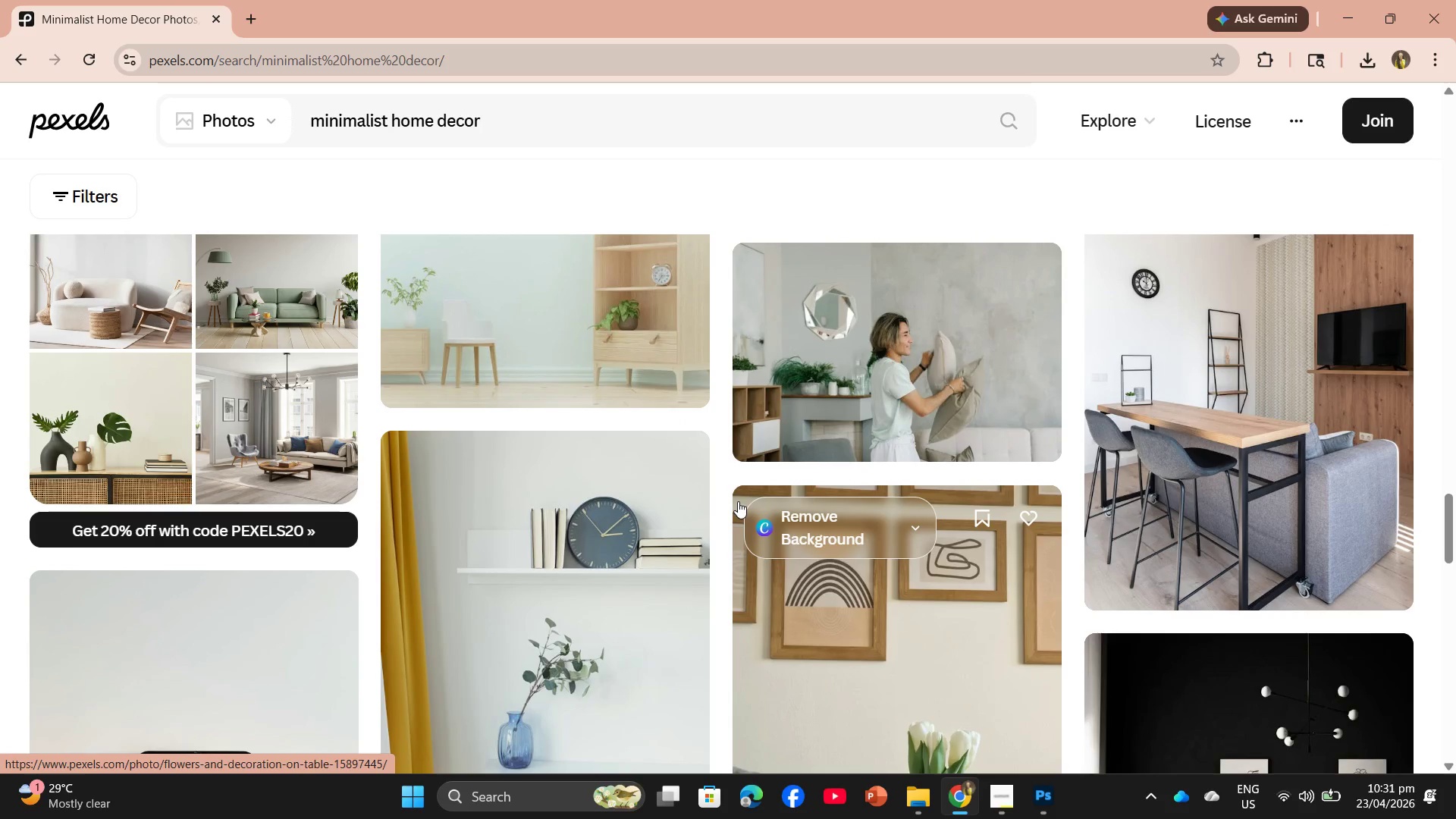 
scroll: coordinate [738, 501], scroll_direction: up, amount: 2.0
 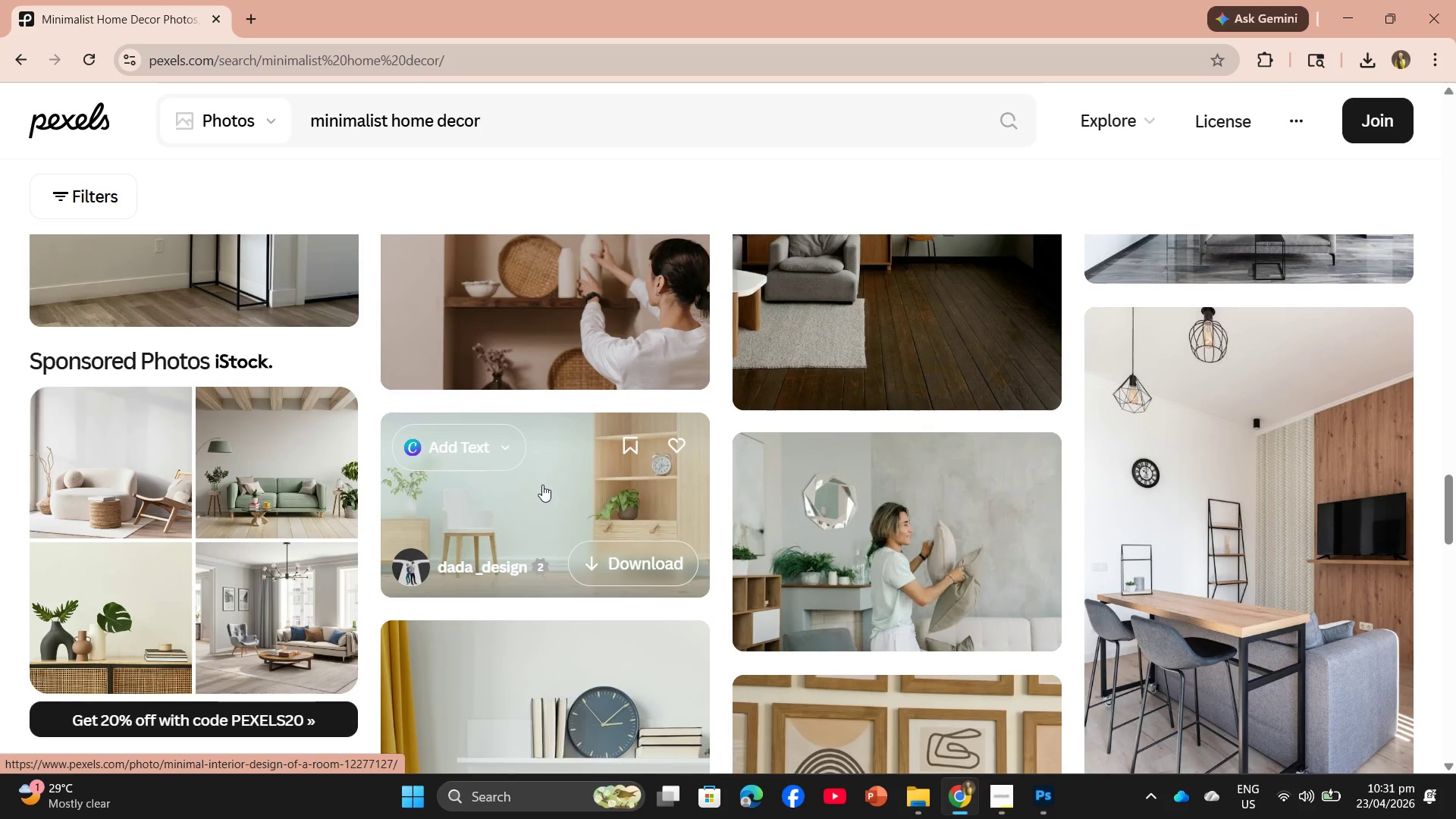 
scroll: coordinate [607, 475], scroll_direction: down, amount: 17.0
 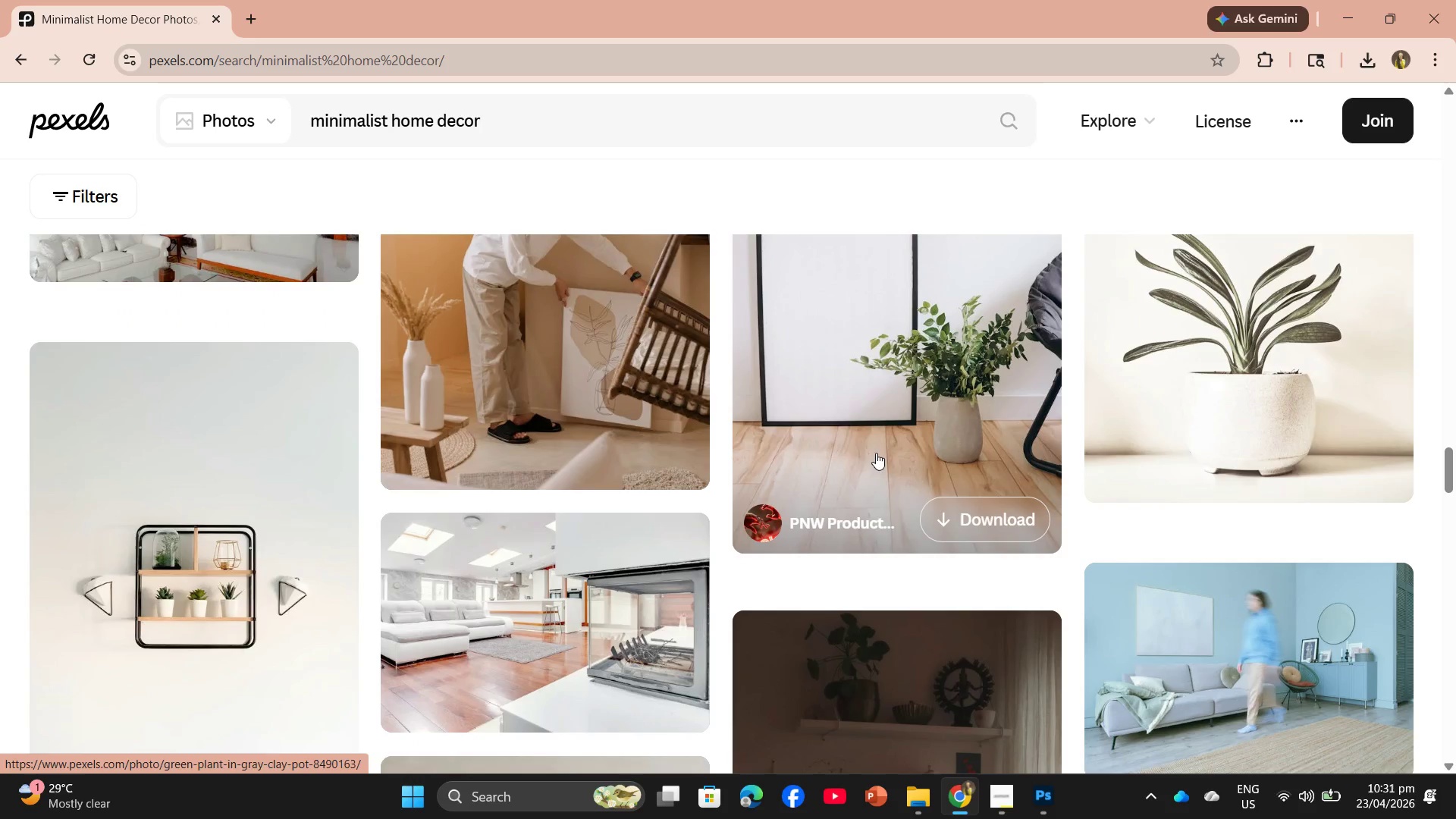 
left_click([911, 374])
 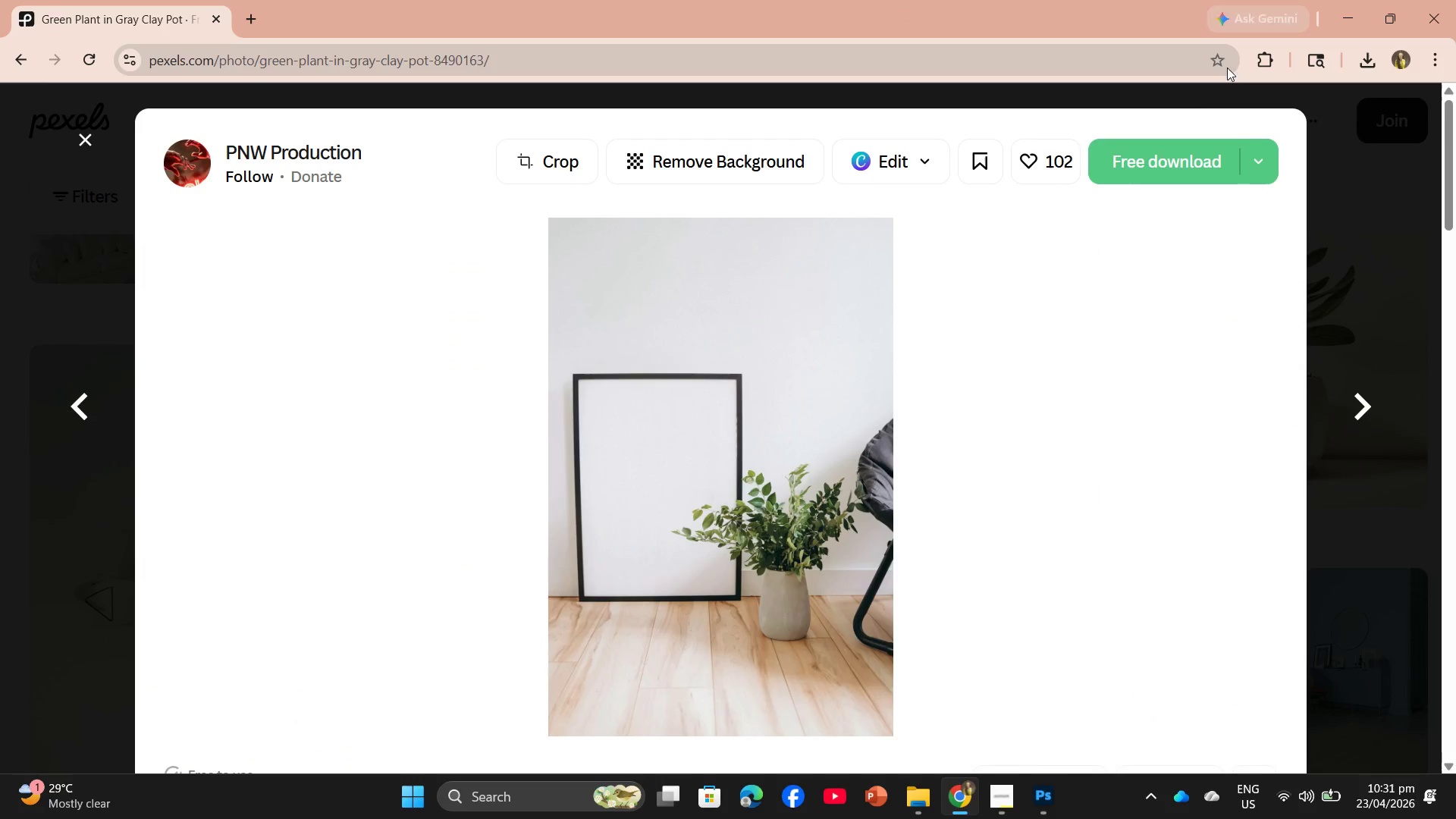 
left_click([1128, 174])
 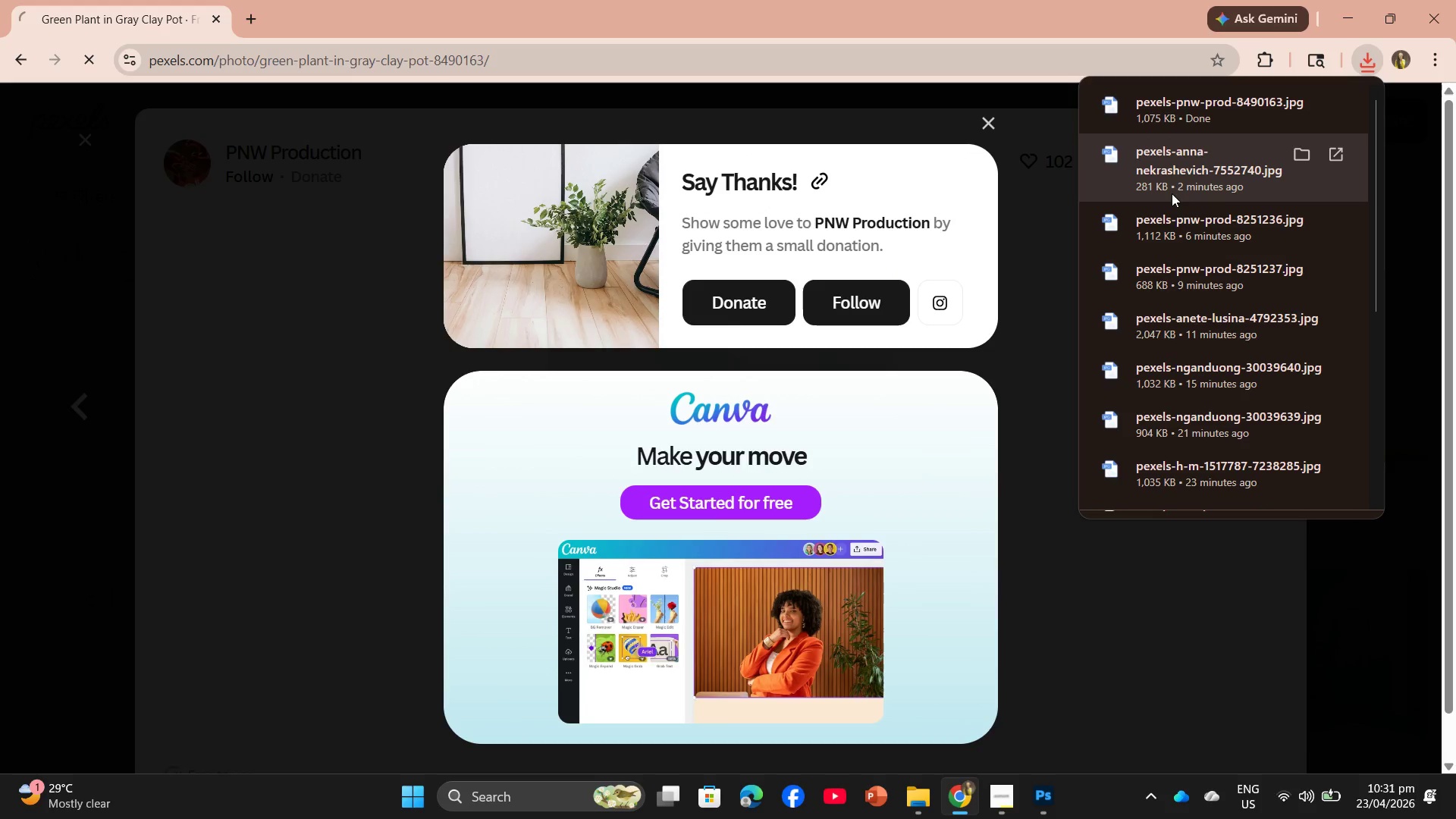 
left_click_drag(start_coordinate=[1186, 108], to_coordinate=[687, 314])
 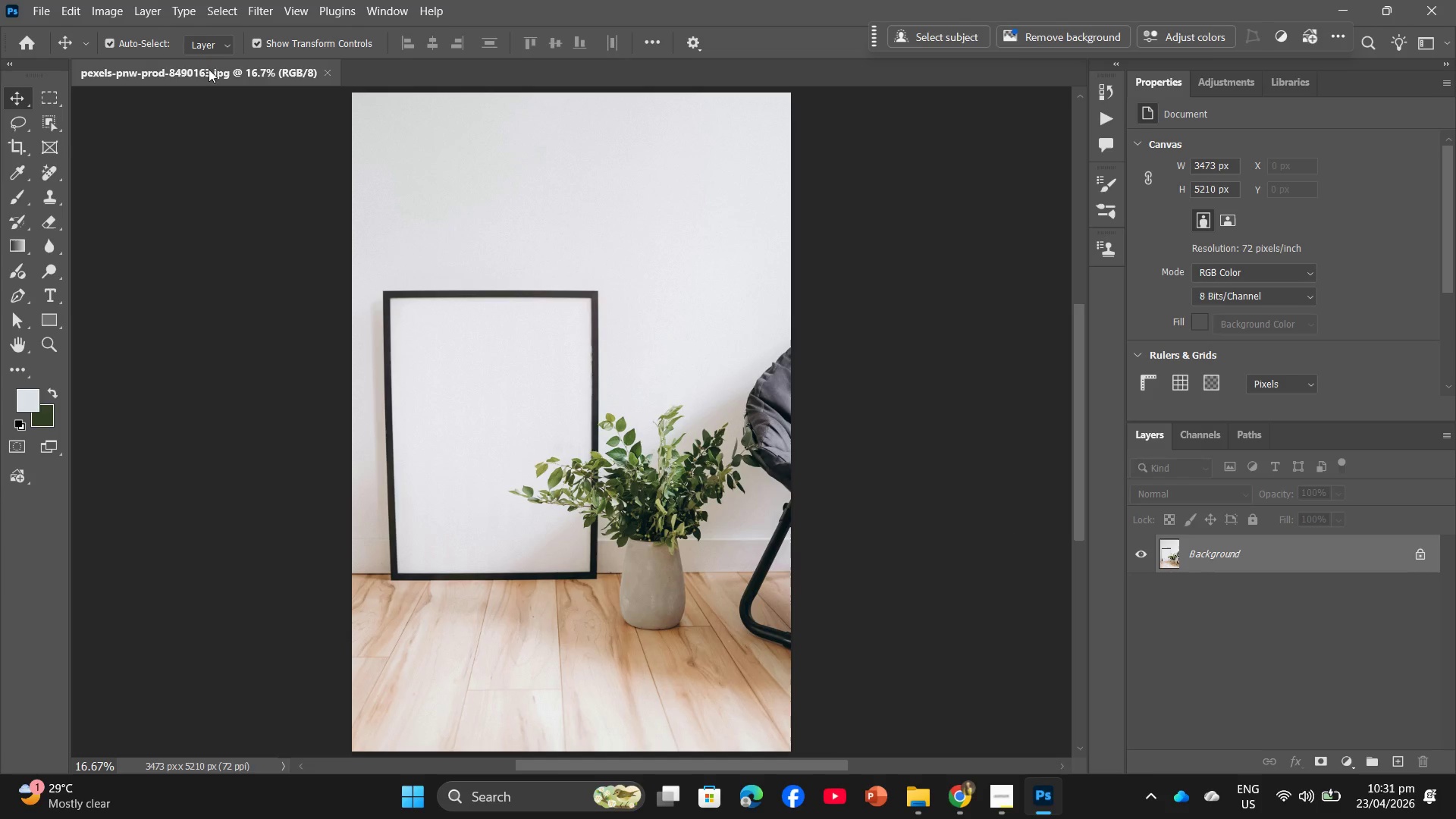 
wait(7.89)
 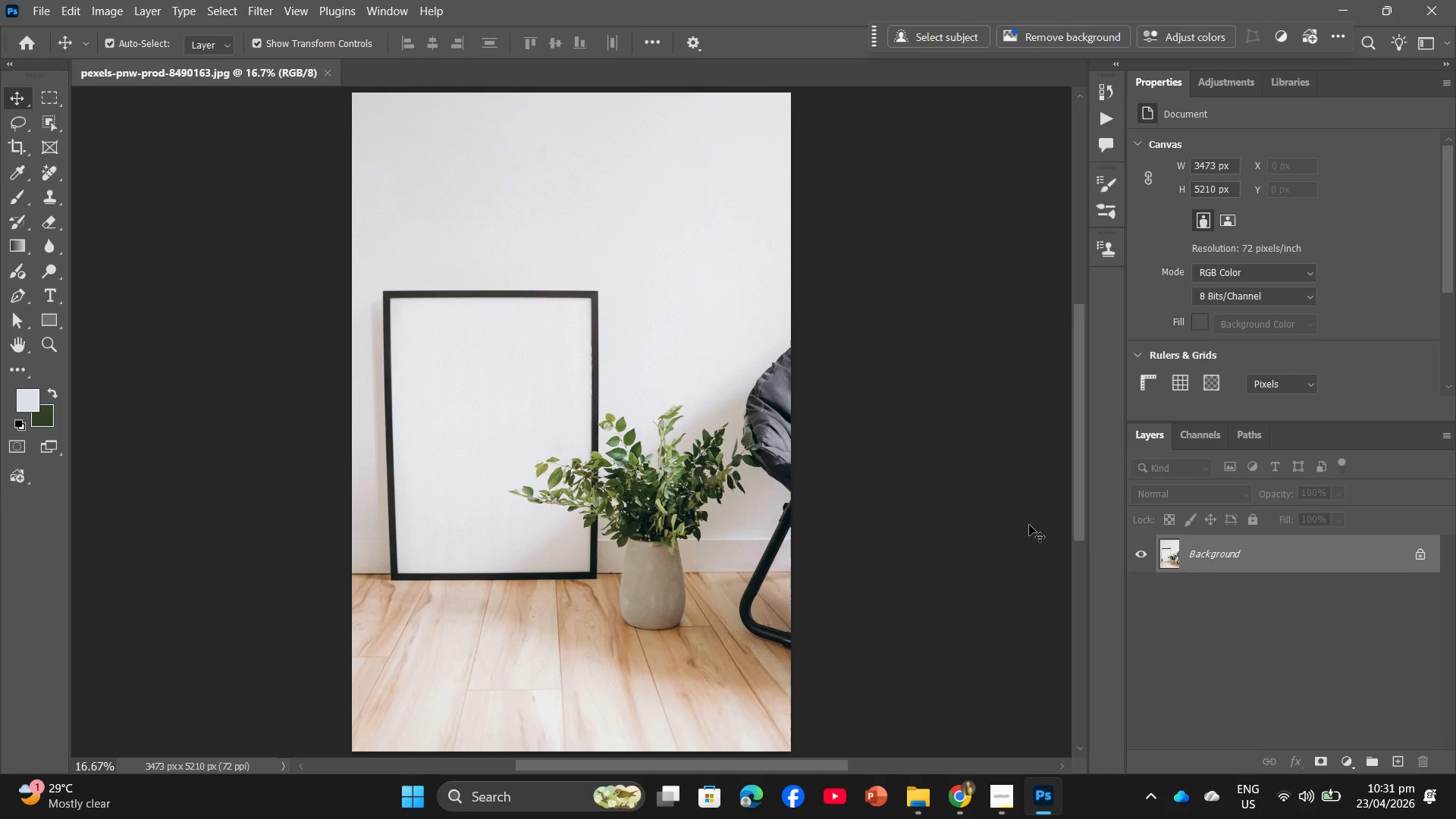 
left_click([196, 145])
 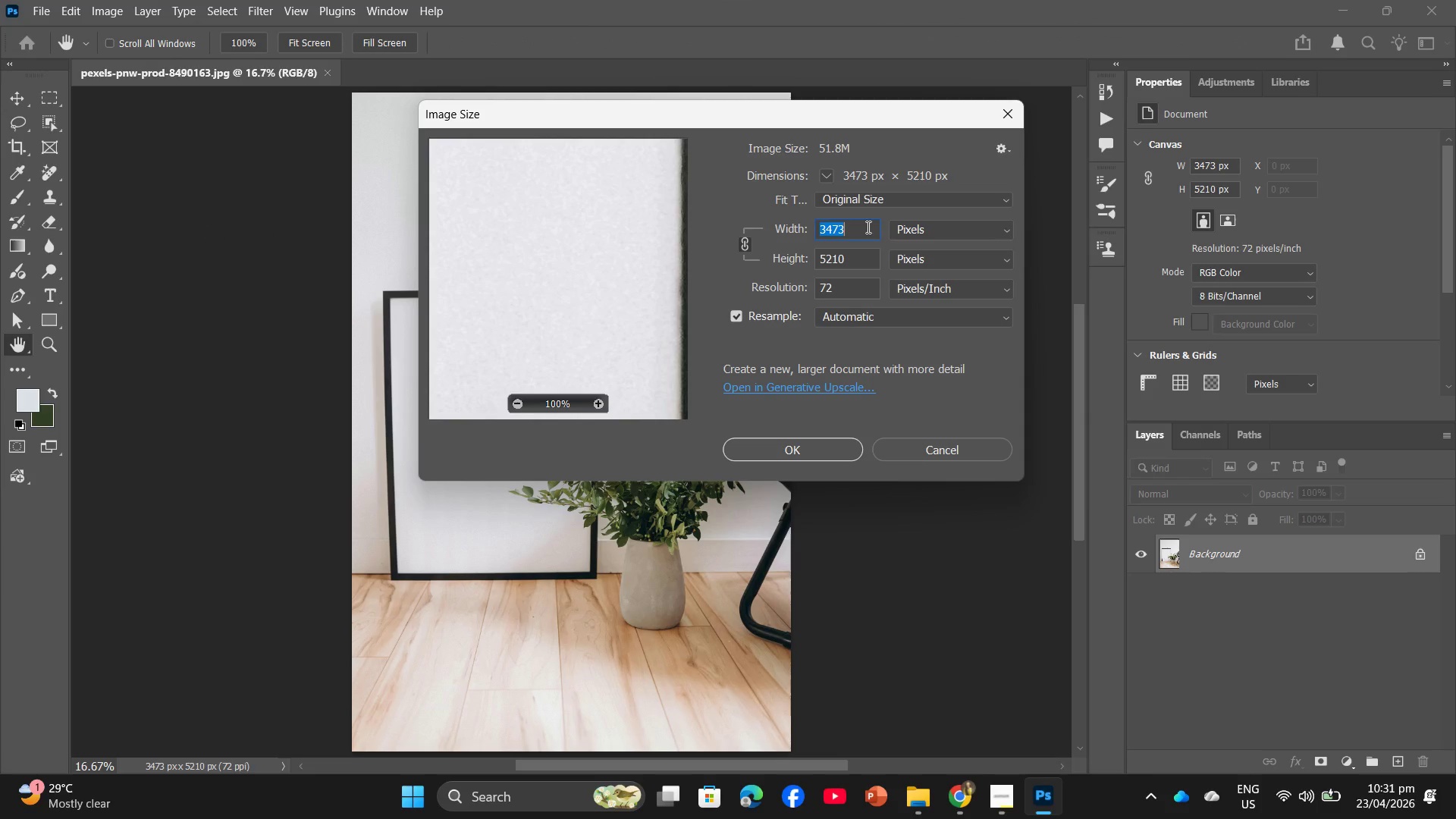 
key(Numpad2)
 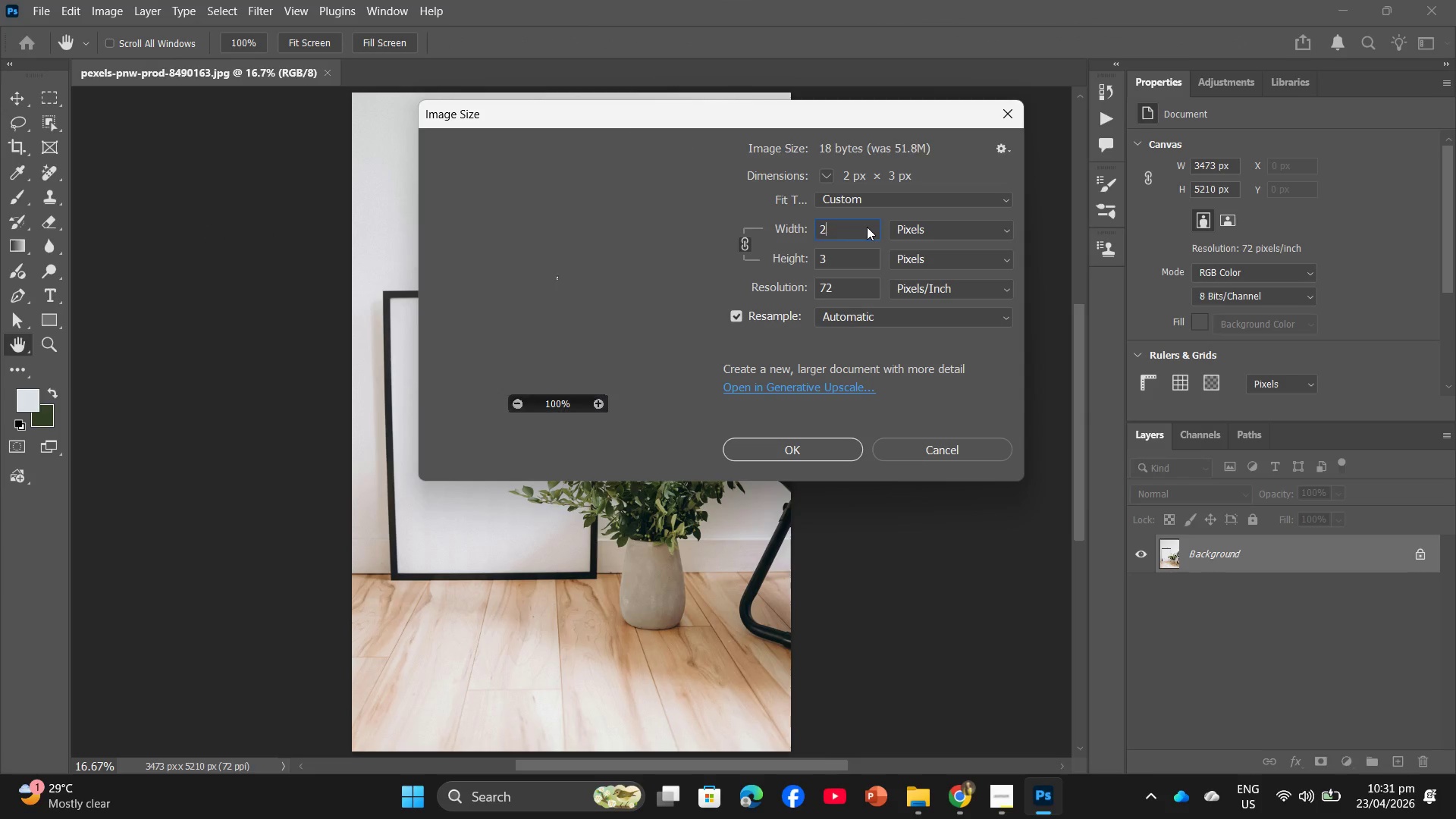 
key(Numpad0)
 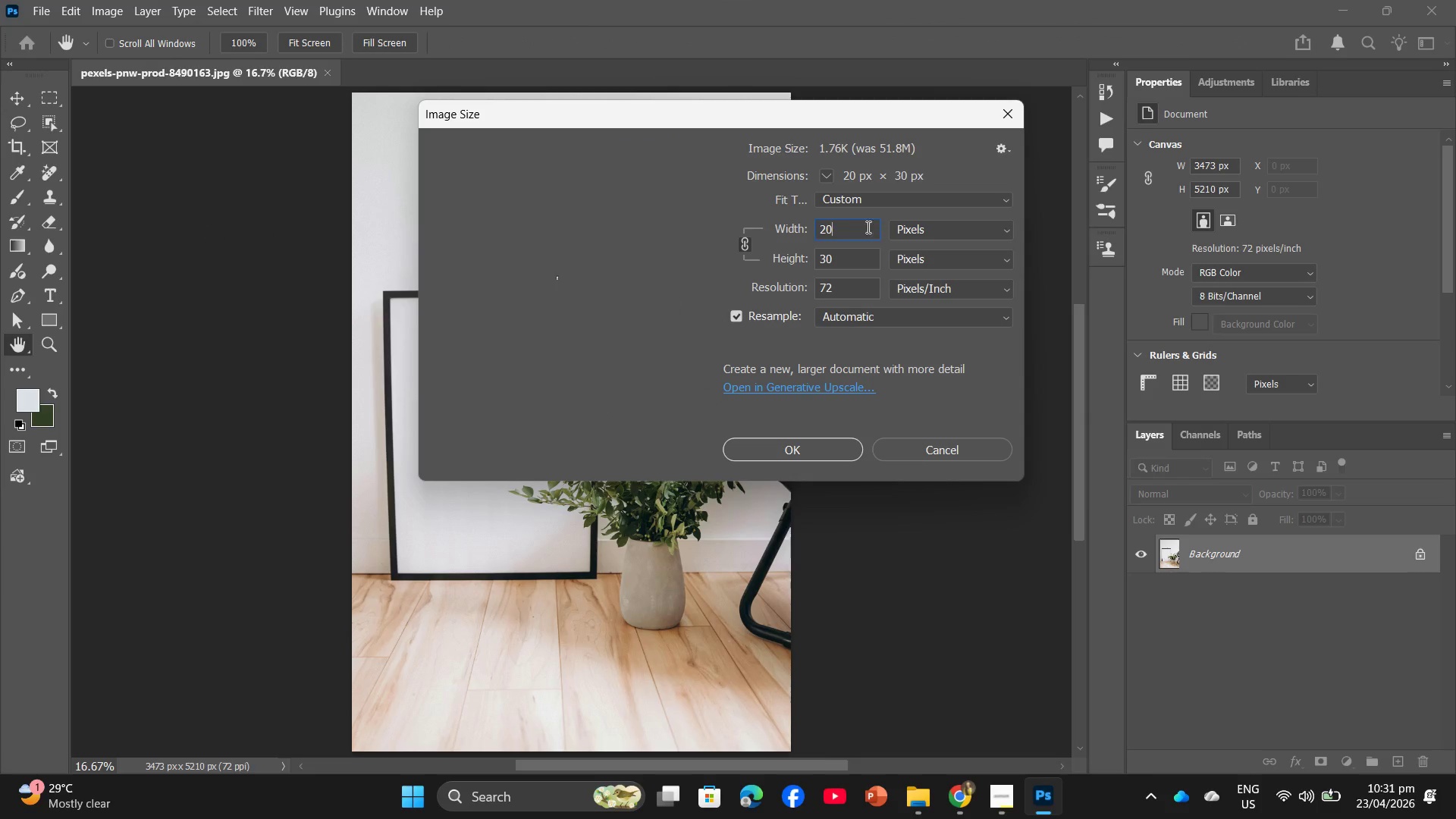 
key(Numpad0)
 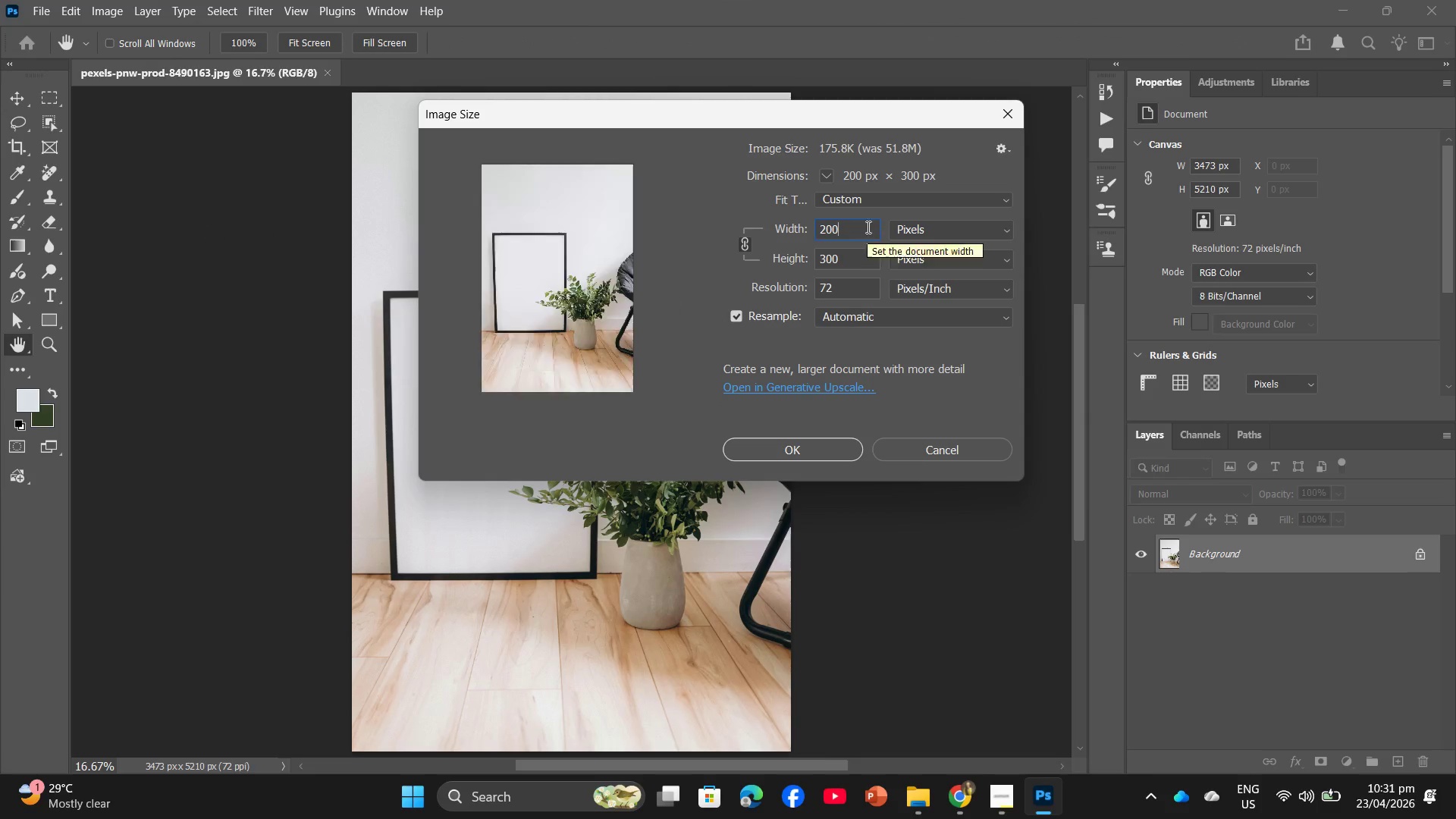 
key(Numpad0)
 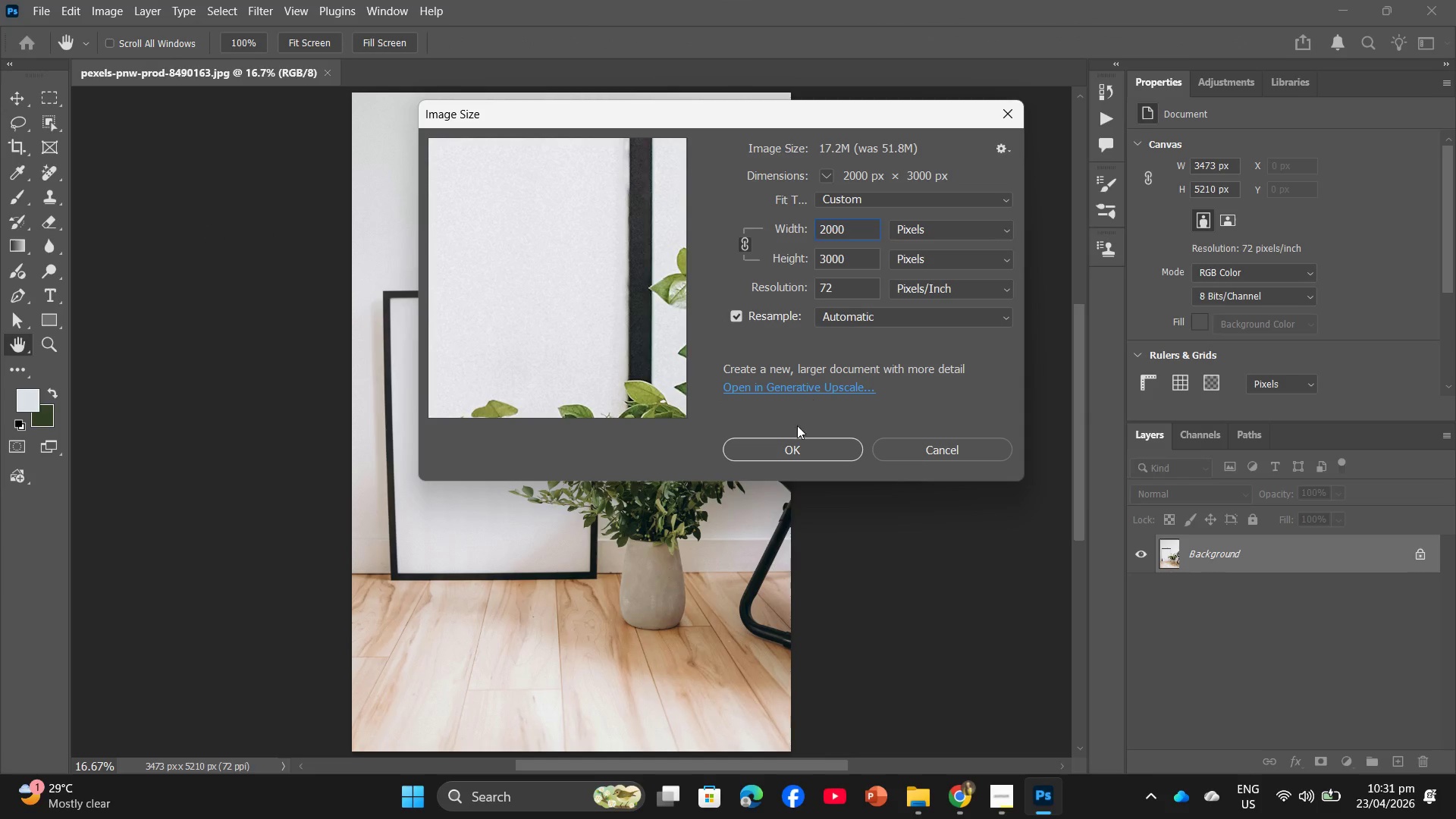 
left_click([795, 444])
 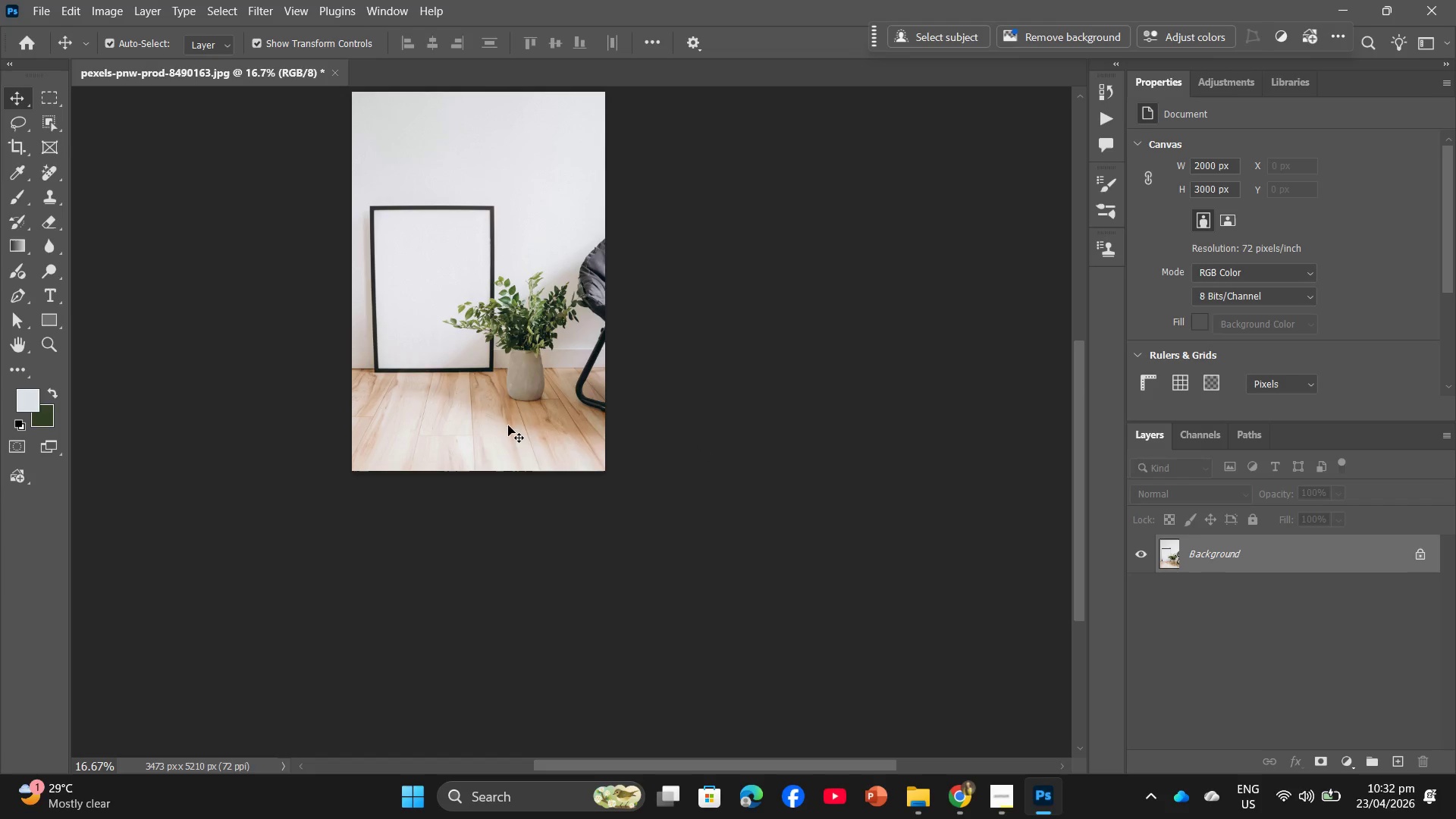 
hold_key(key=Space, duration=0.61)
 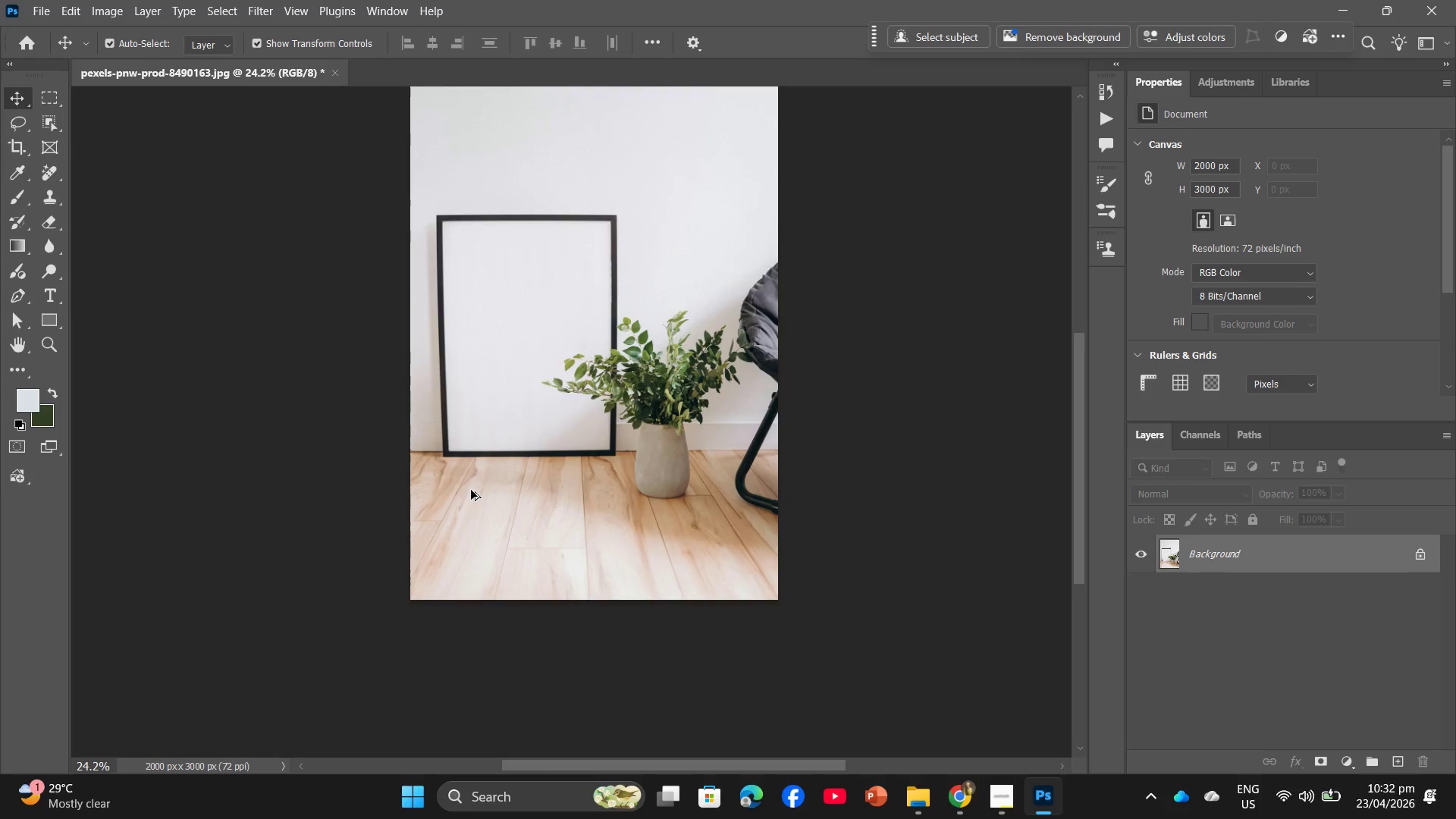 
left_click_drag(start_coordinate=[399, 419], to_coordinate=[466, 499])
 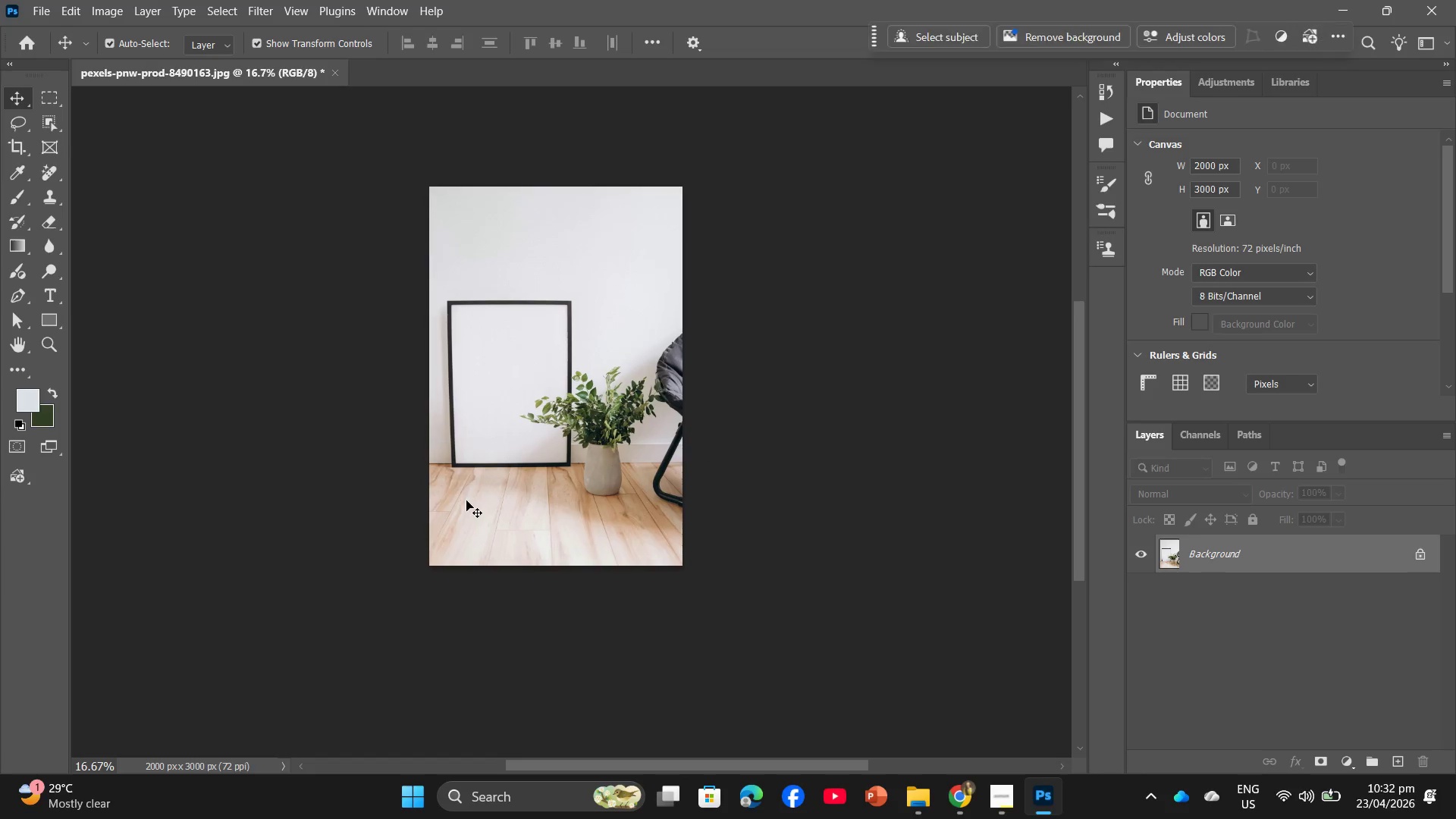 
hold_key(key=AltLeft, duration=0.84)
 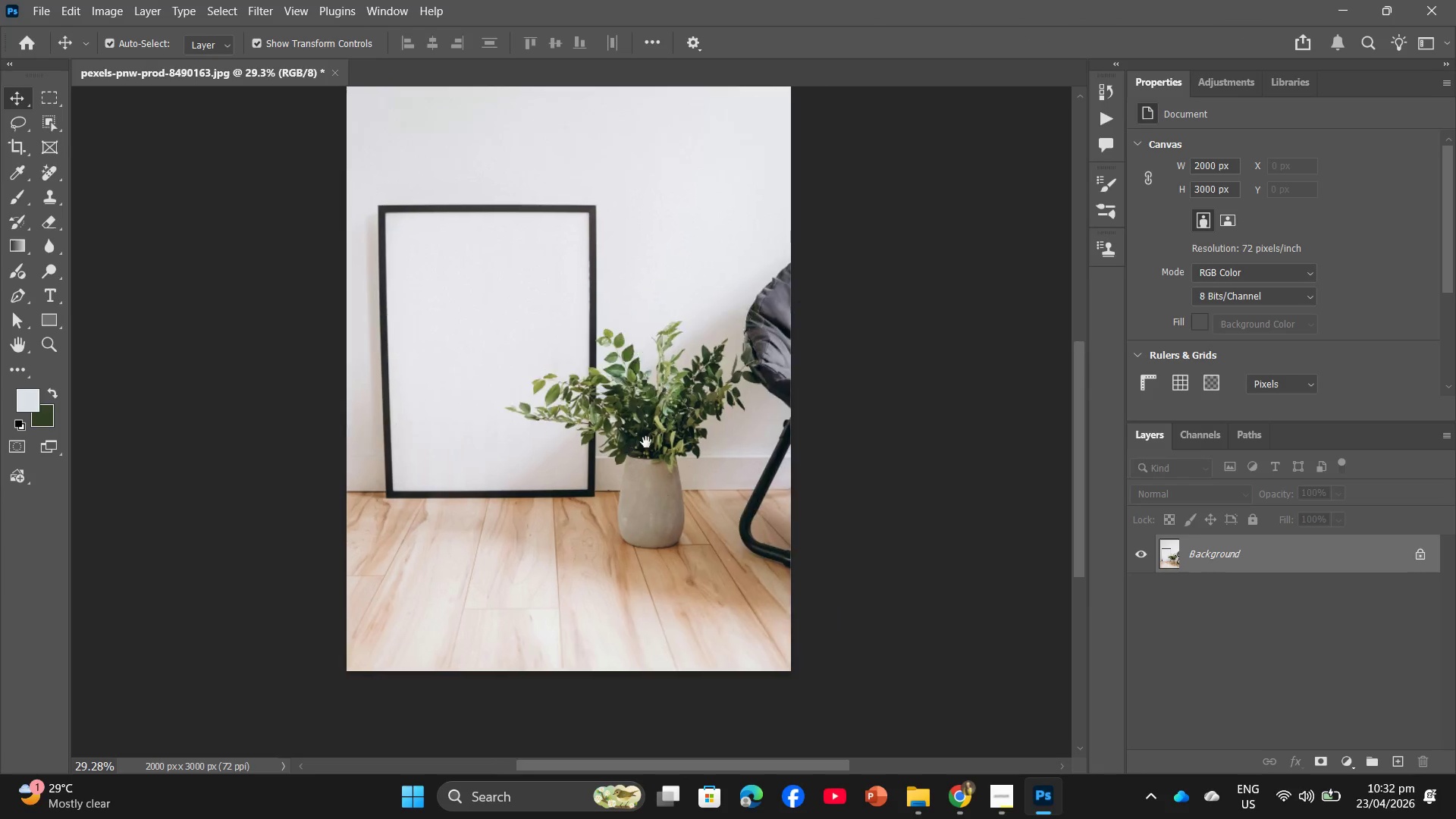 
hold_key(key=Space, duration=1.0)
 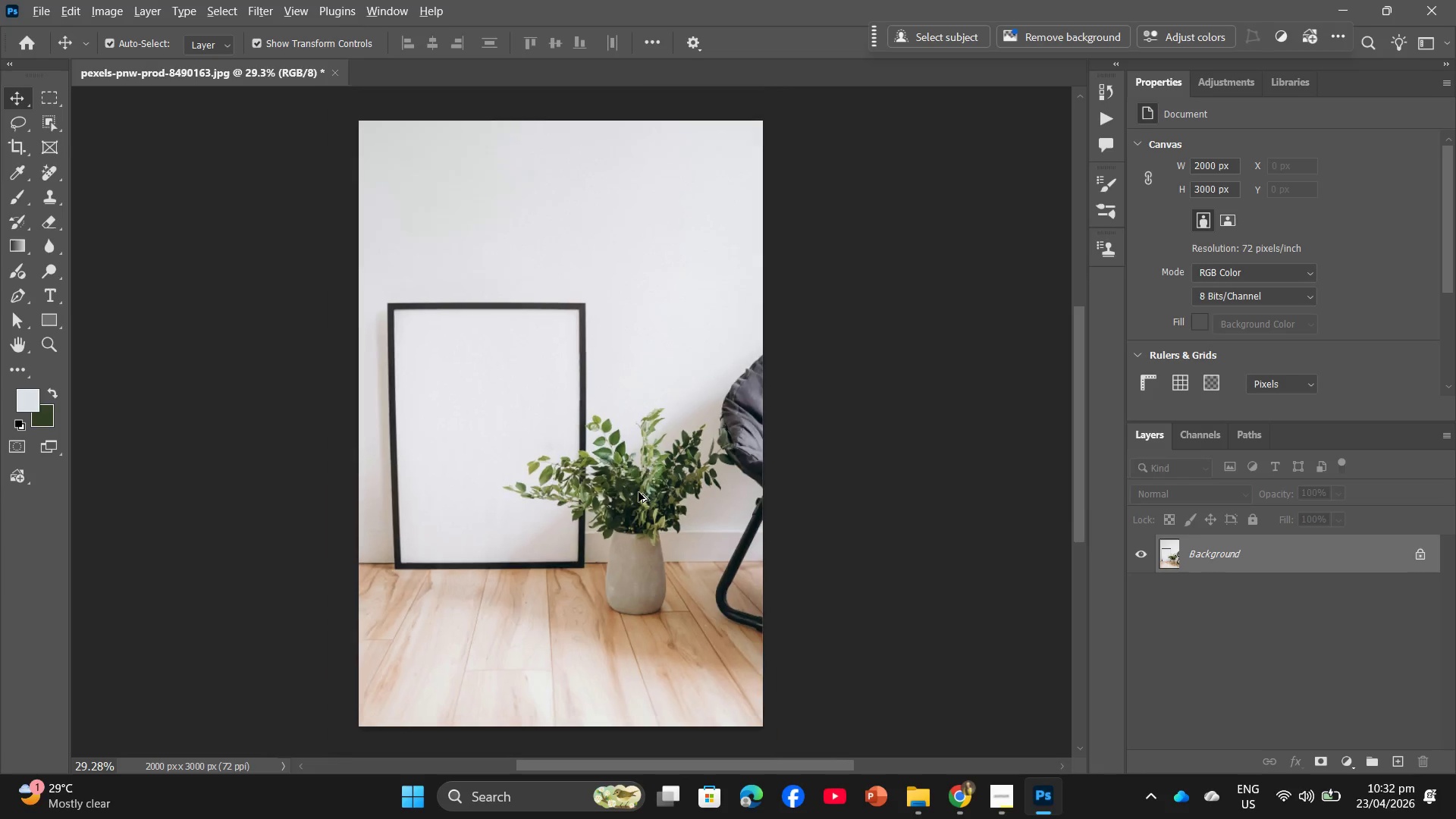 
scroll: coordinate [472, 491], scroll_direction: up, amount: 6.0
 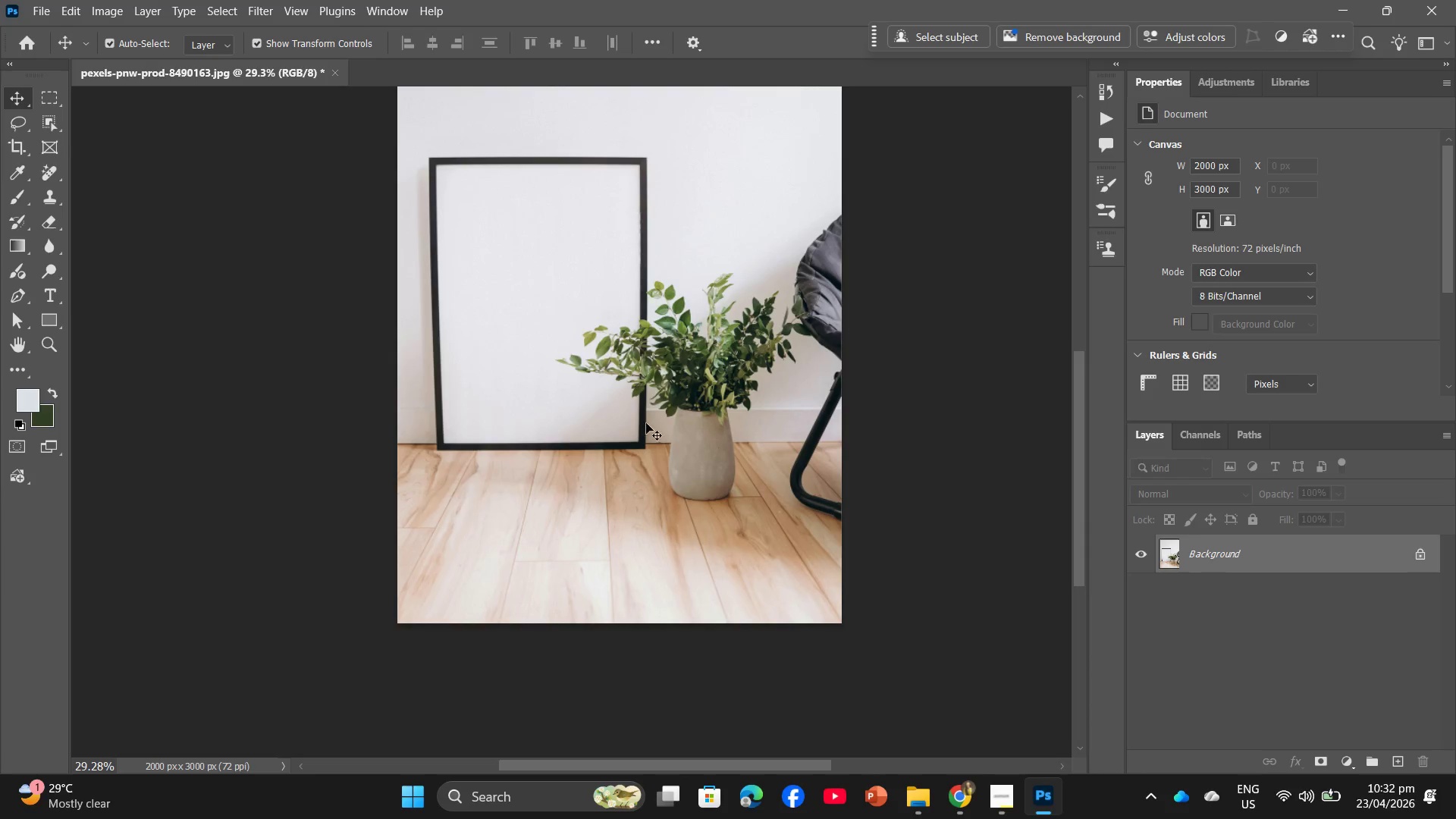 
left_click_drag(start_coordinate=[708, 383], to_coordinate=[638, 509])
 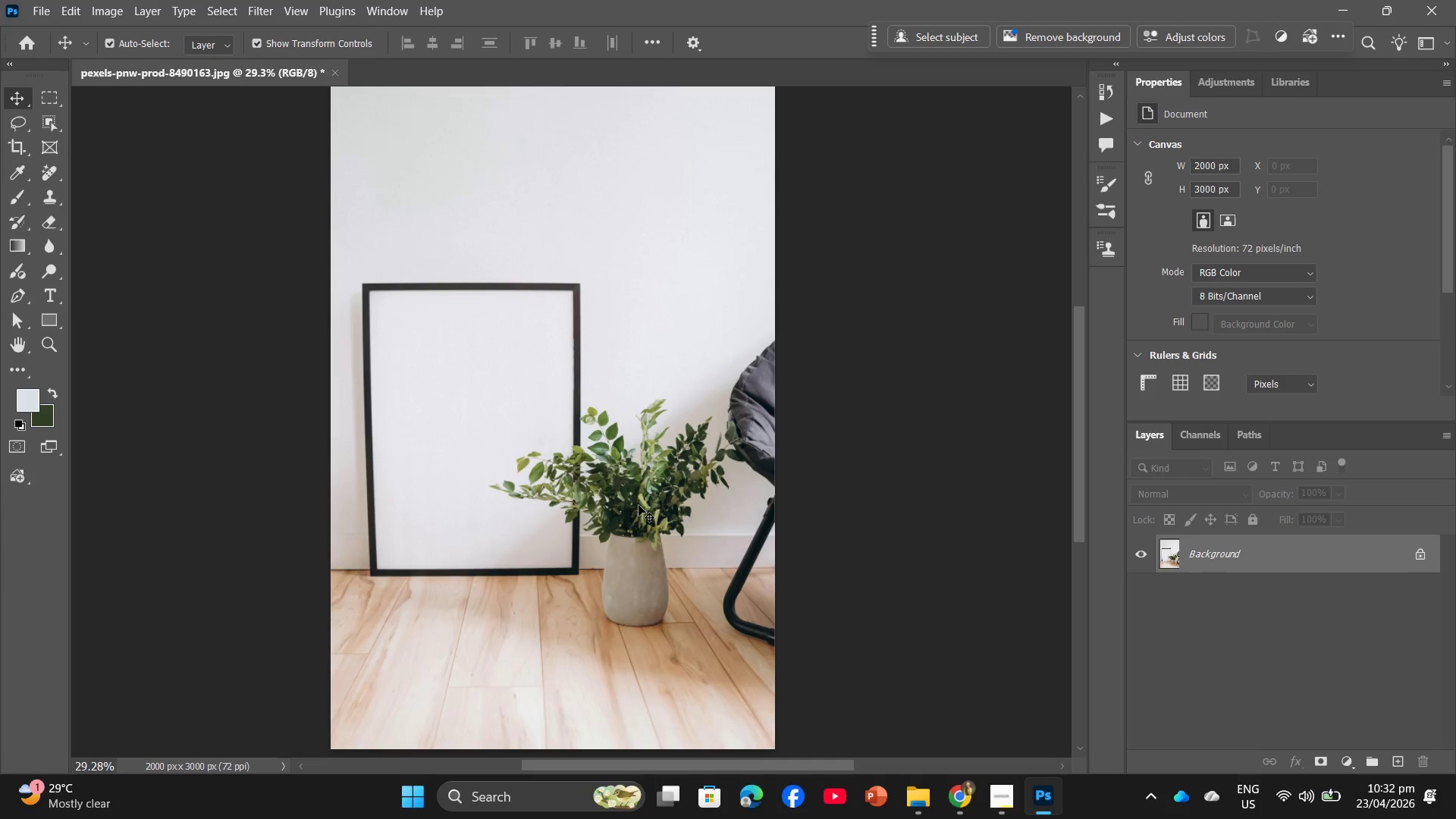 
hold_key(key=AltLeft, duration=0.7)
scroll: coordinate [639, 492], scroll_direction: down, amount: 2.0
 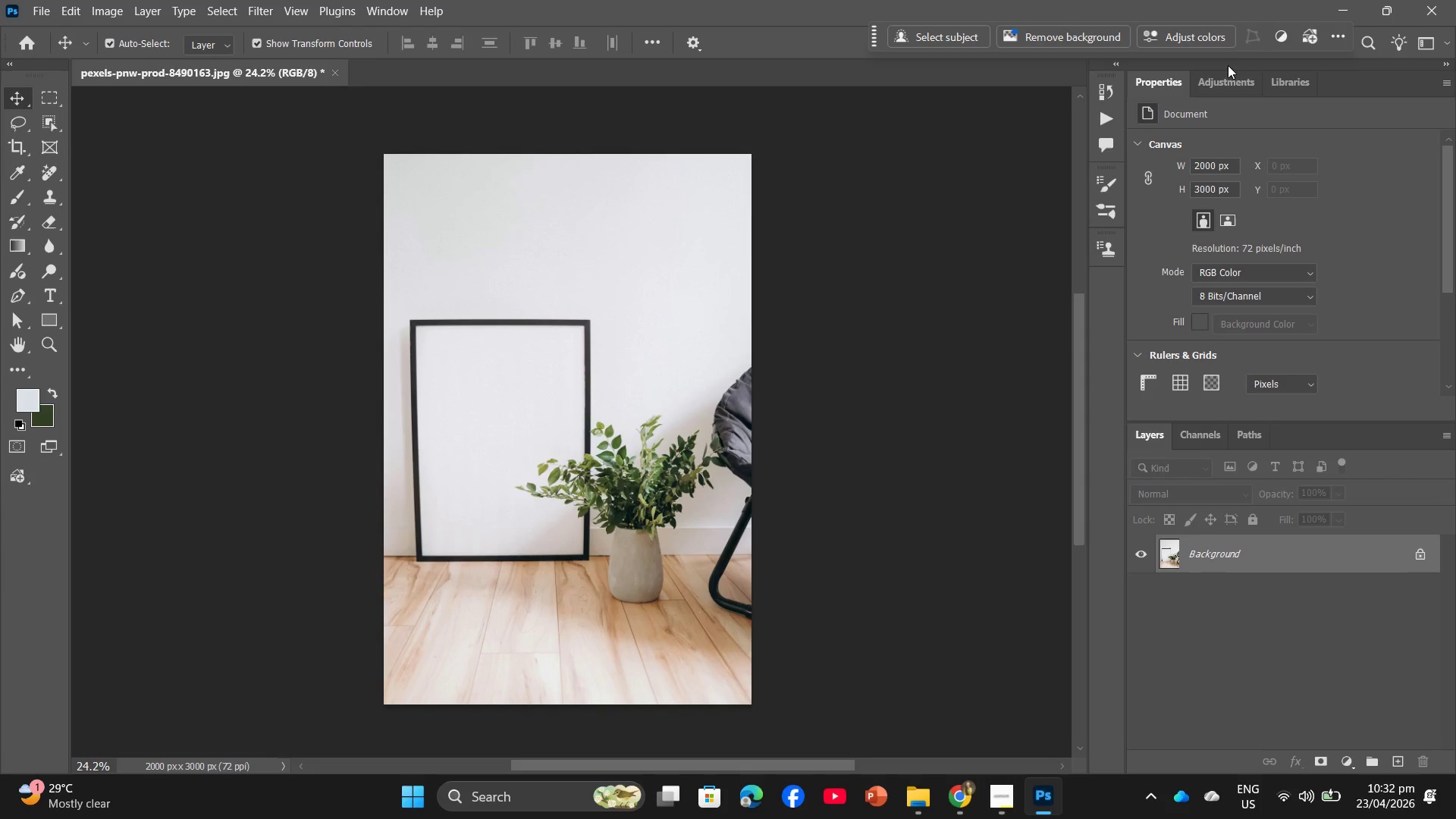 
left_click([1180, 40])
 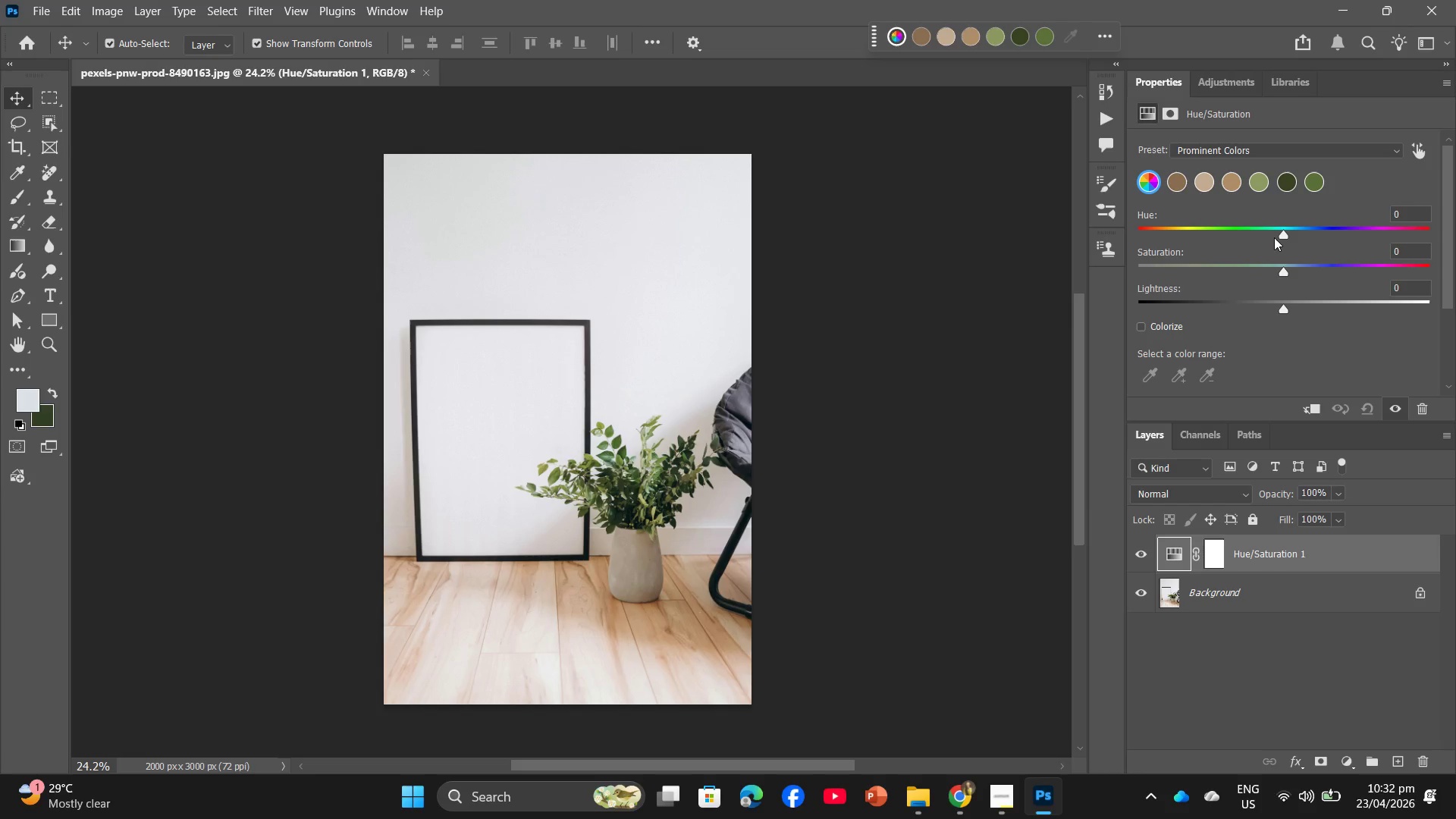 
left_click_drag(start_coordinate=[1283, 268], to_coordinate=[1277, 277])
 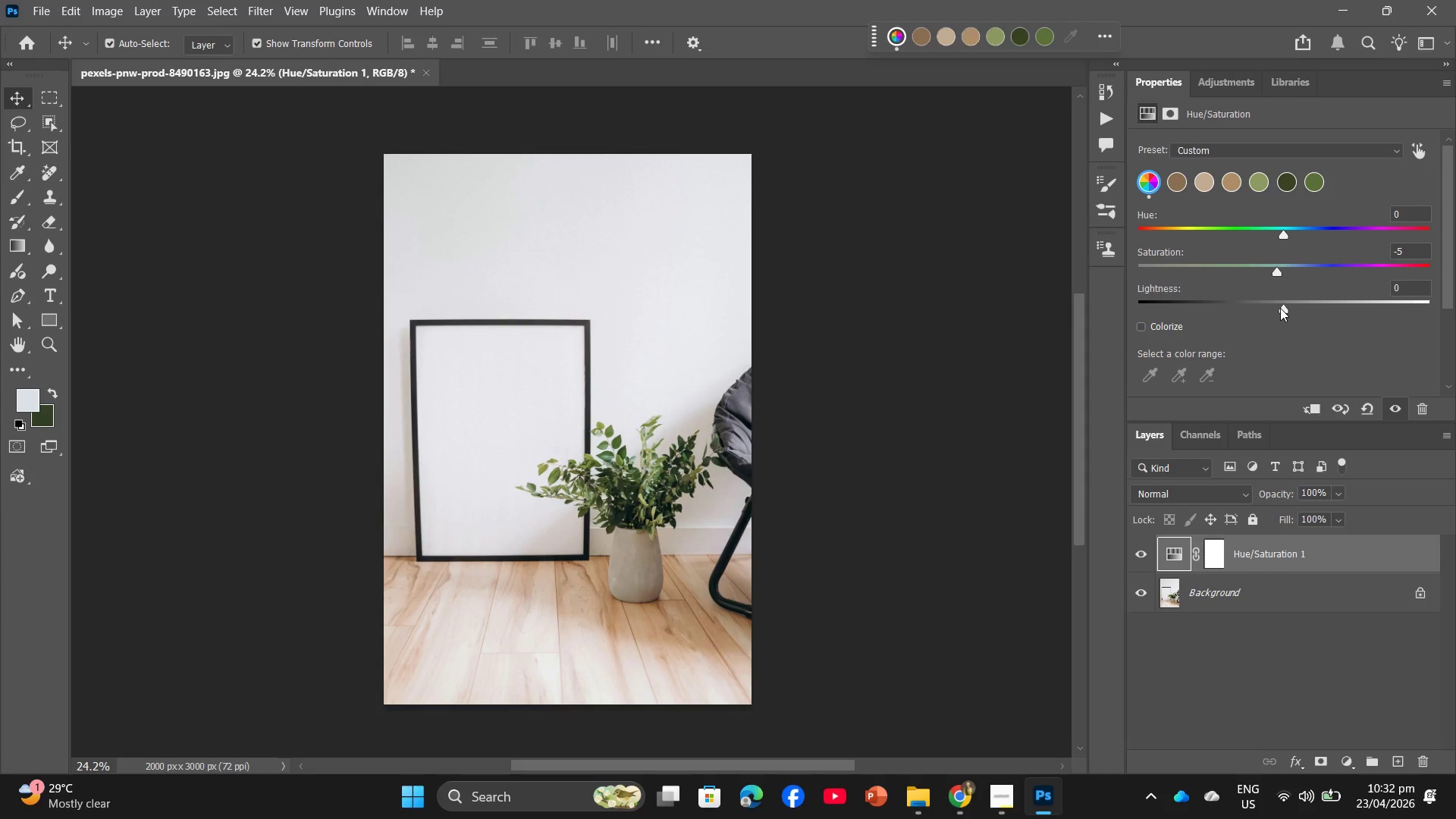 
left_click_drag(start_coordinate=[1279, 307], to_coordinate=[1272, 309])
 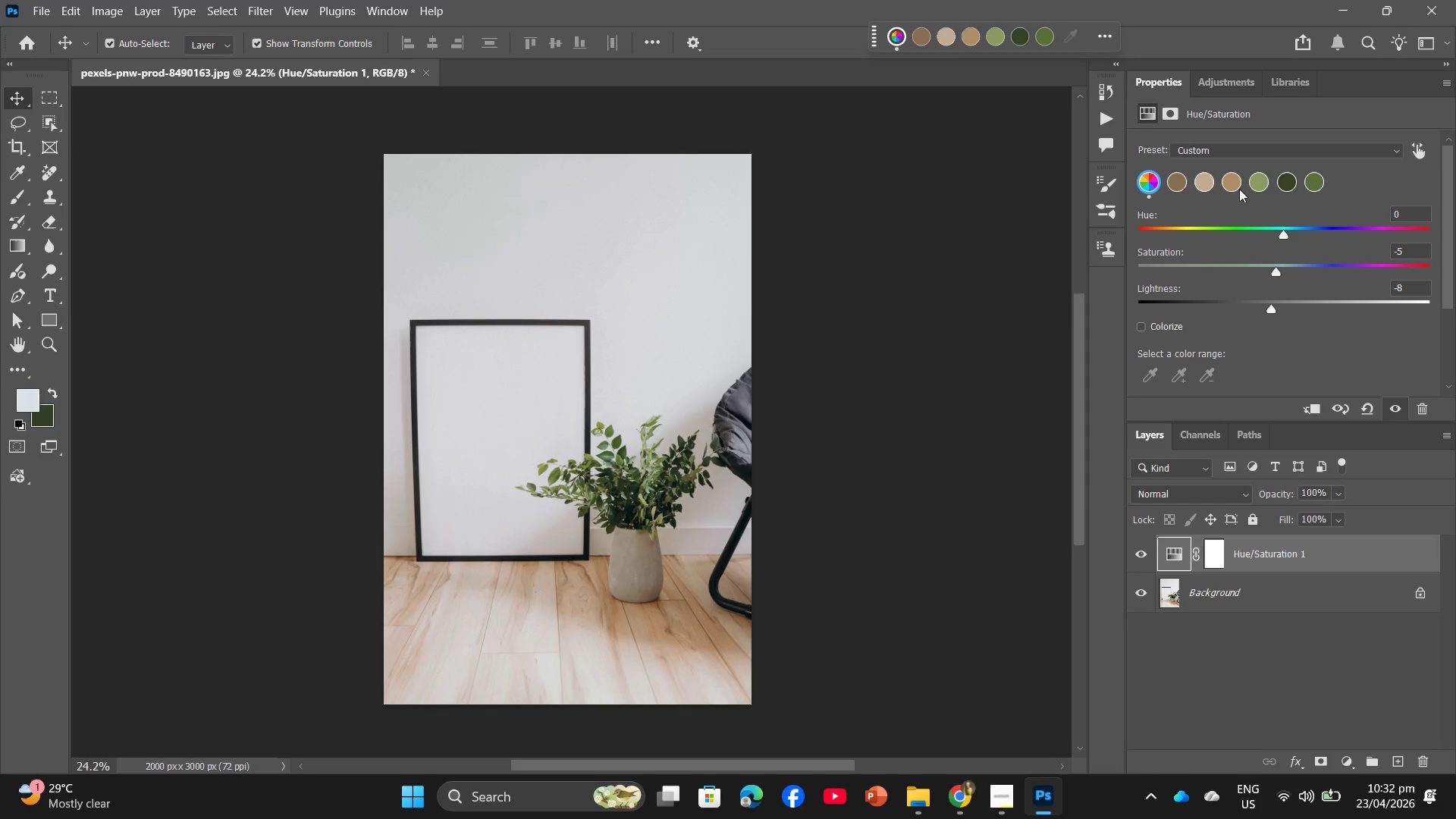 
left_click([1281, 178])
 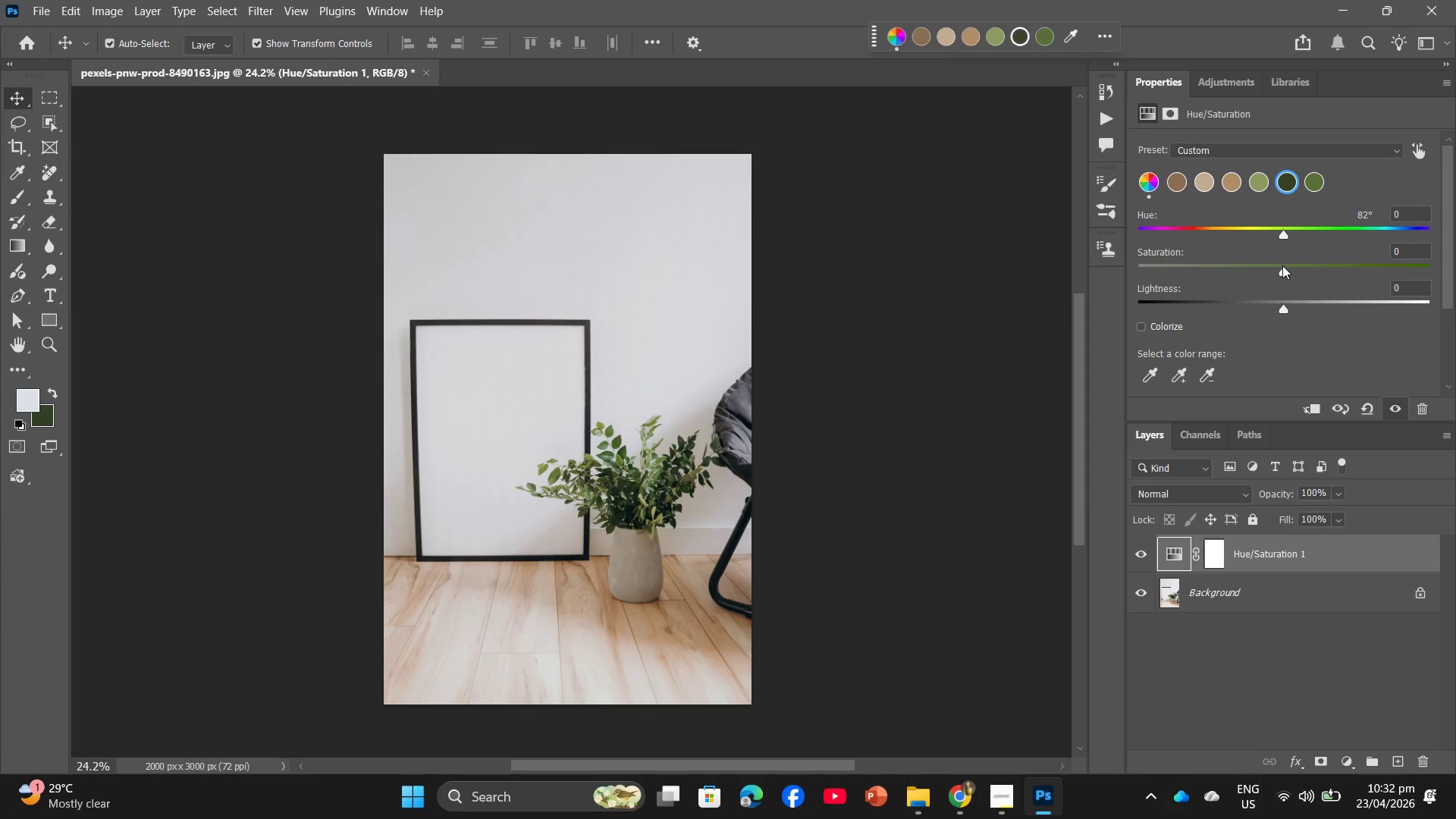 
left_click_drag(start_coordinate=[1282, 267], to_coordinate=[1270, 268])
 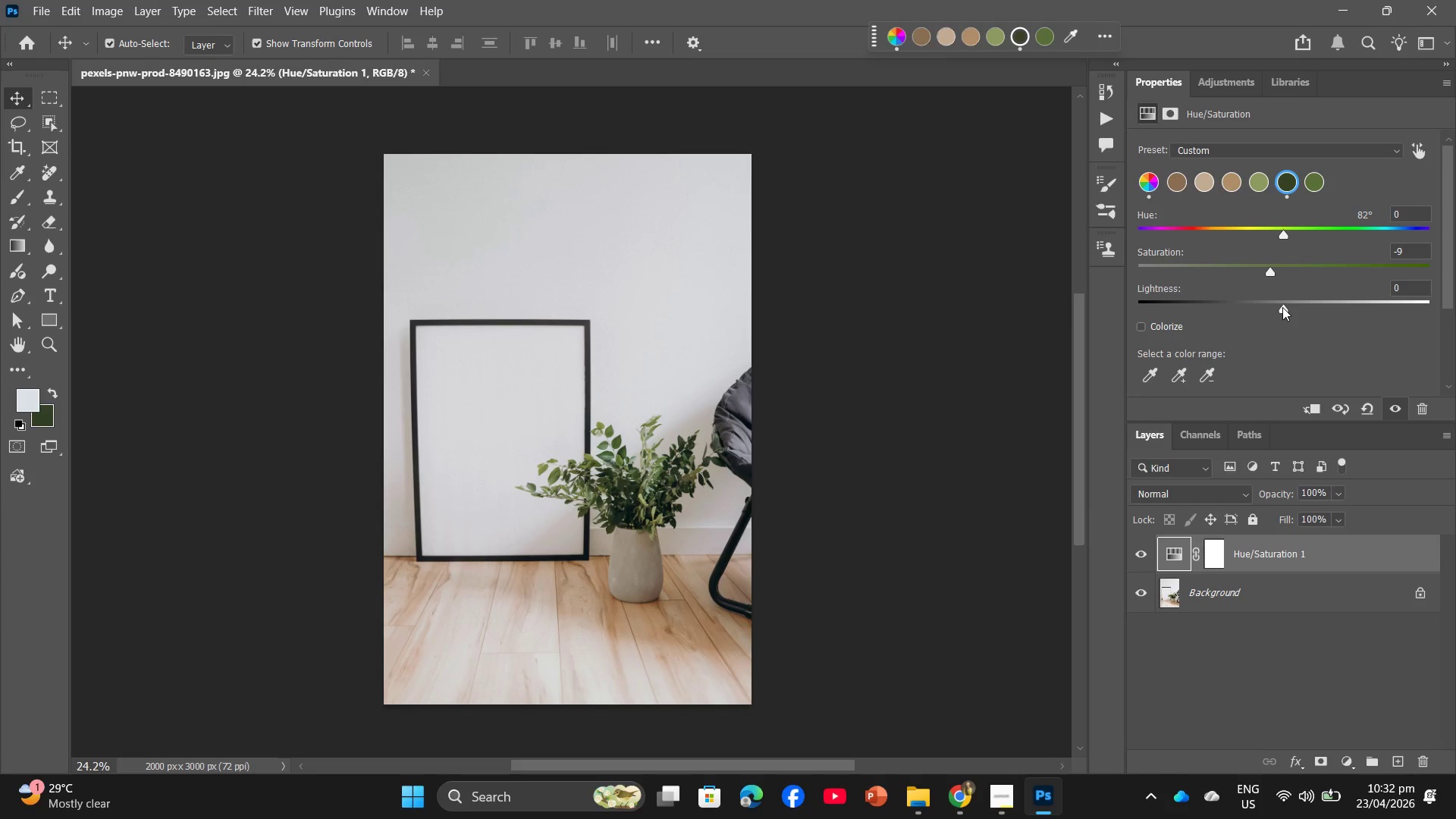 
left_click_drag(start_coordinate=[1282, 307], to_coordinate=[1272, 306])
 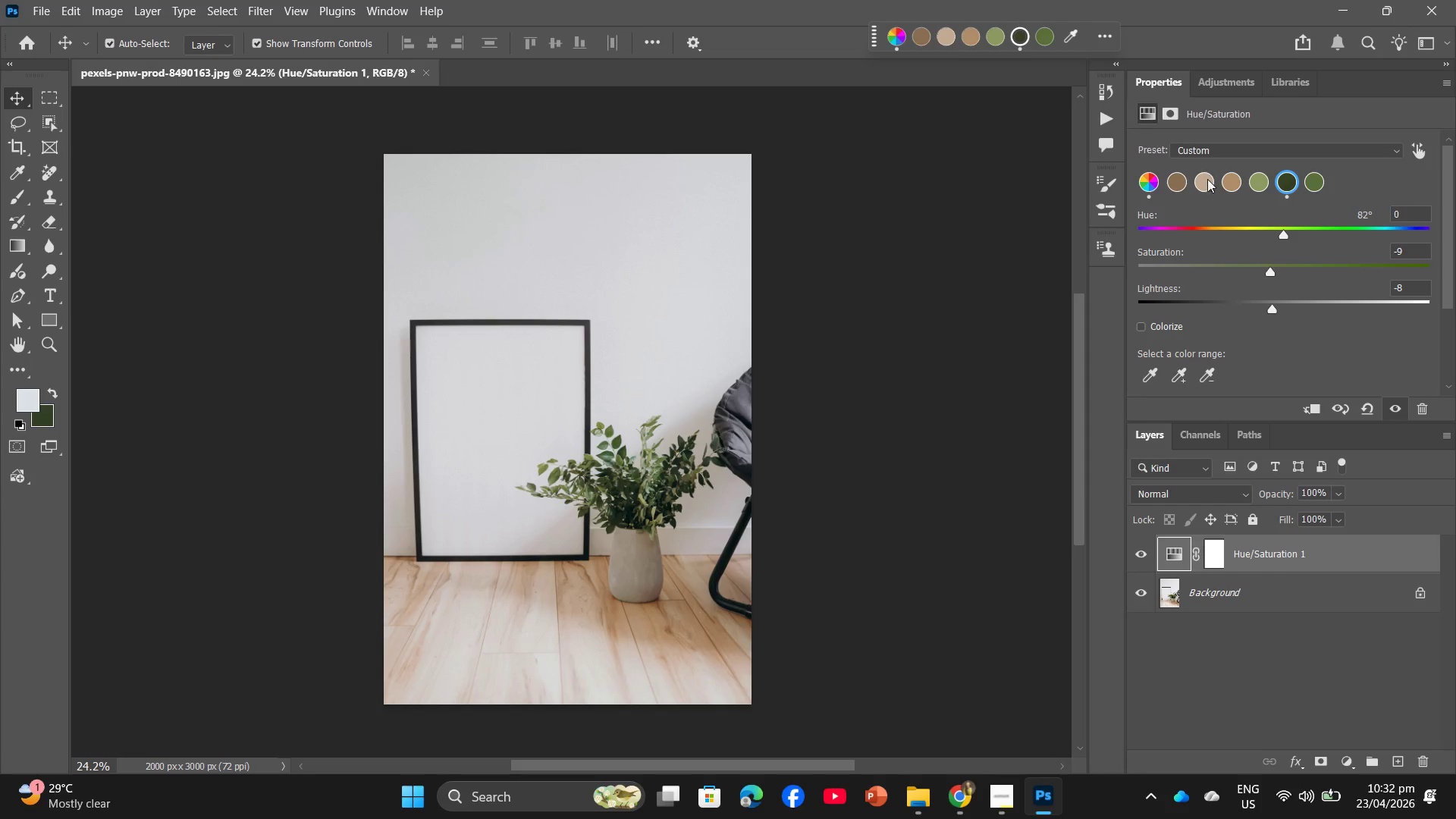 
left_click([1177, 185])
 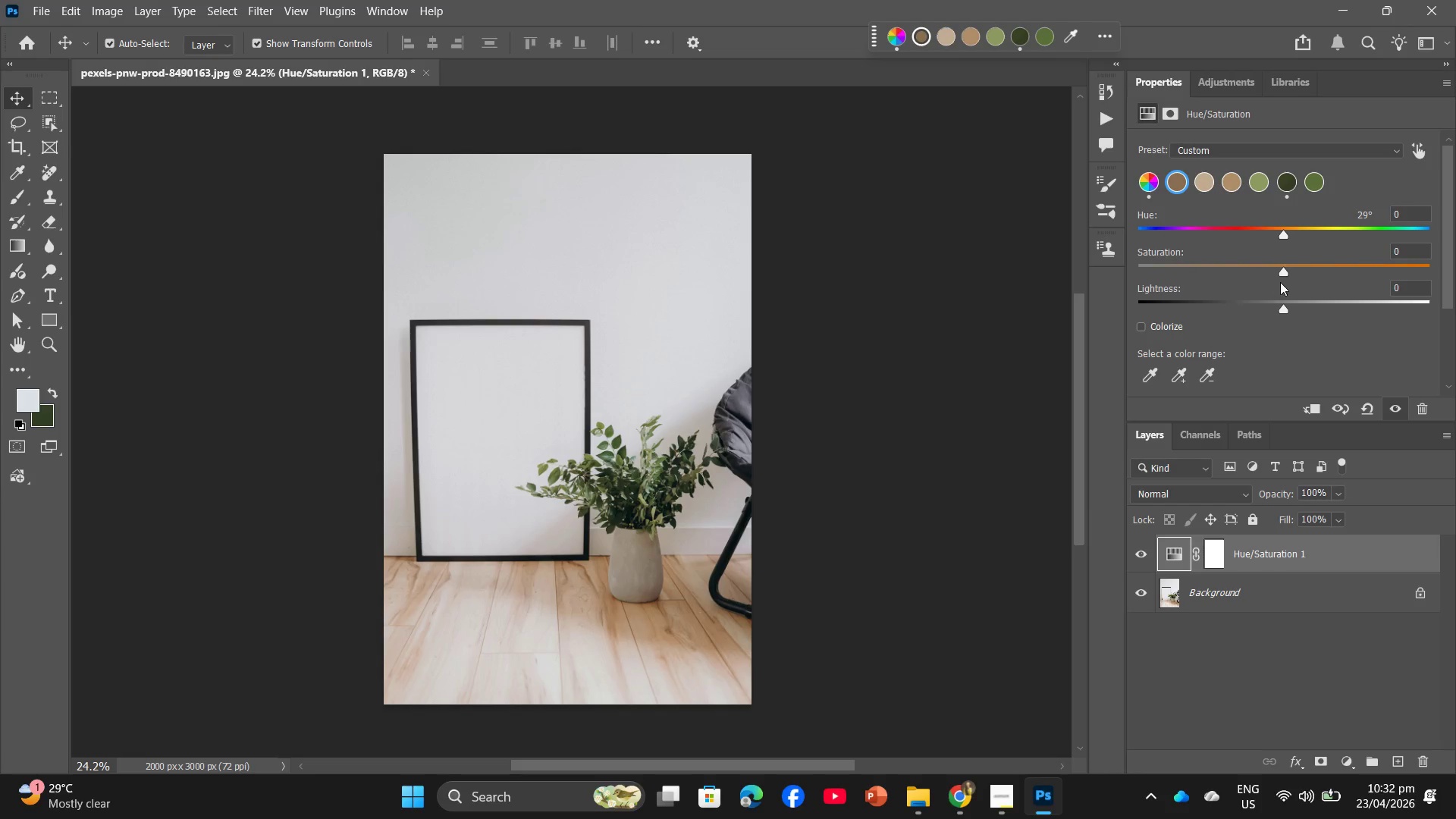 
left_click_drag(start_coordinate=[1282, 273], to_coordinate=[1273, 268])
 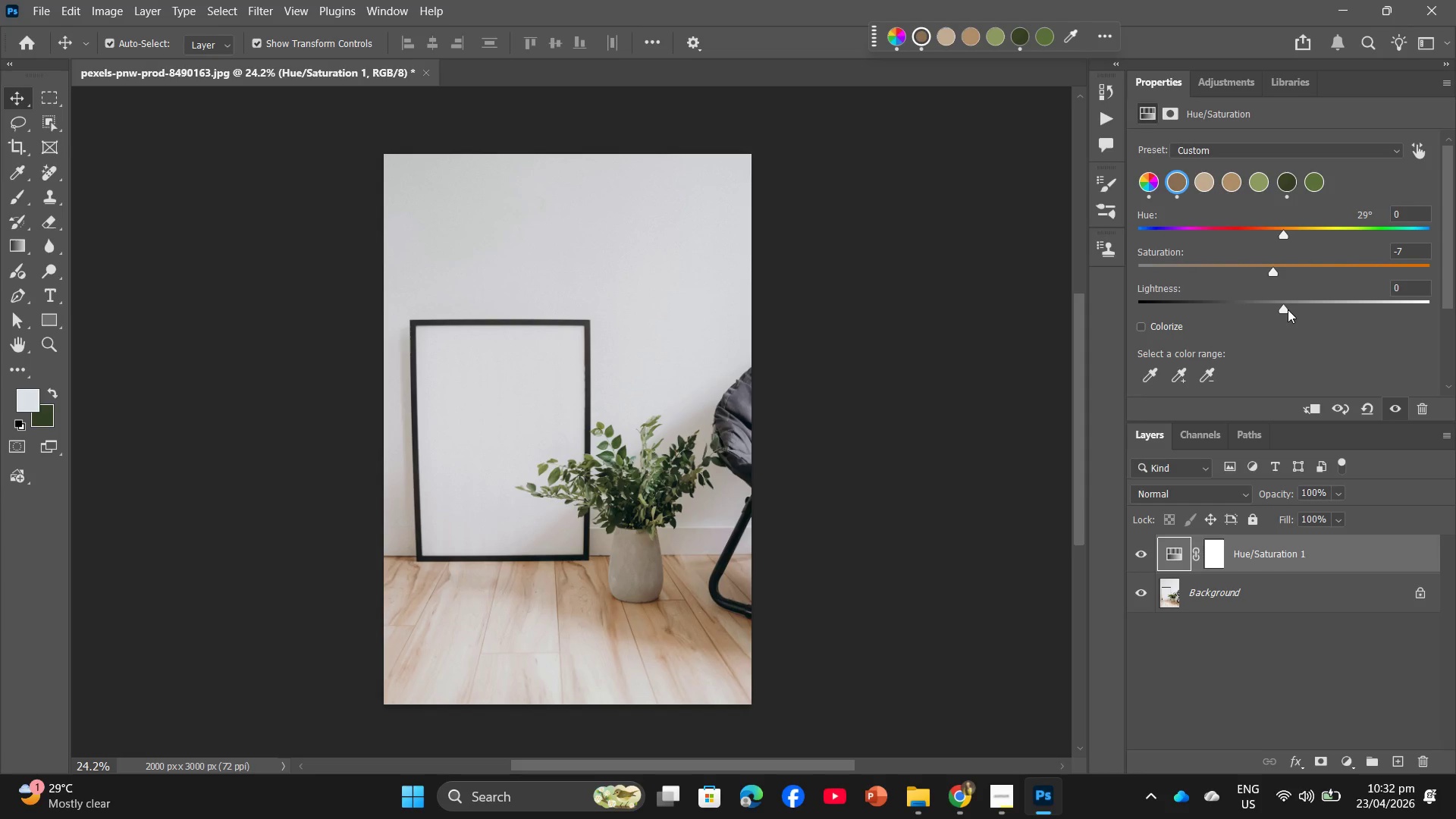 
left_click_drag(start_coordinate=[1287, 309], to_coordinate=[1271, 300])
 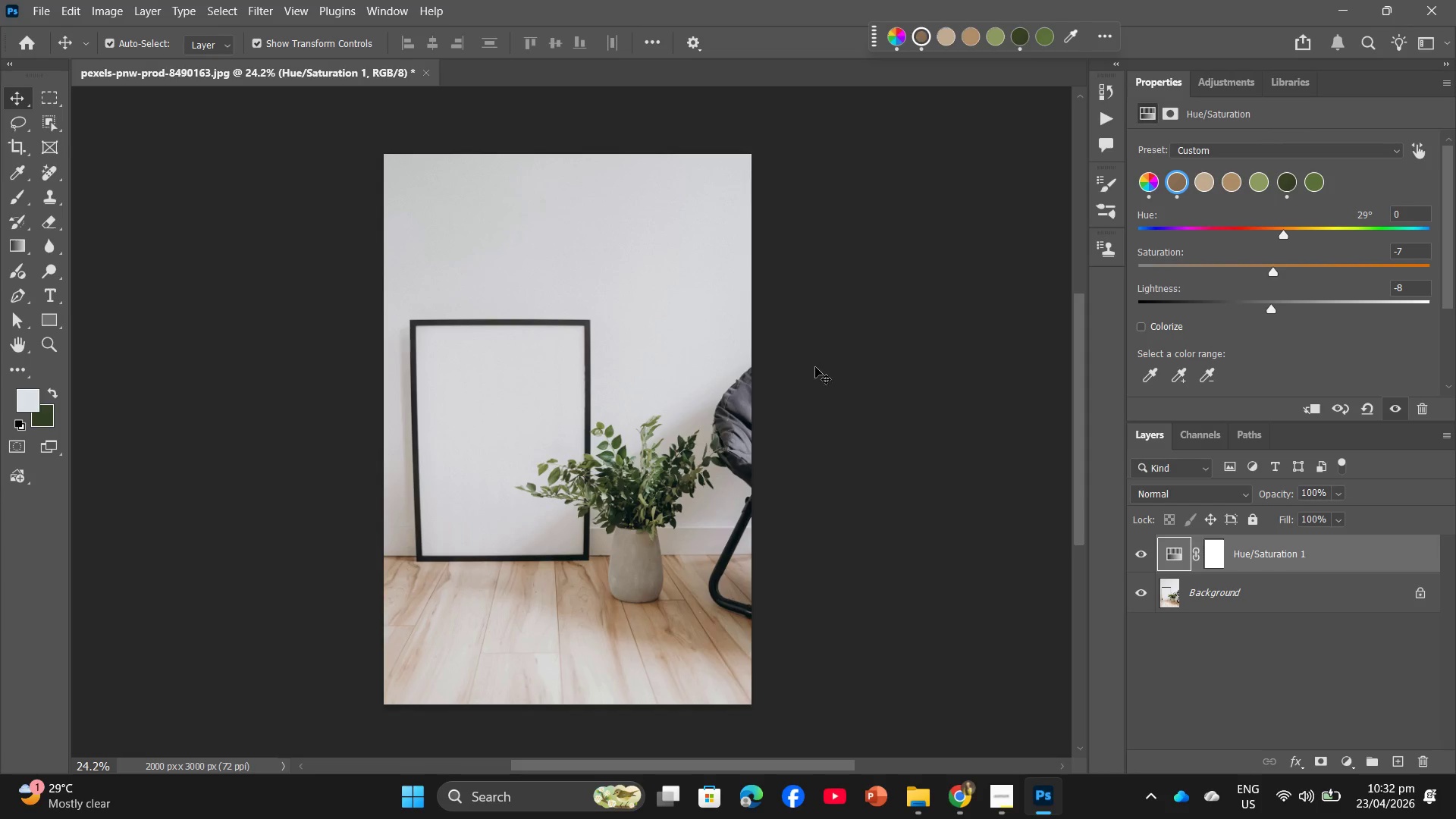 
wait(7.33)
 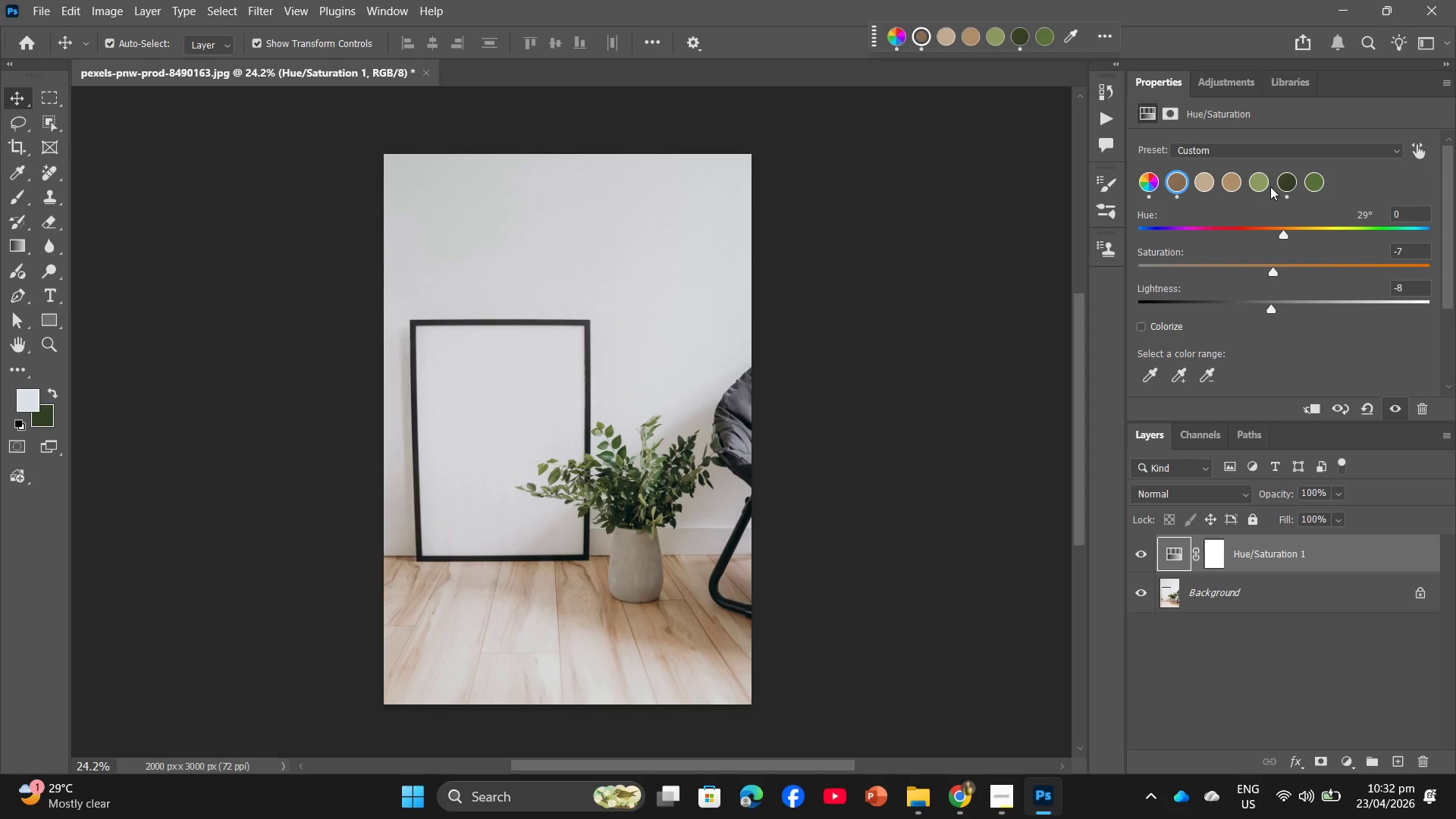 
left_click([1197, 180])
 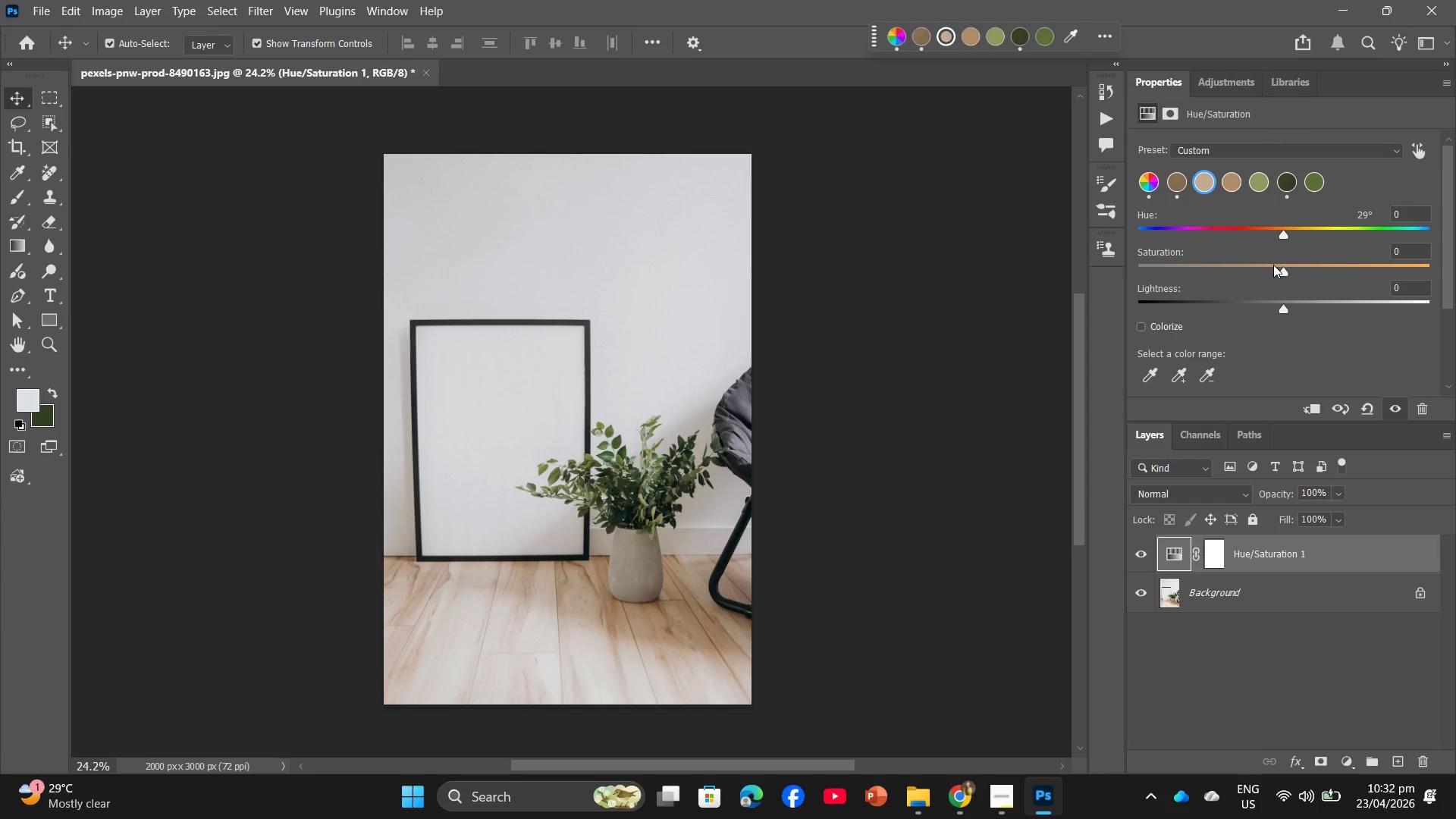 
left_click_drag(start_coordinate=[1279, 268], to_coordinate=[1275, 267])
 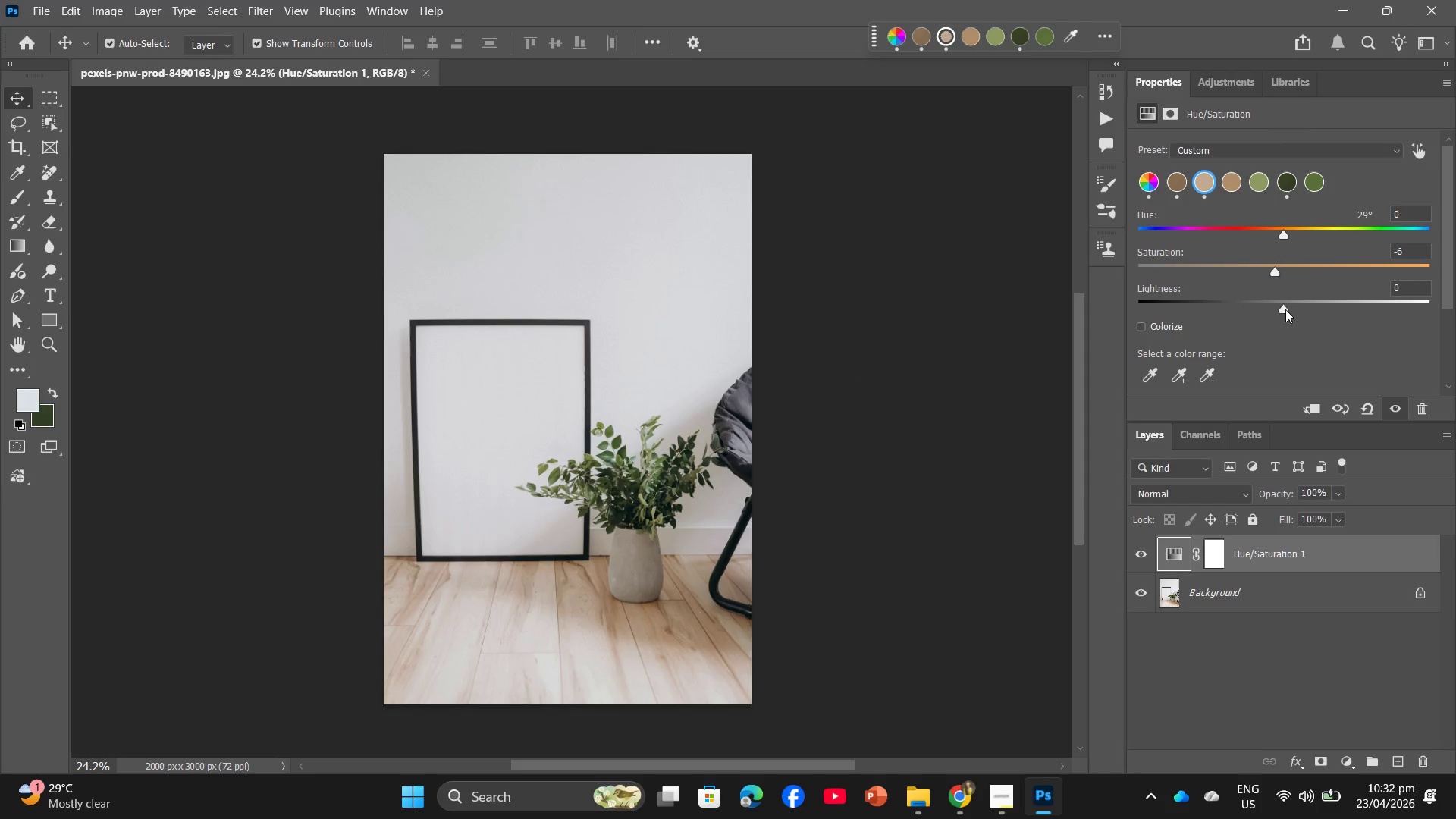 
left_click_drag(start_coordinate=[1285, 310], to_coordinate=[1280, 305])
 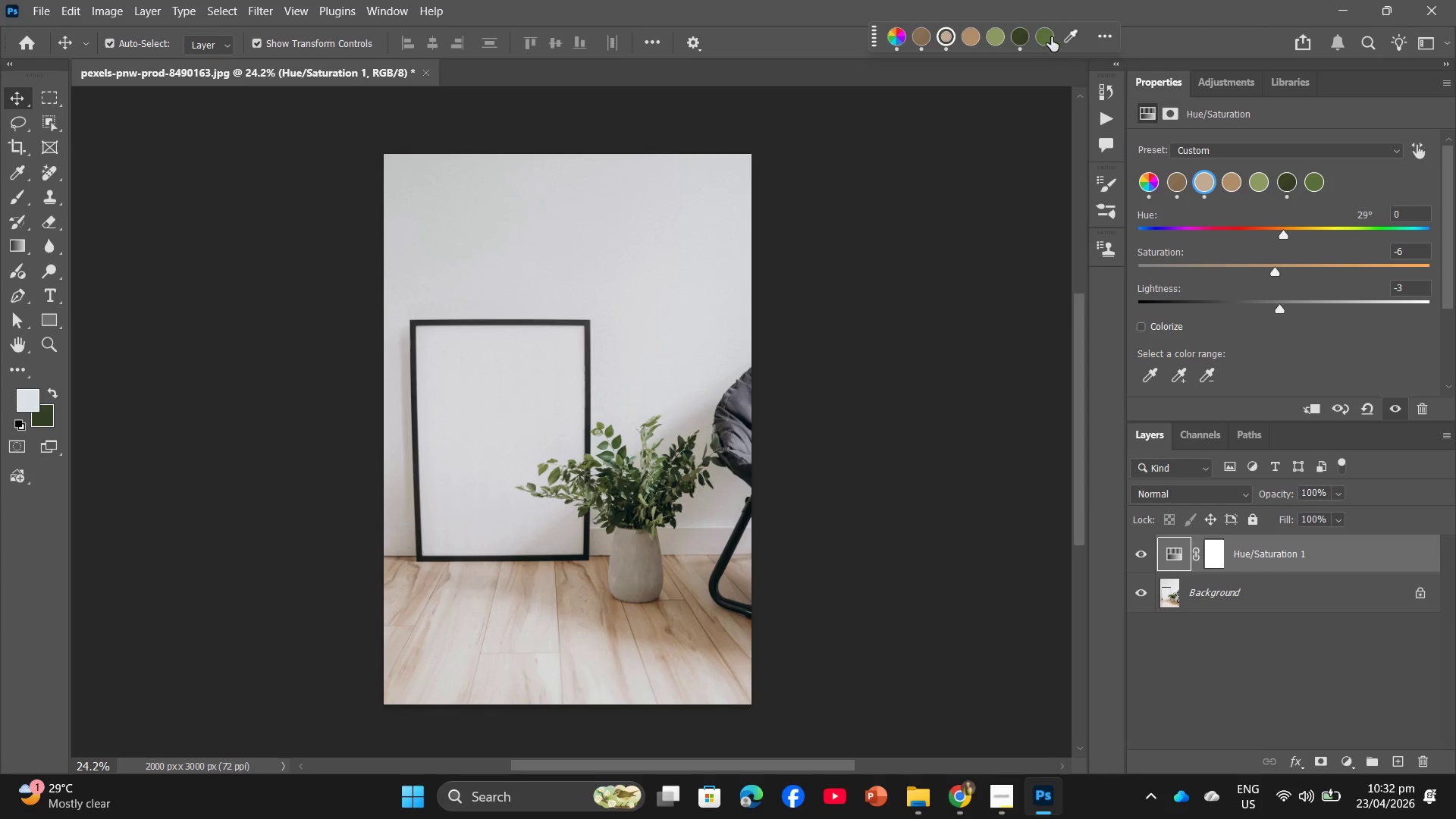 
left_click([1067, 33])
 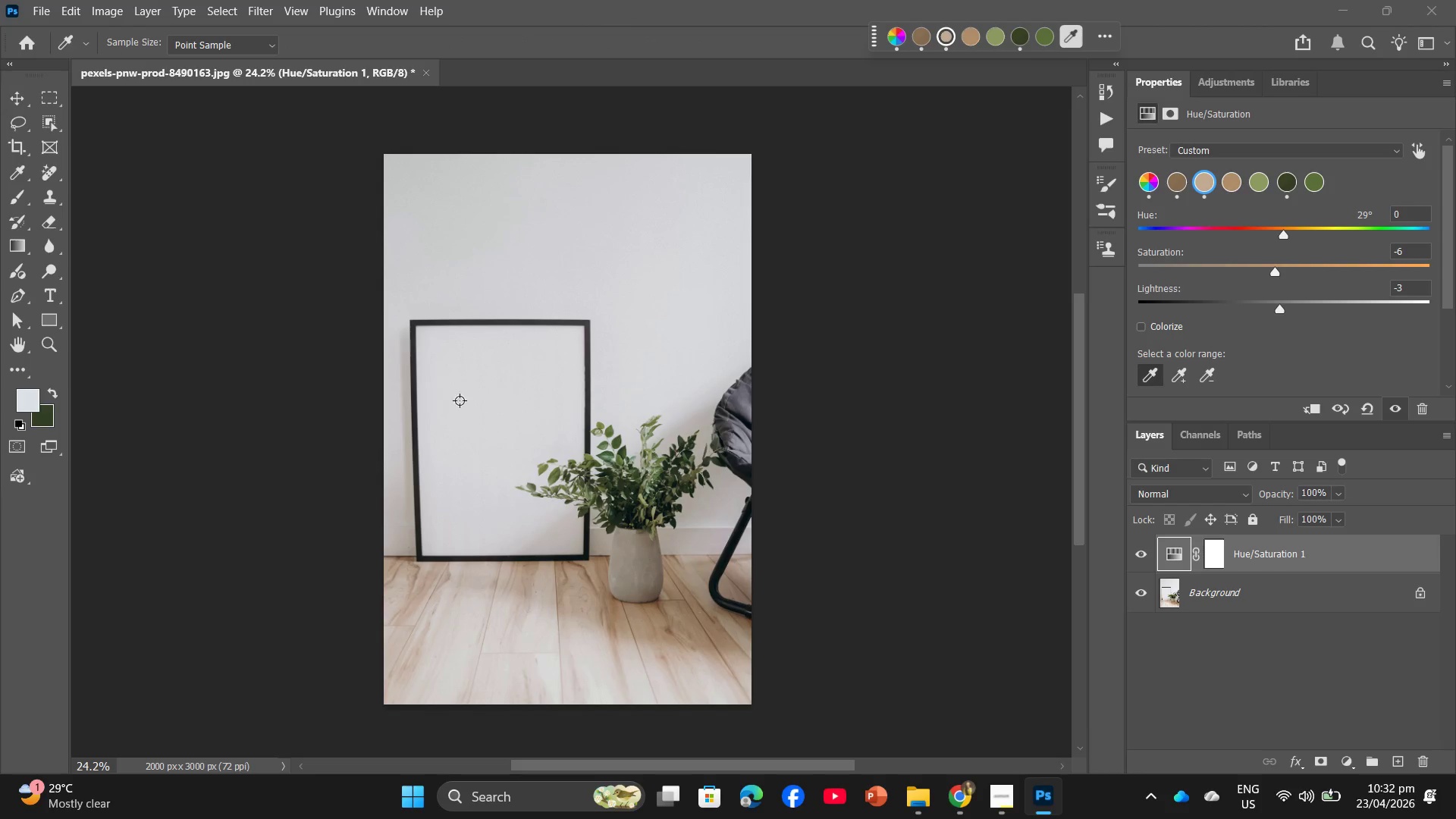 
left_click([510, 403])
 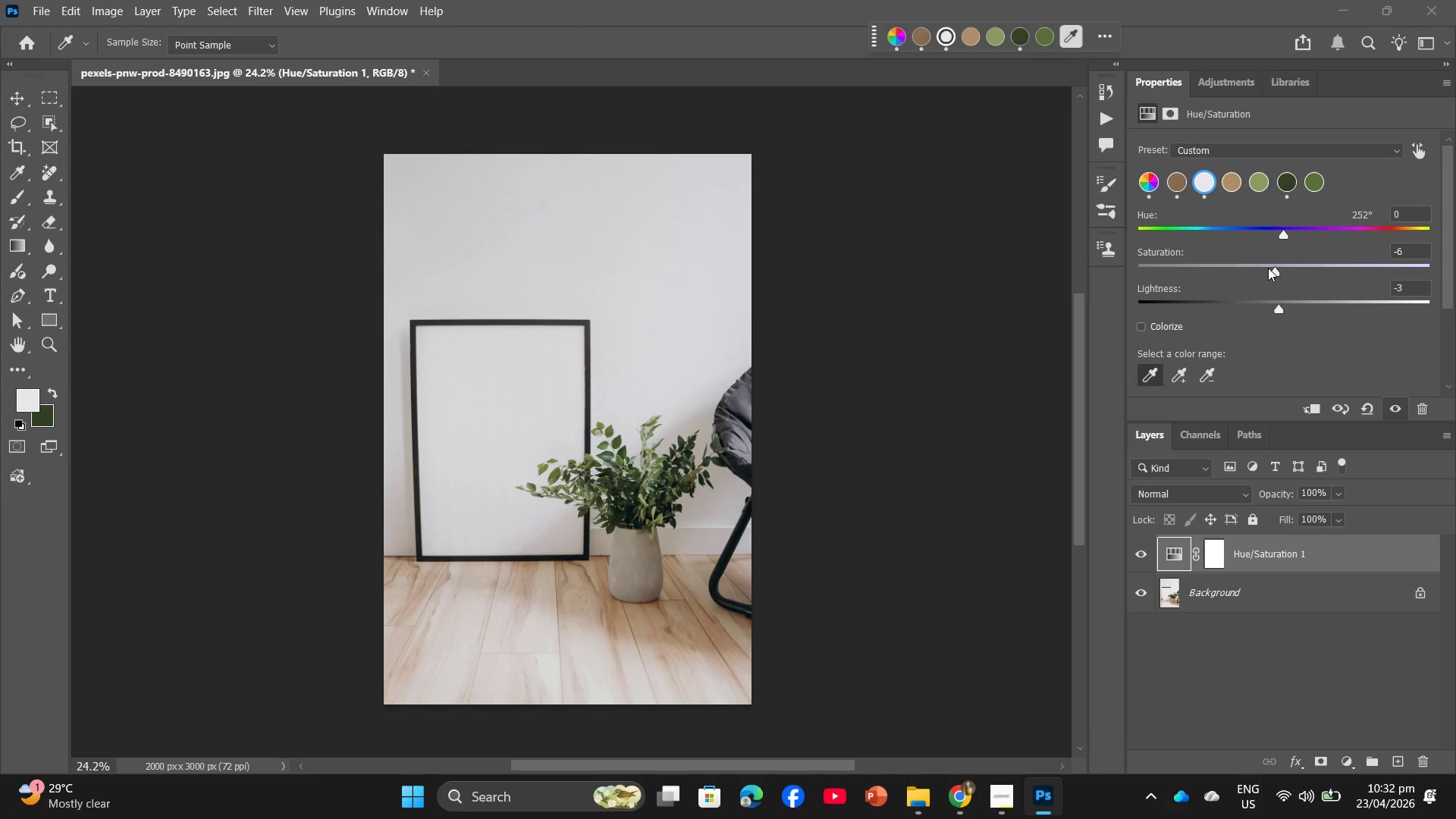 
left_click_drag(start_coordinate=[1272, 268], to_coordinate=[1272, 278])
 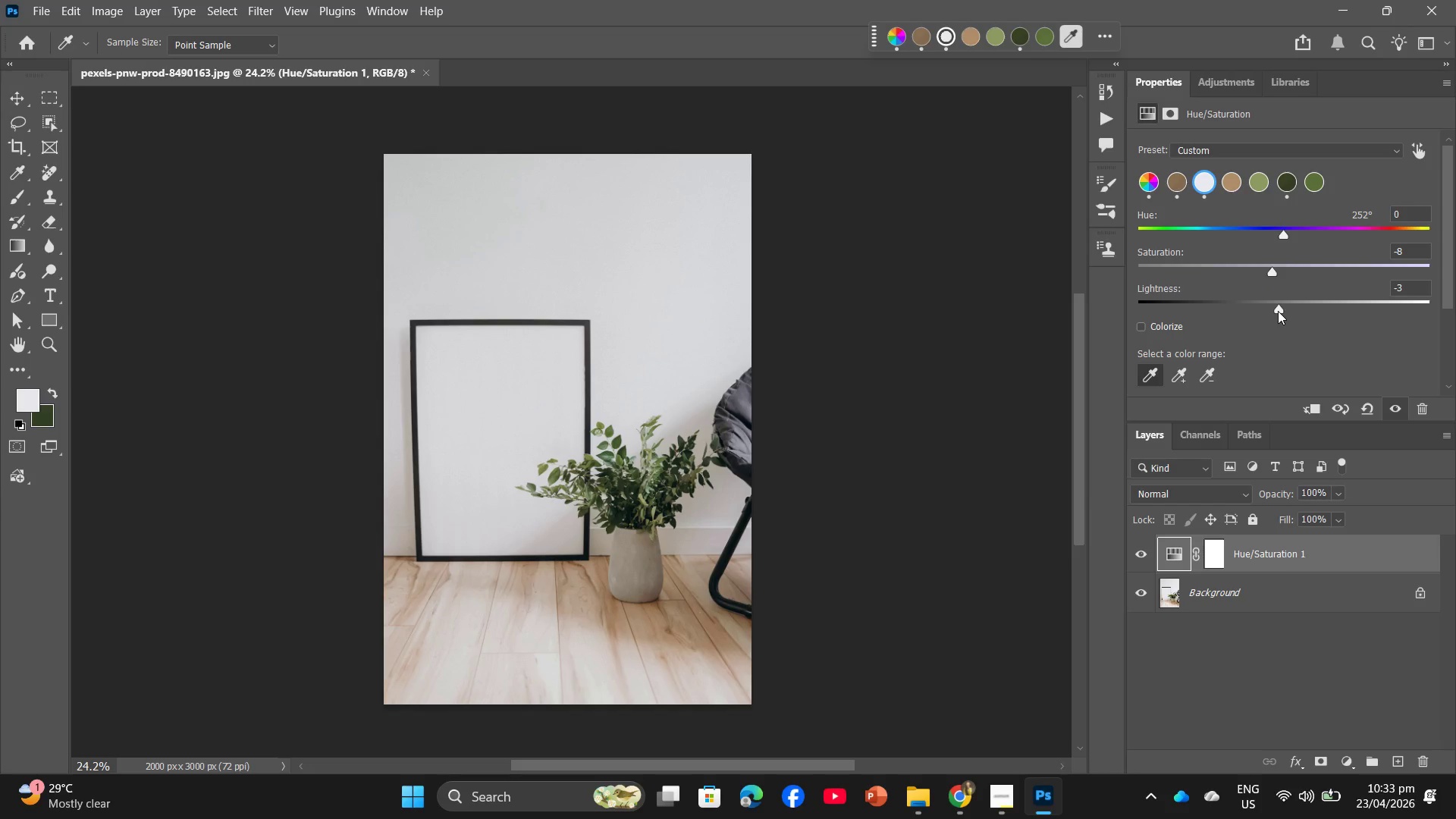 
left_click_drag(start_coordinate=[1278, 311], to_coordinate=[1301, 322])
 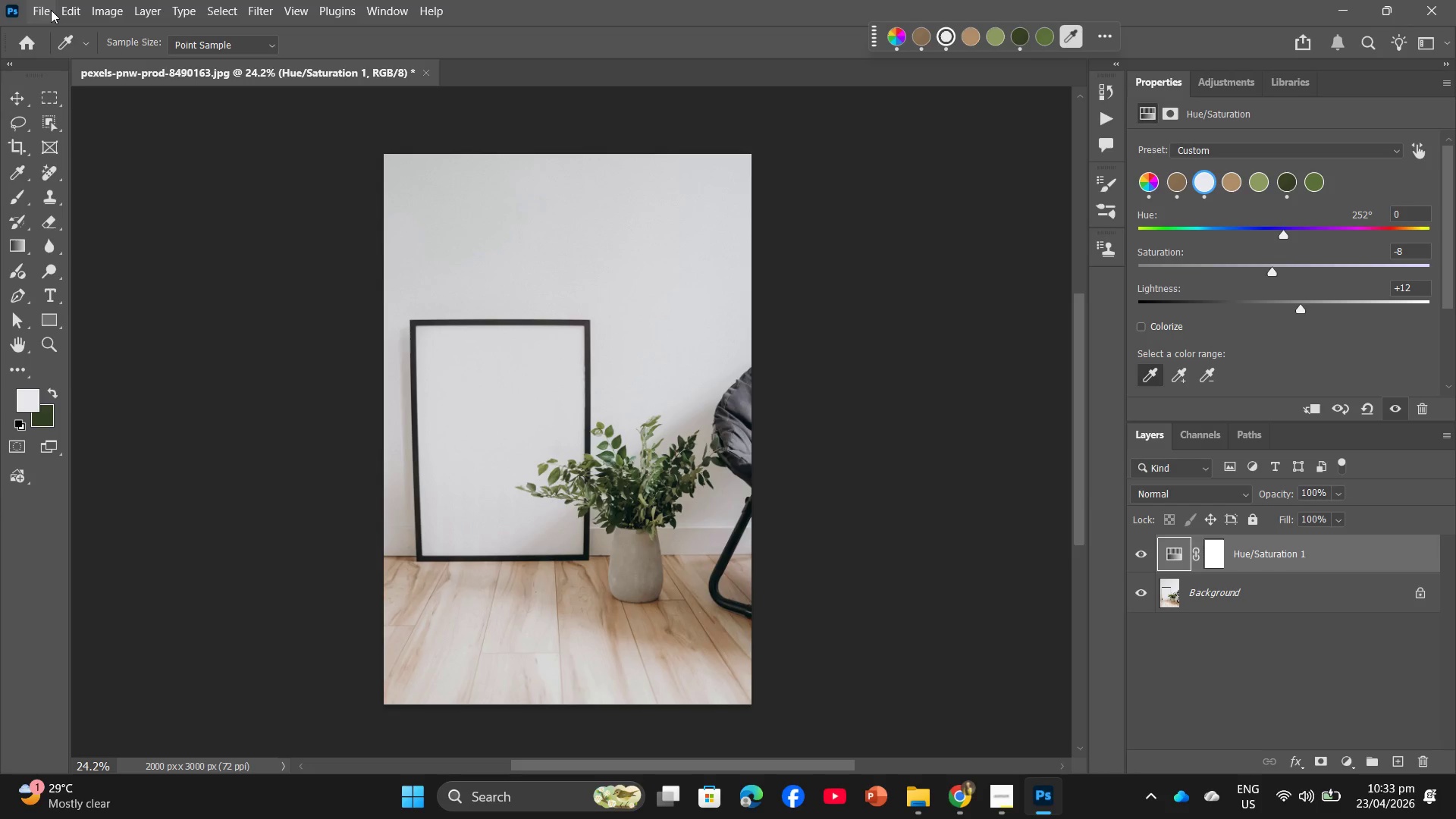 
left_click([49, 10])
 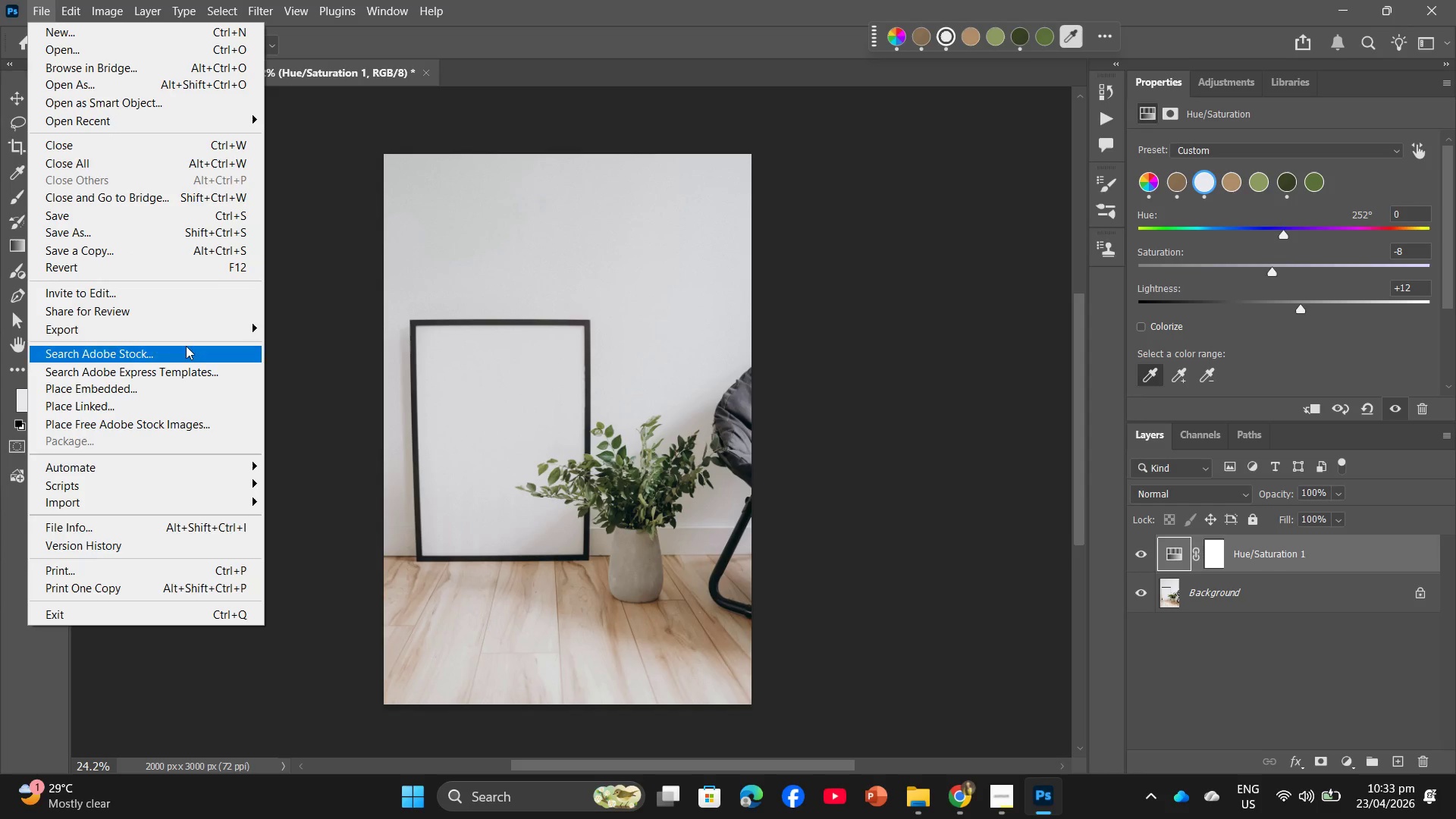 
left_click([192, 328])
 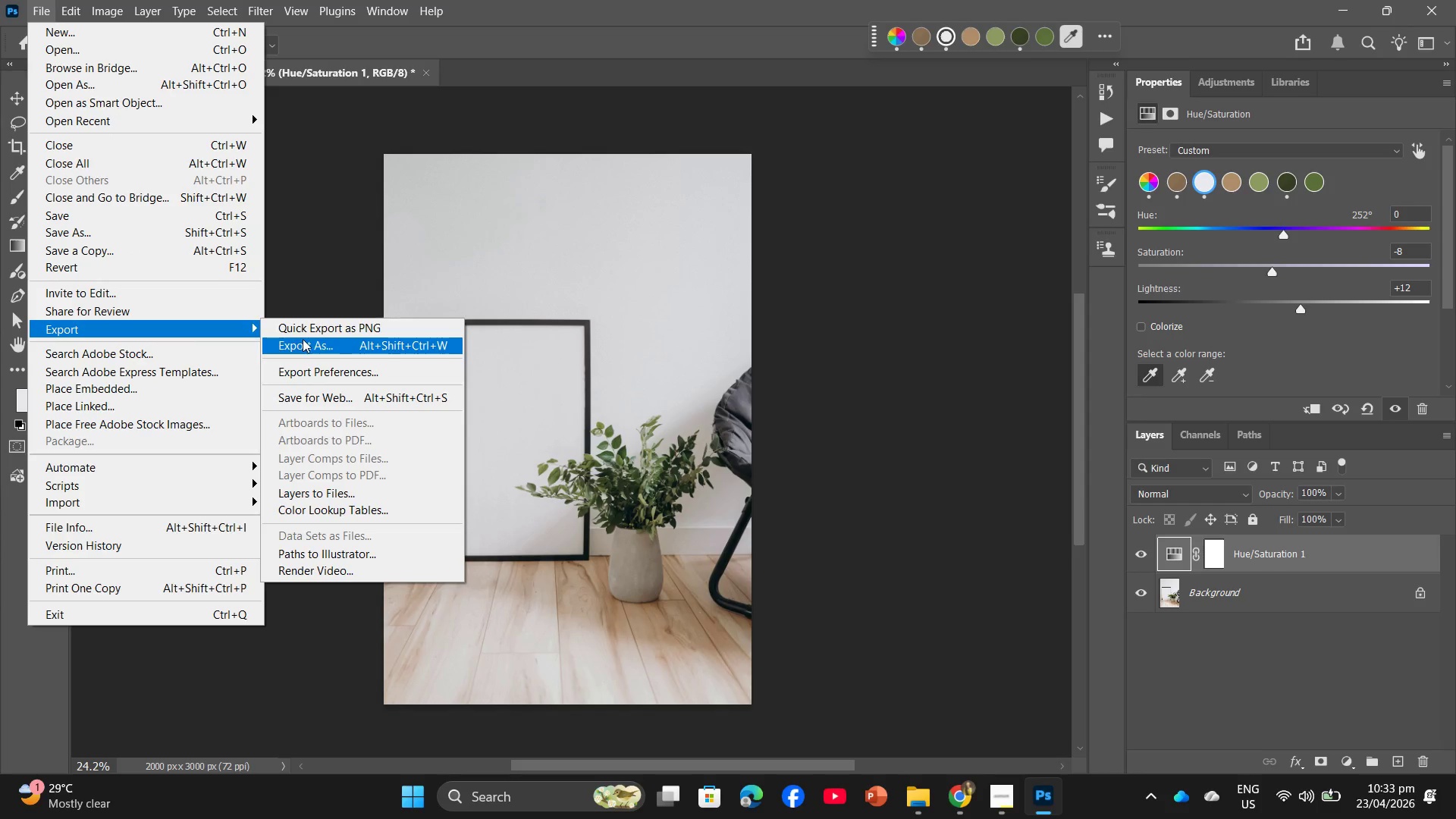 
left_click([303, 339])
 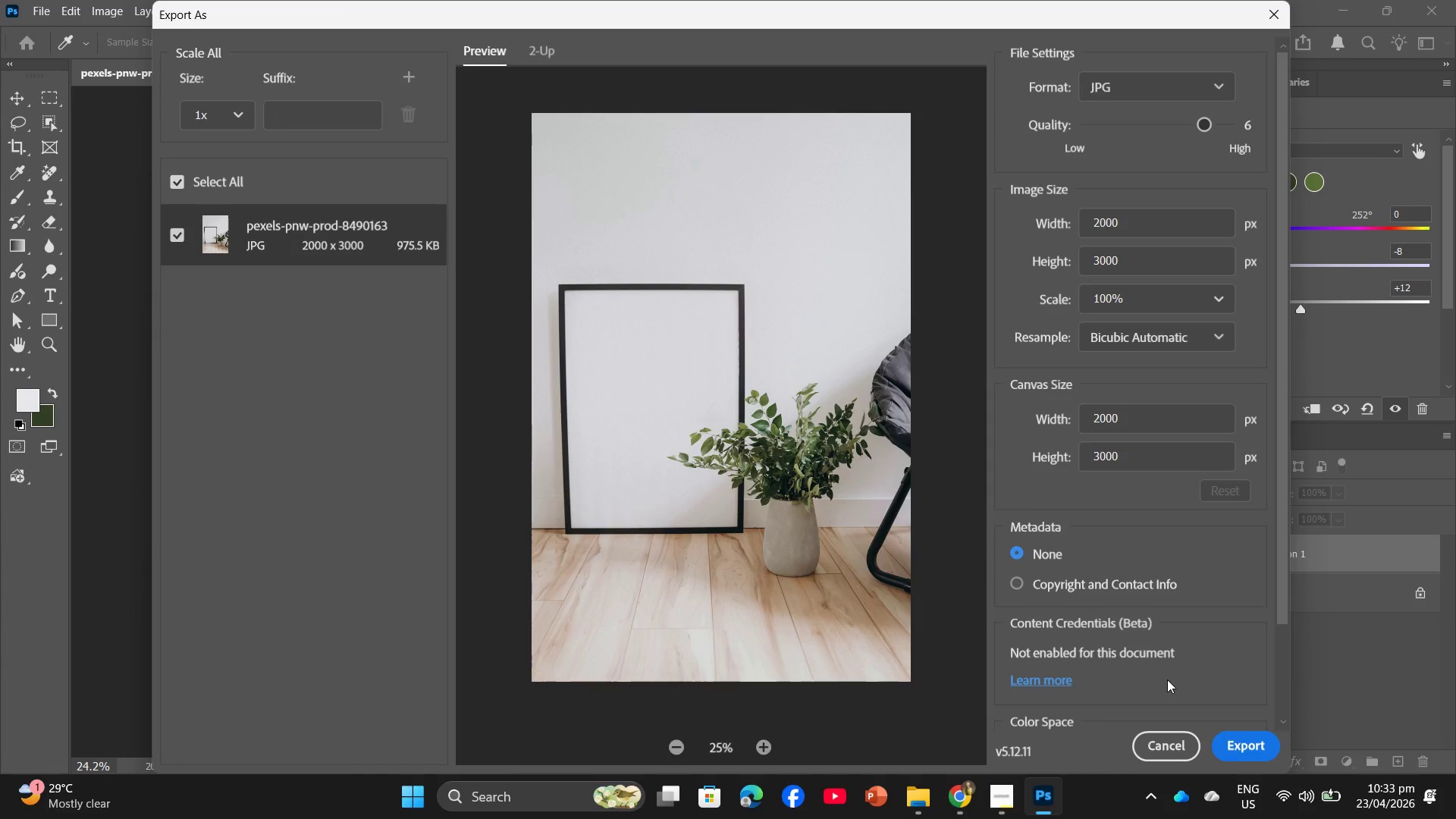 
left_click([1241, 749])
 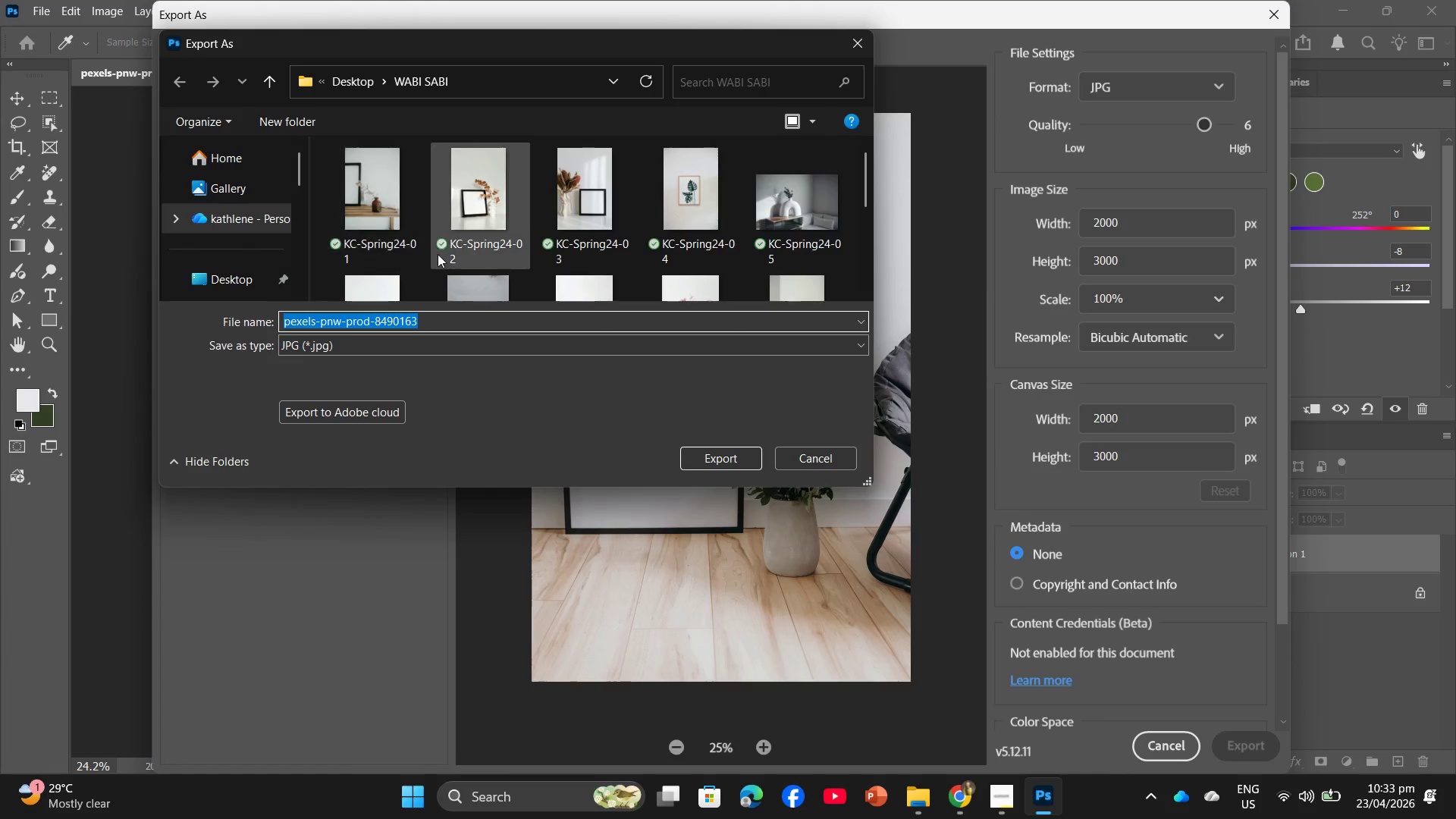 
key(Control+V)
 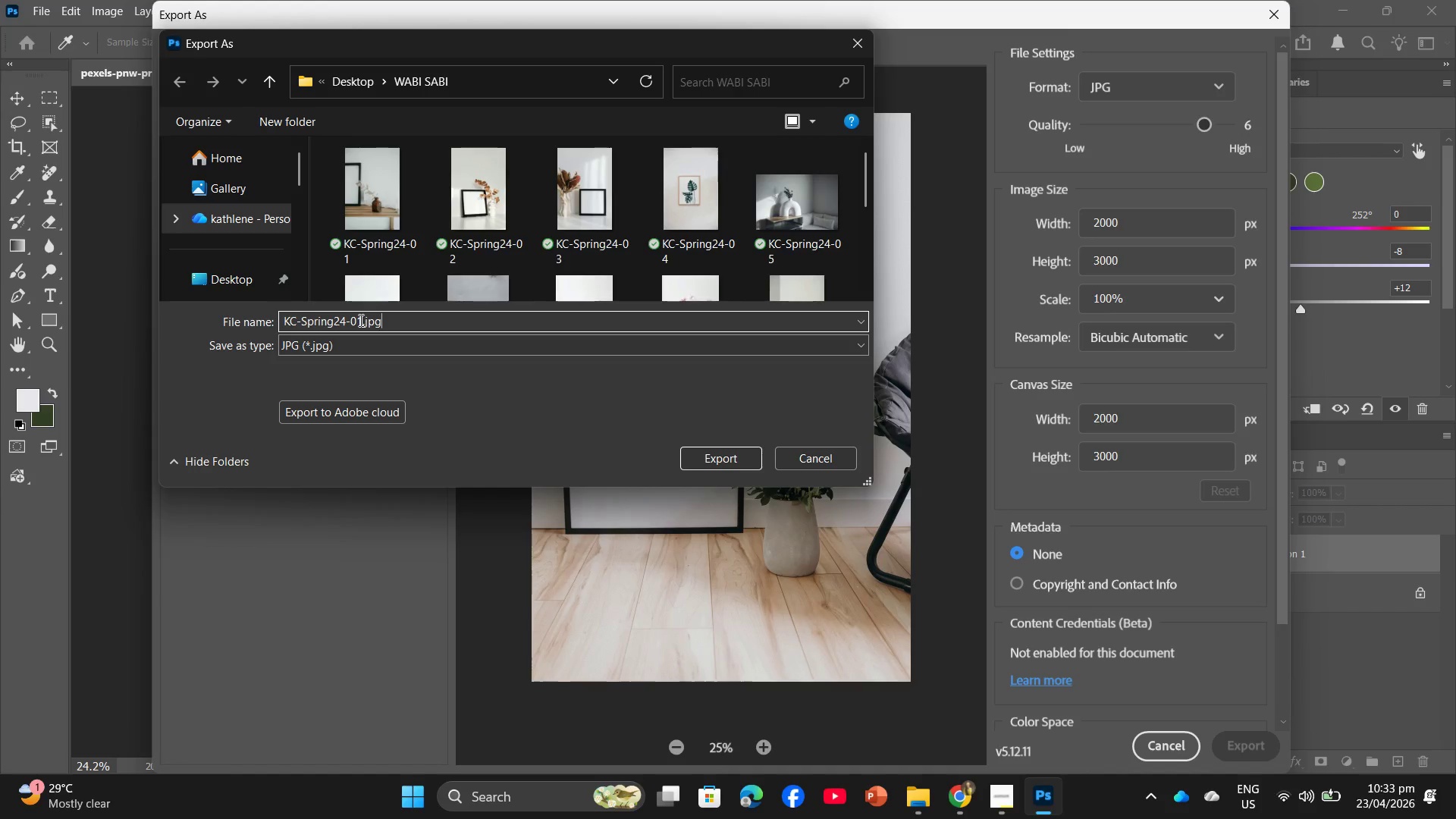 
left_click_drag(start_coordinate=[359, 320], to_coordinate=[352, 314])
 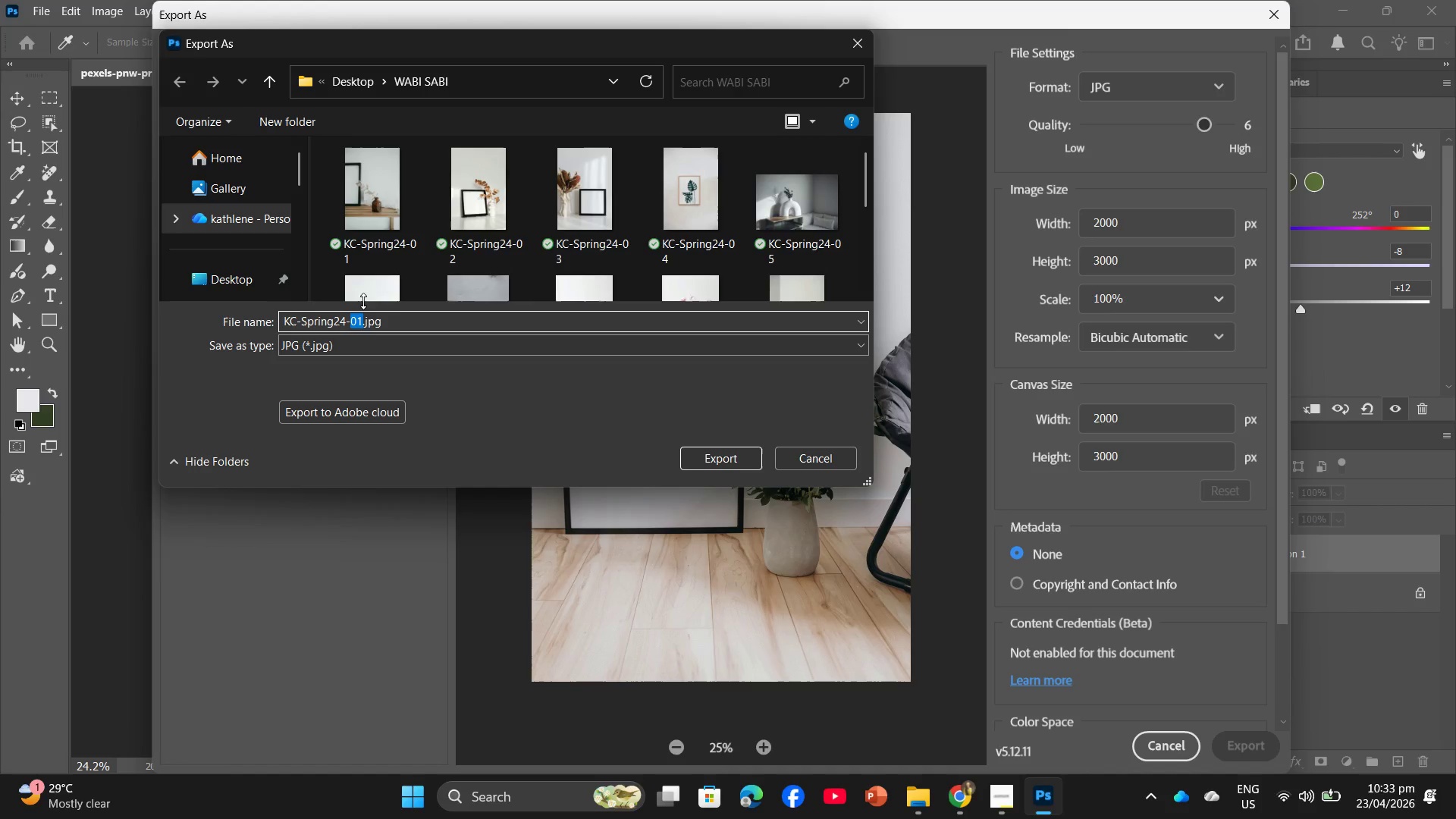 
type(14)
 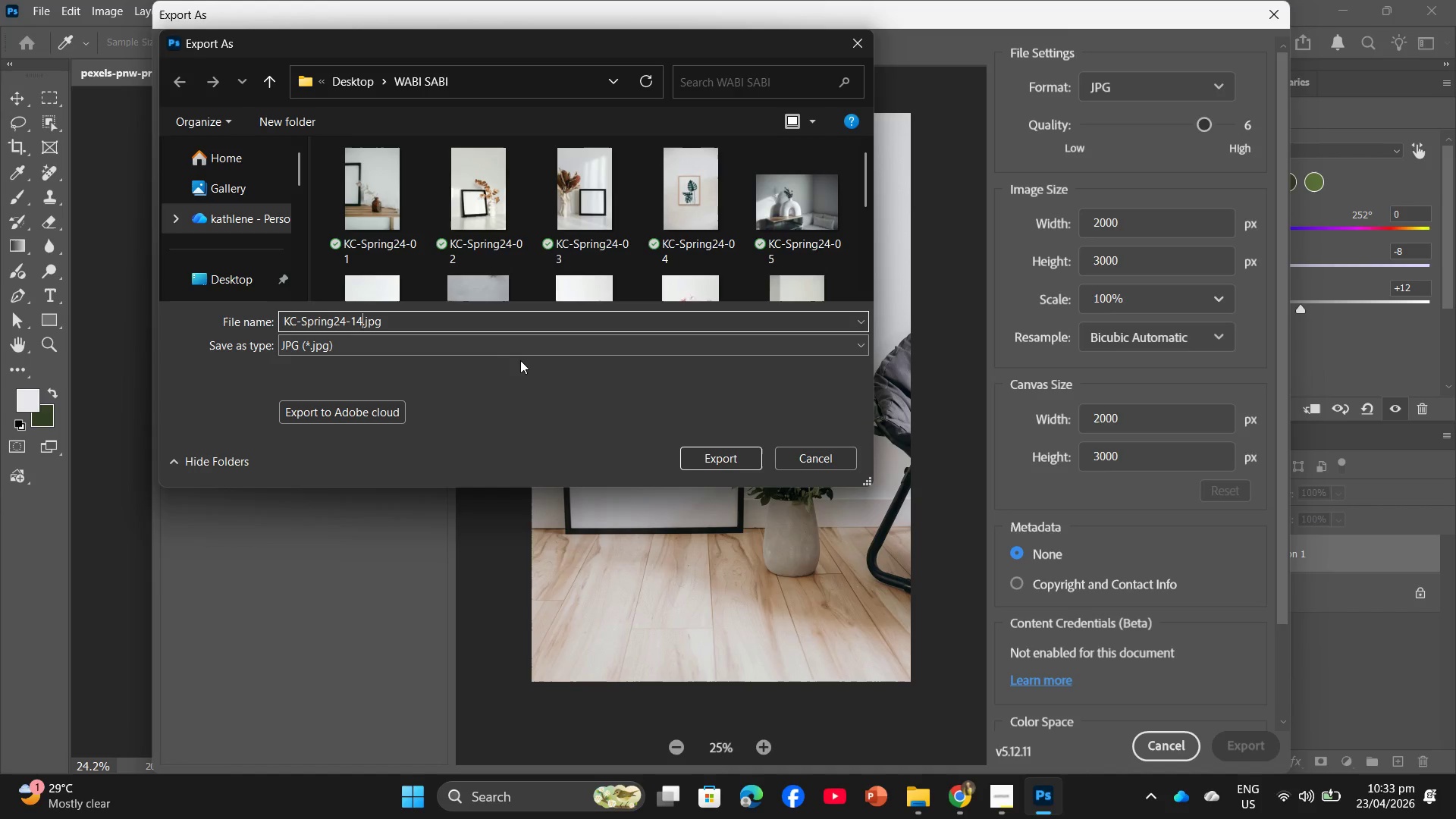 
key(Enter)
 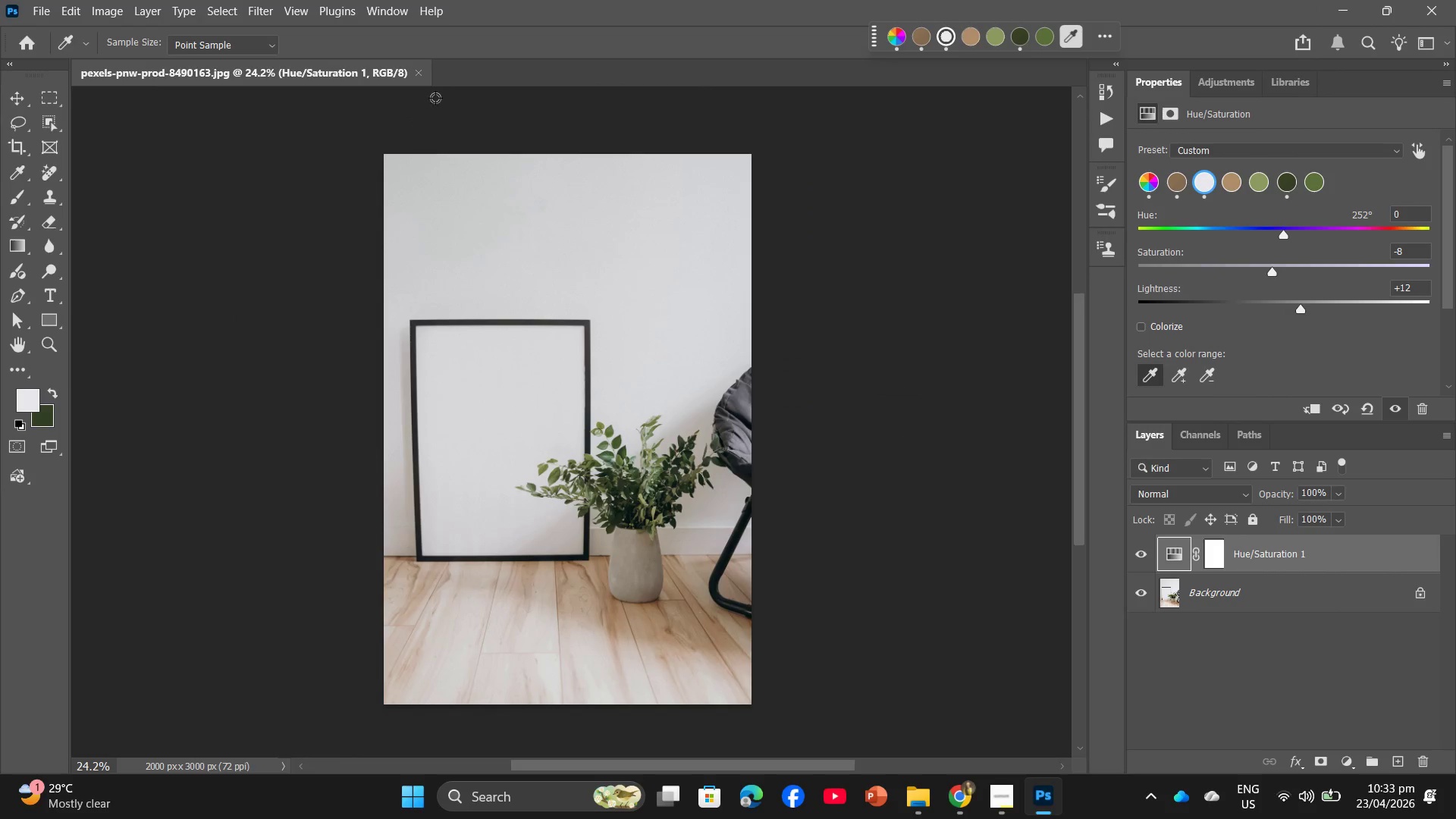 
left_click([419, 70])
 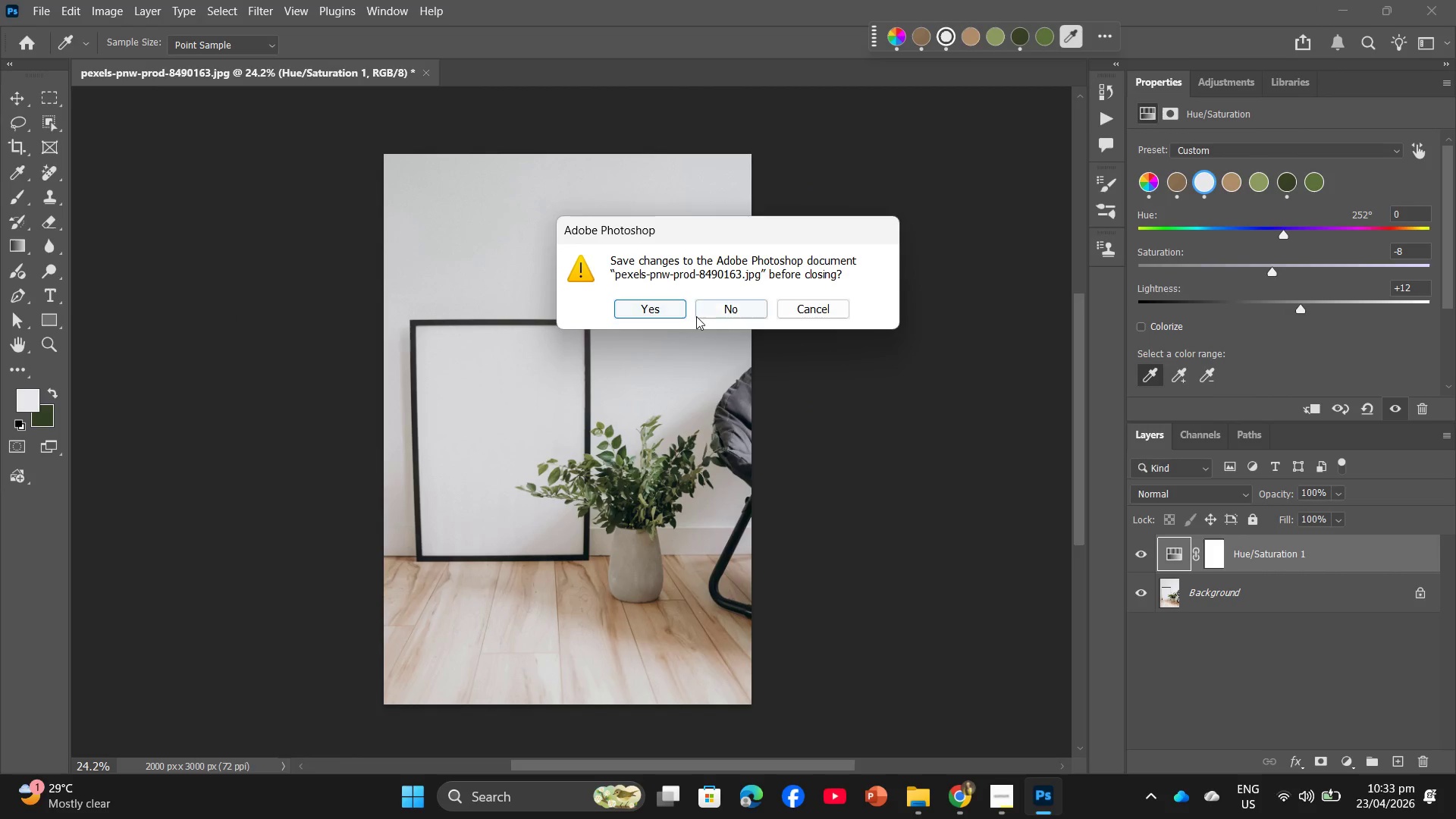 
left_click([723, 305])
 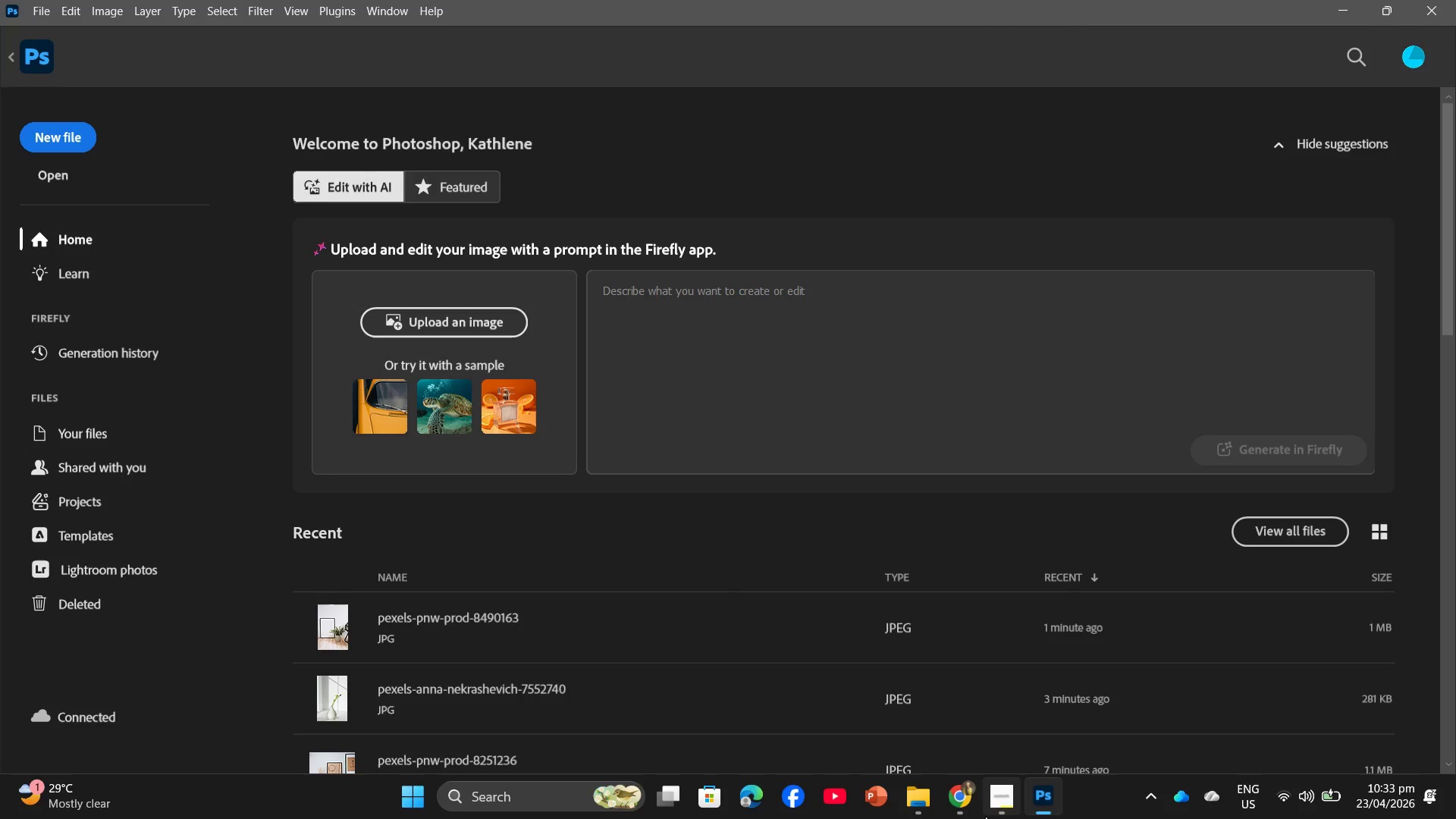 
left_click([980, 812])
 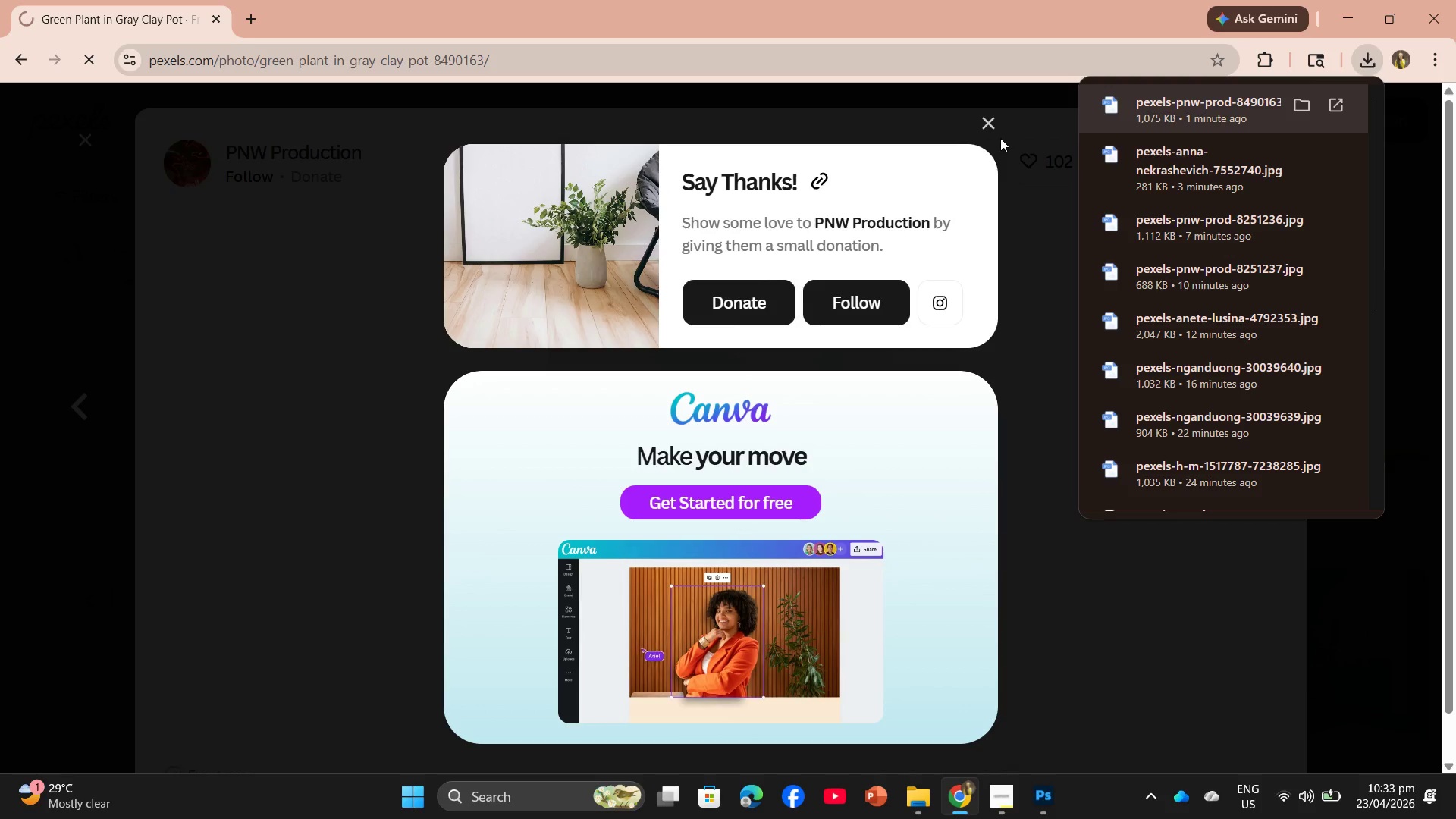 
left_click([987, 110])
 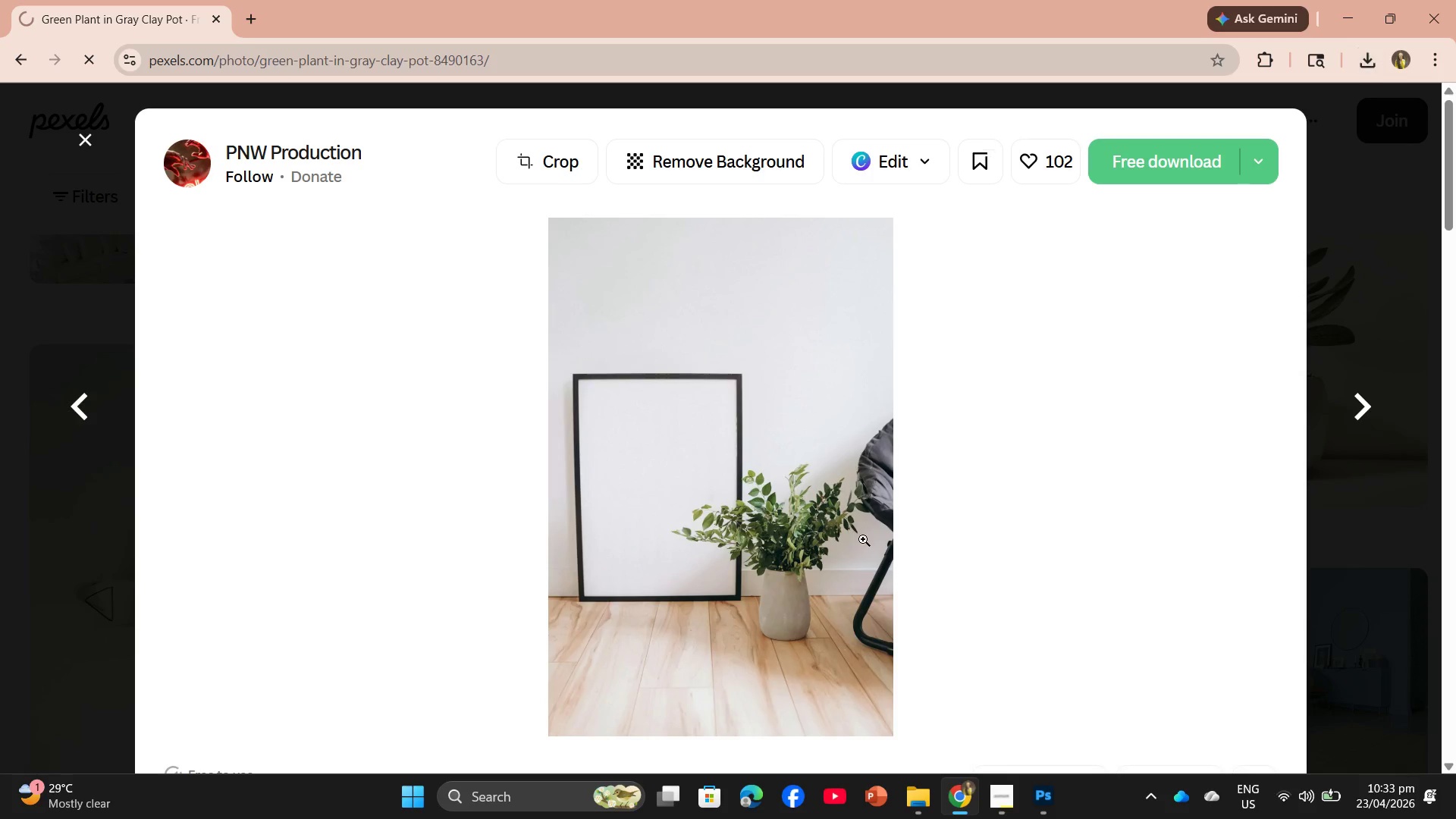 
scroll: coordinate [864, 463], scroll_direction: down, amount: 29.0
 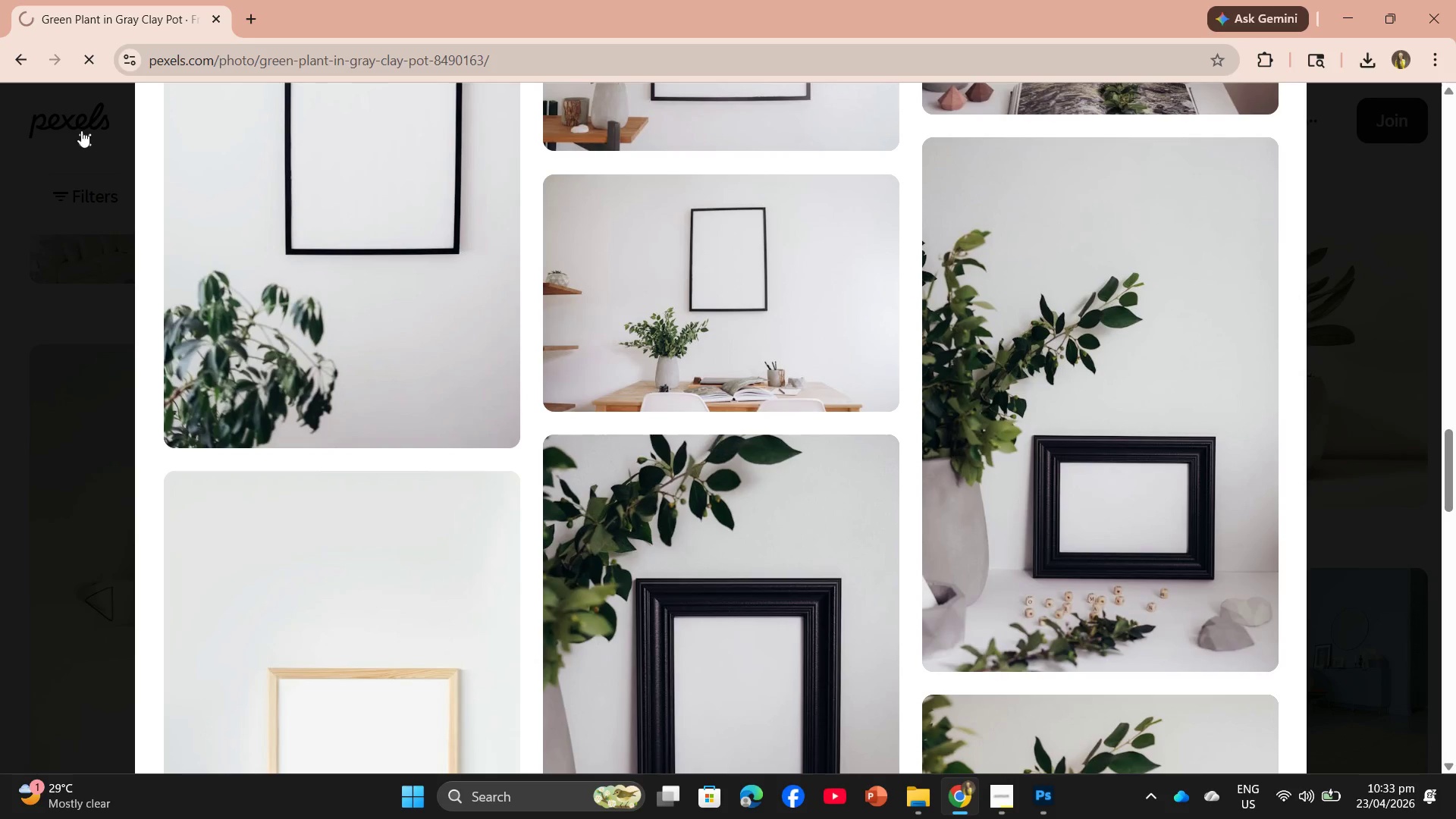 
left_click([81, 130])
 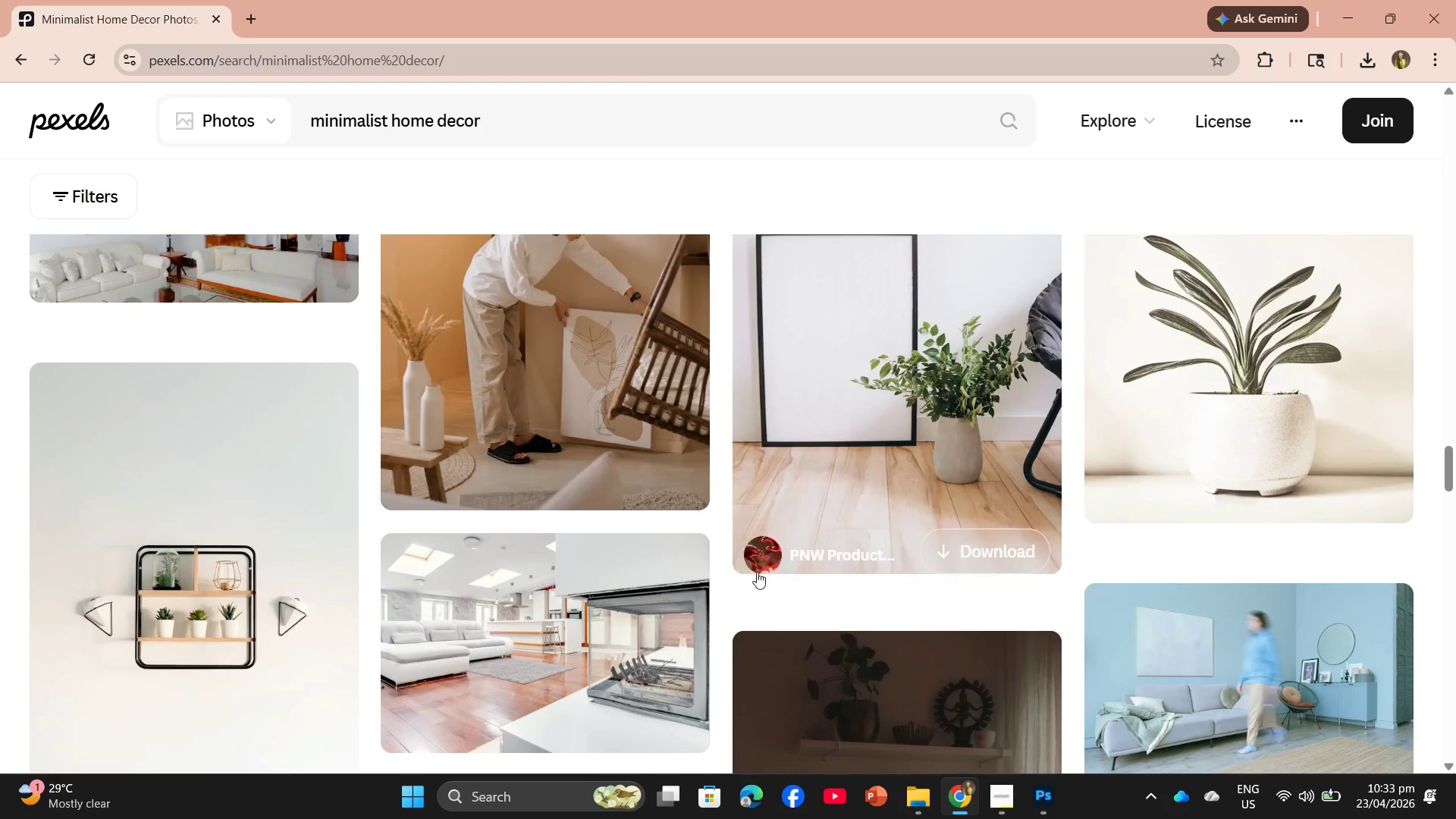 
scroll: coordinate [760, 576], scroll_direction: down, amount: 6.0
 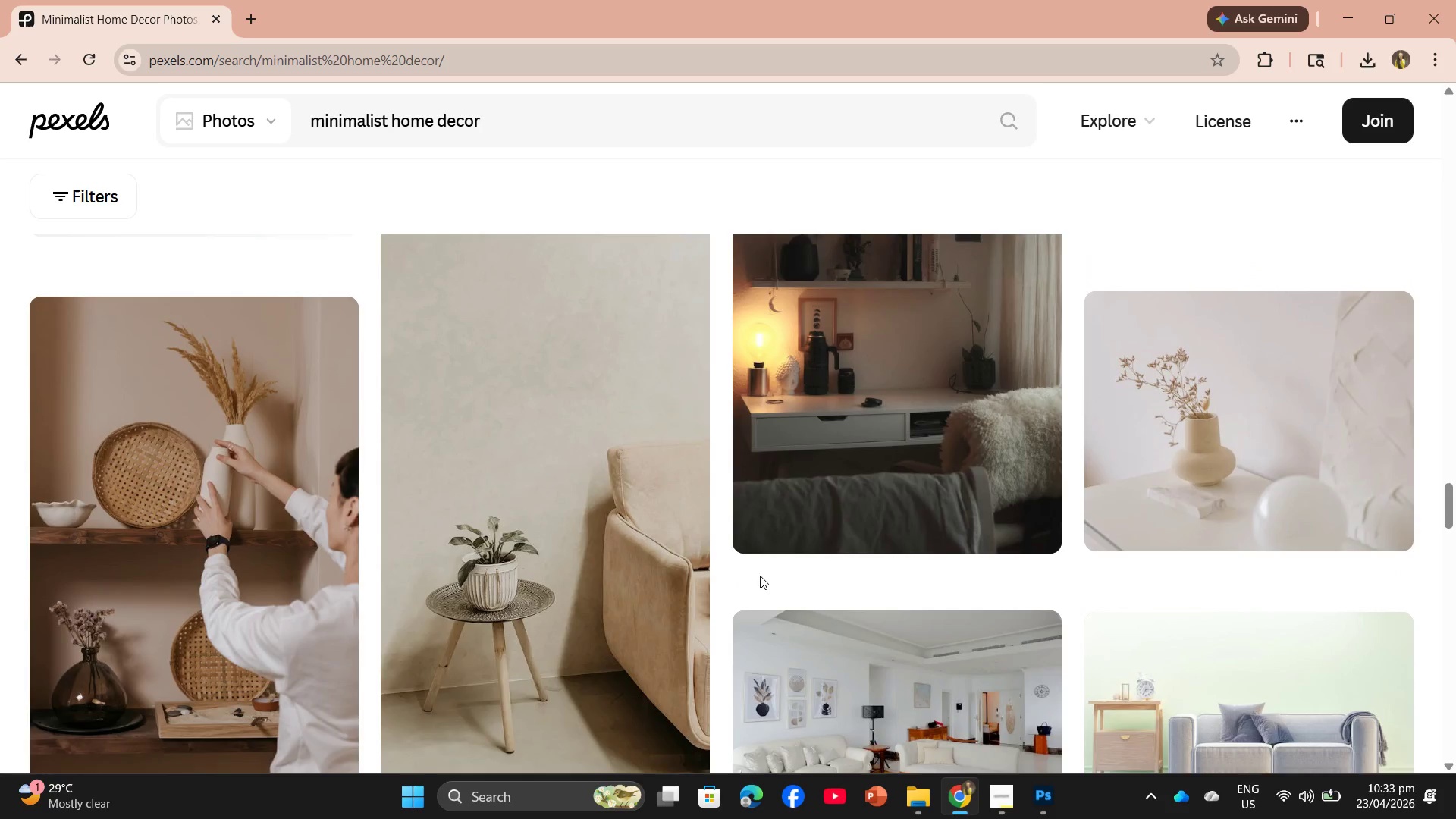 
scroll: coordinate [763, 572], scroll_direction: none, amount: 0.0
 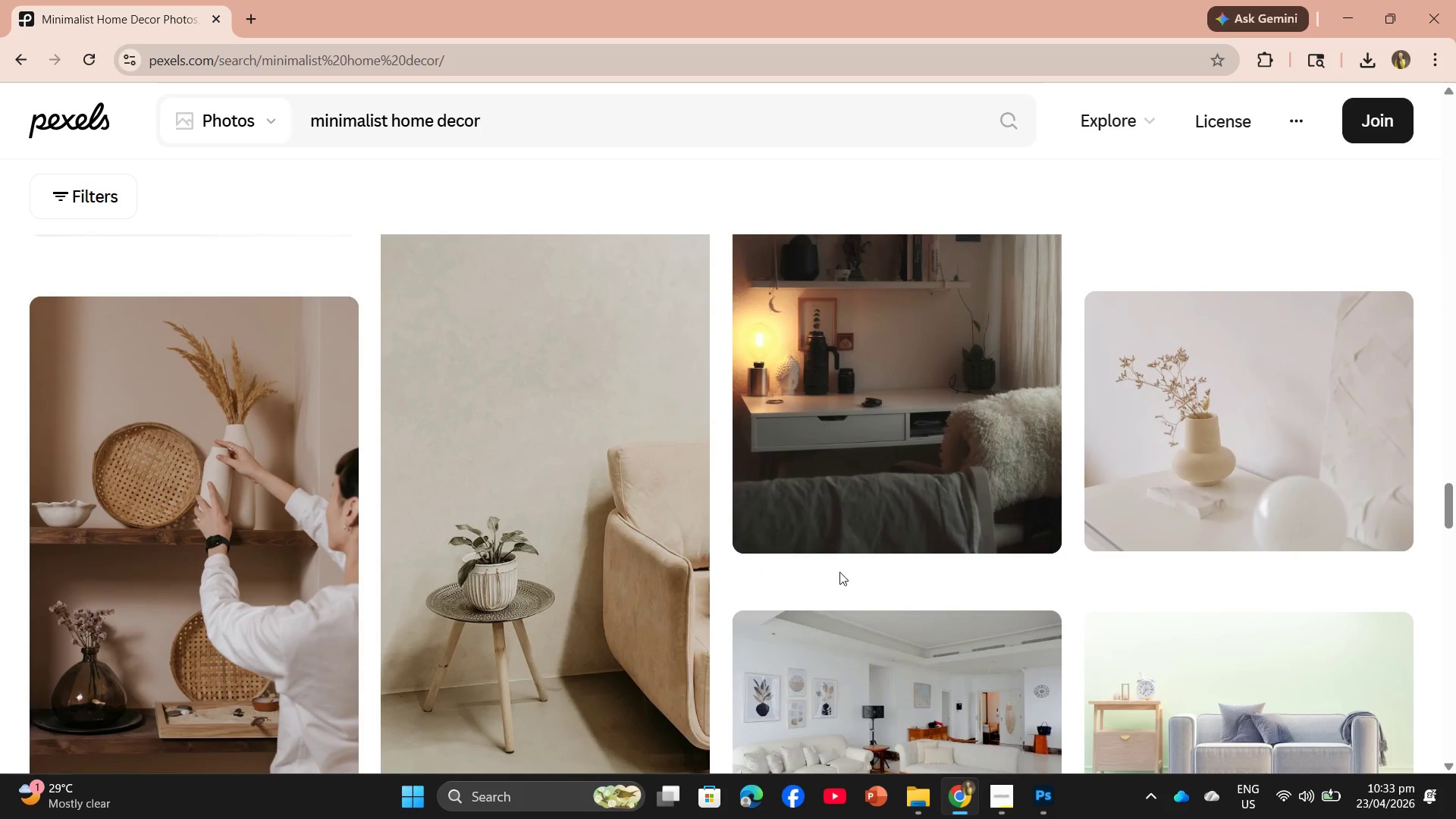 
scroll: coordinate [839, 572], scroll_direction: down, amount: 1.0
 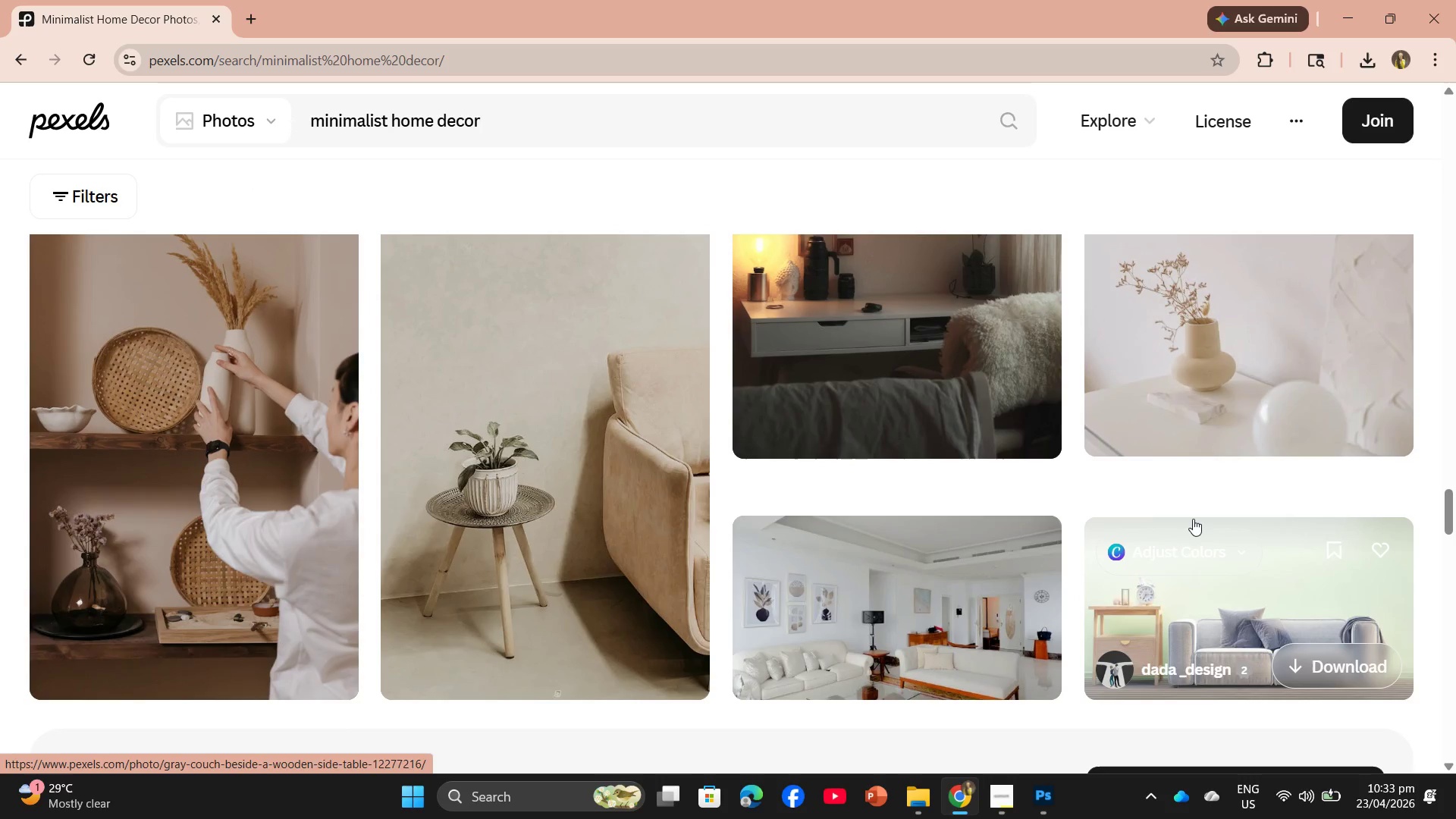 
scroll: coordinate [985, 448], scroll_direction: up, amount: 15.0
 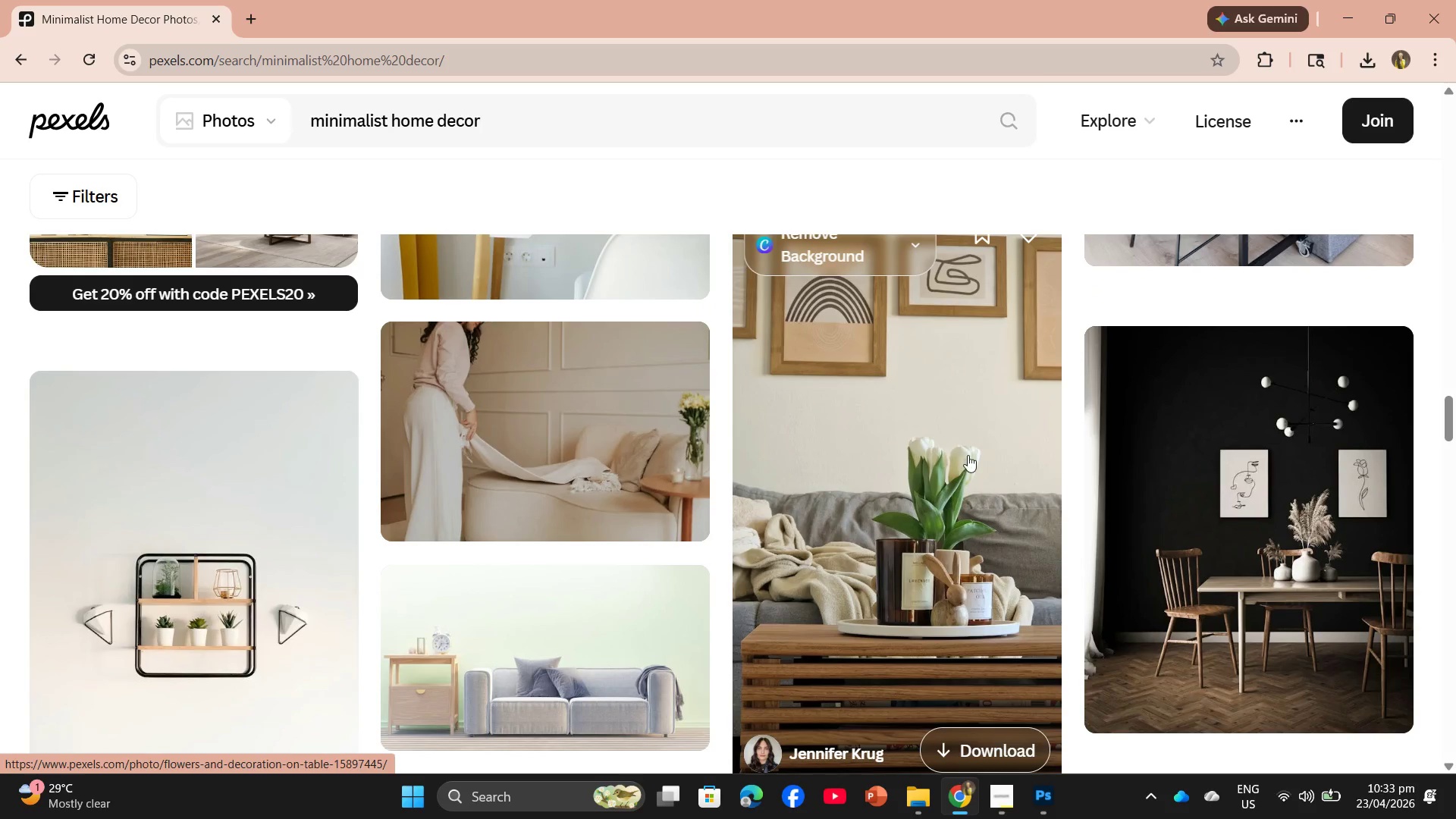 
left_click([282, 568])
 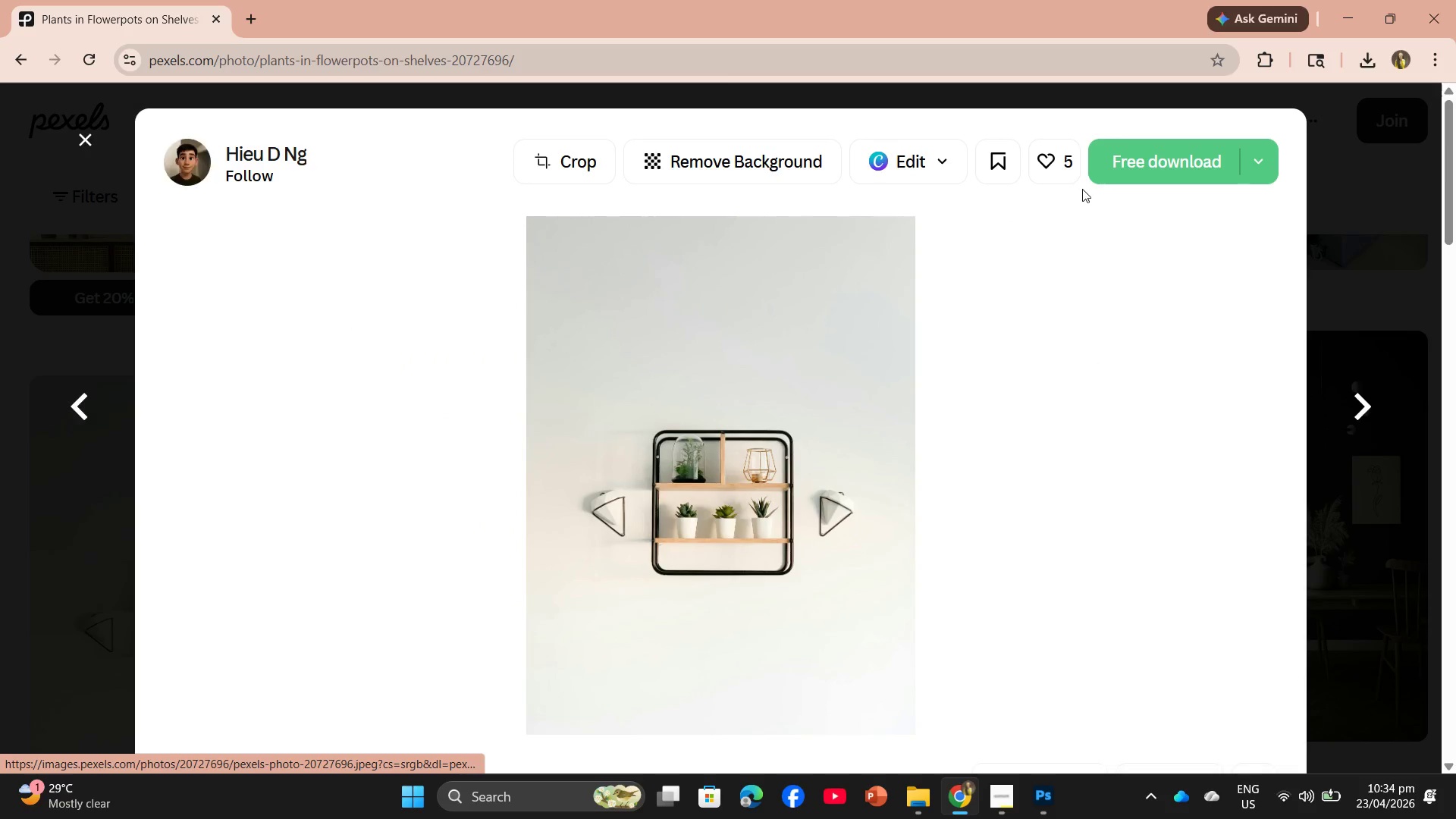 
left_click([1150, 160])
 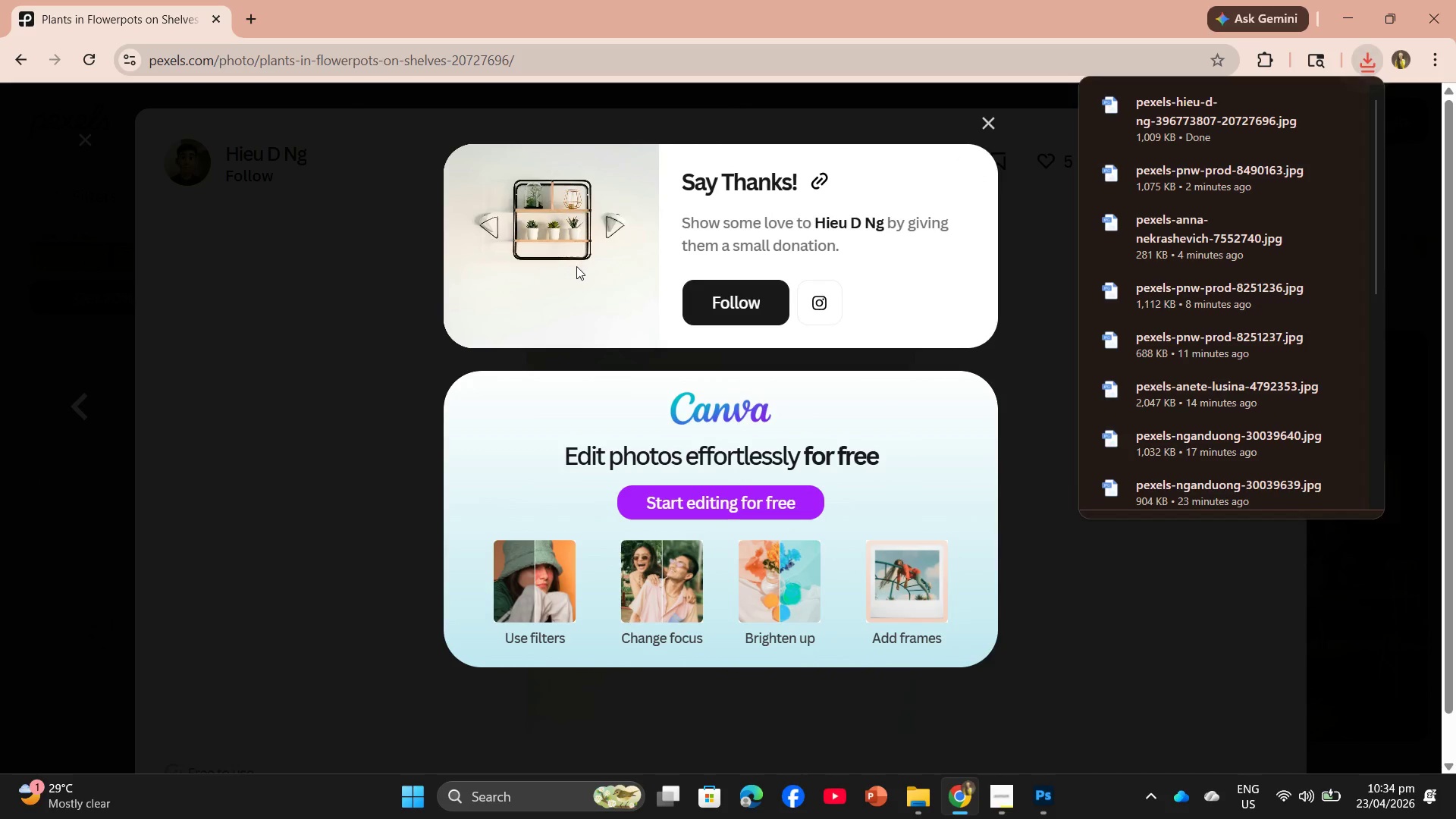 
left_click_drag(start_coordinate=[1253, 118], to_coordinate=[604, 381])
 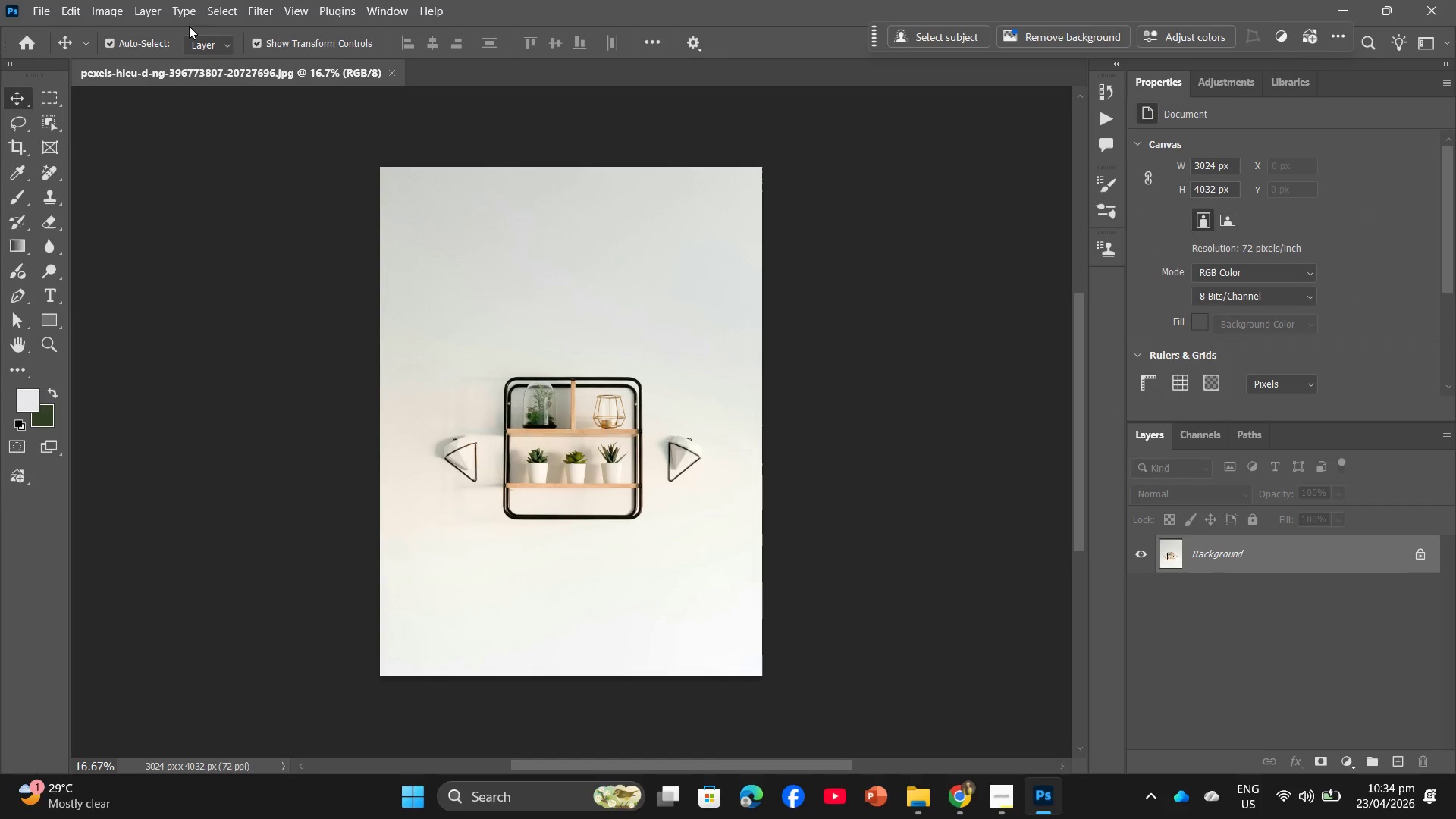 
left_click([94, 0])
 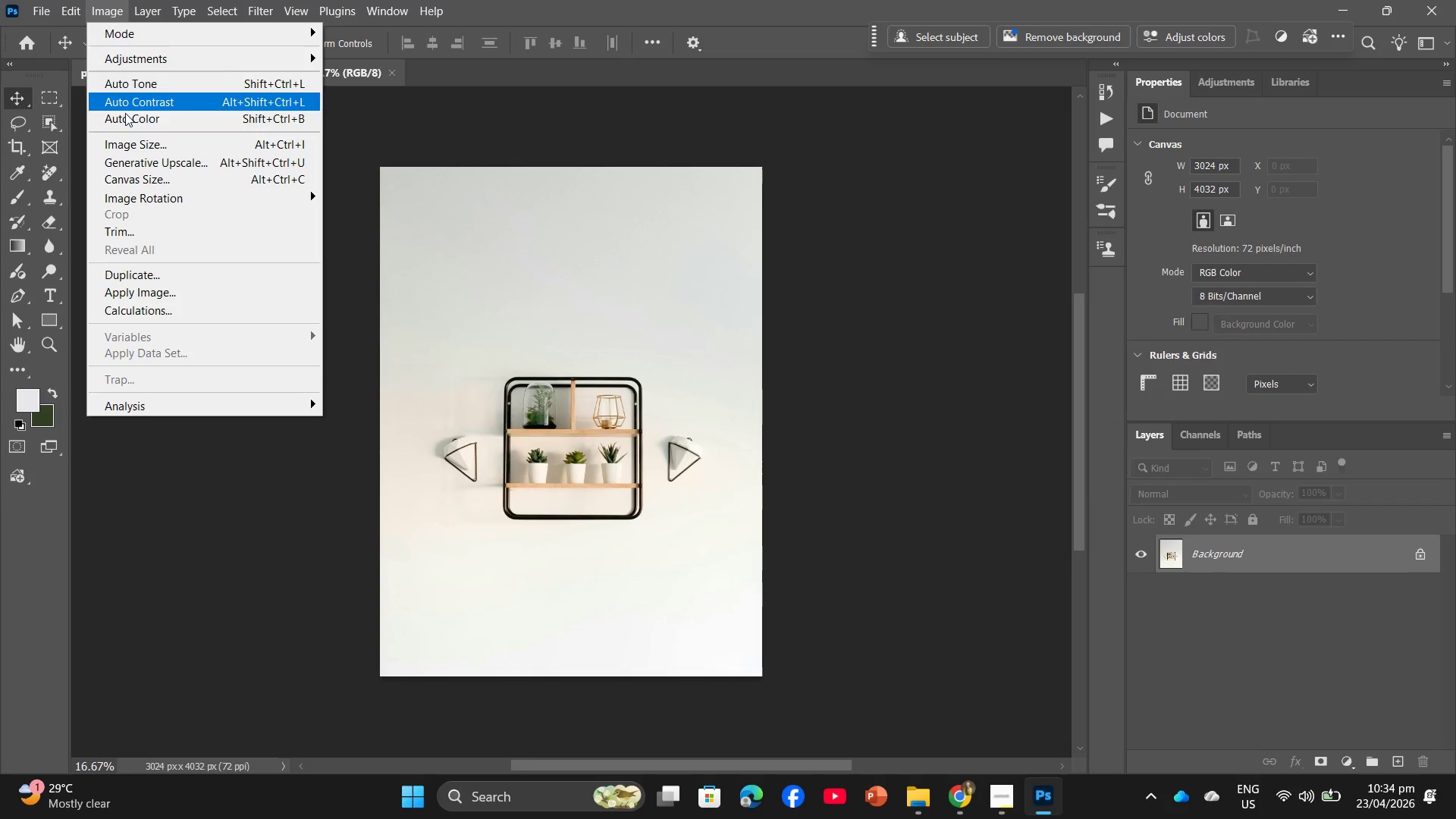 
left_click([129, 140])
 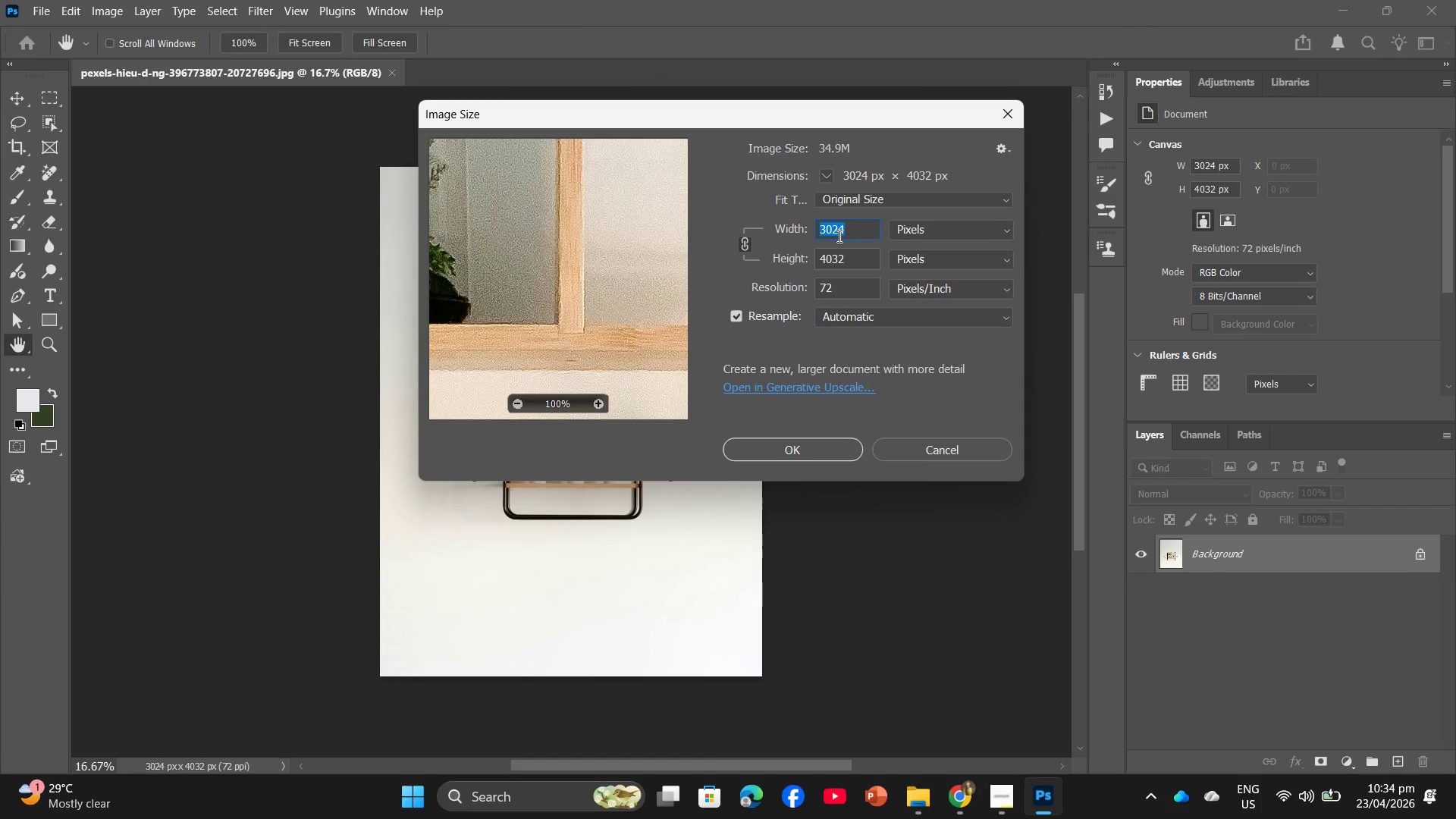 
key(Numpad2)
 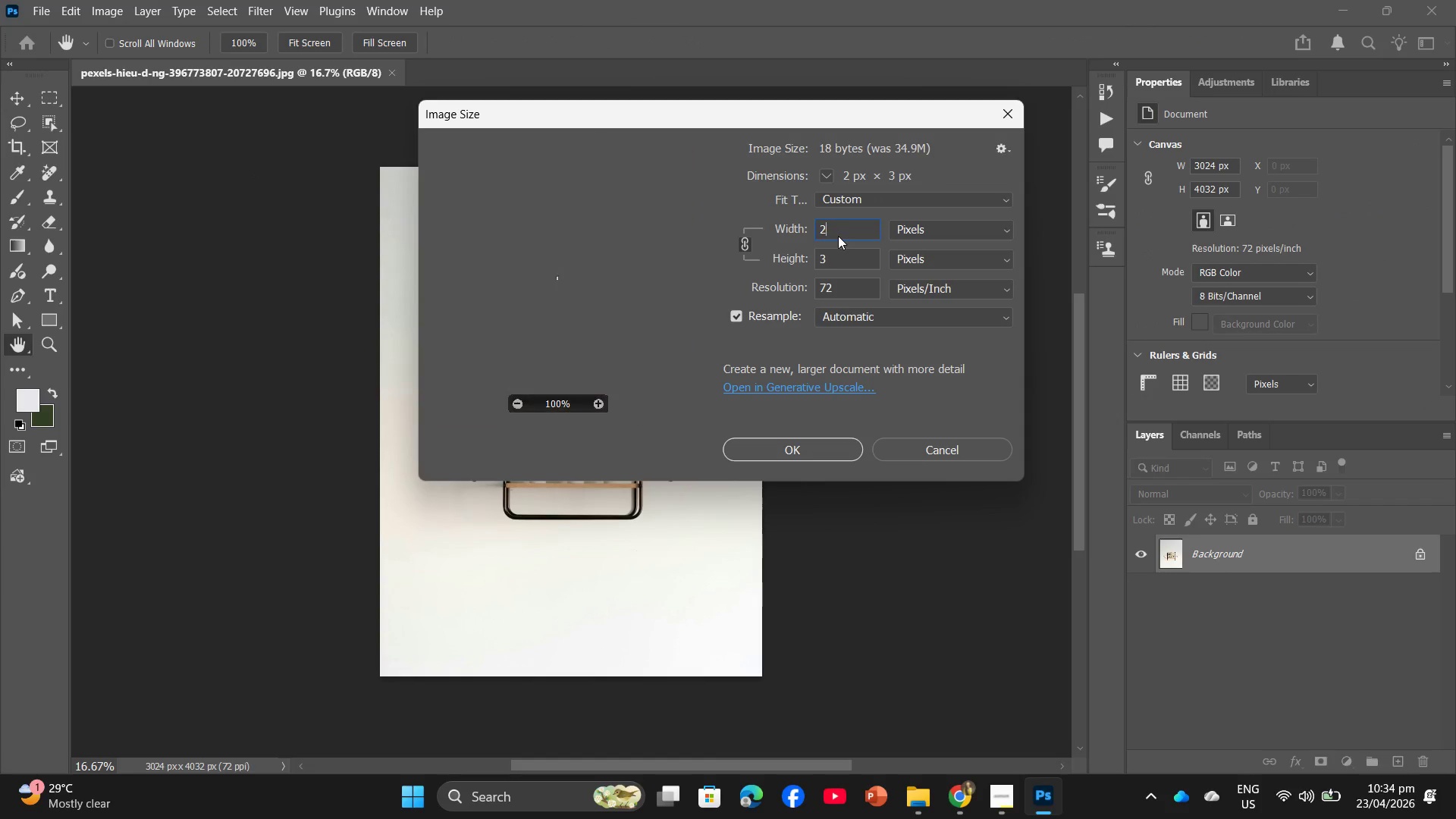 
key(Numpad0)
 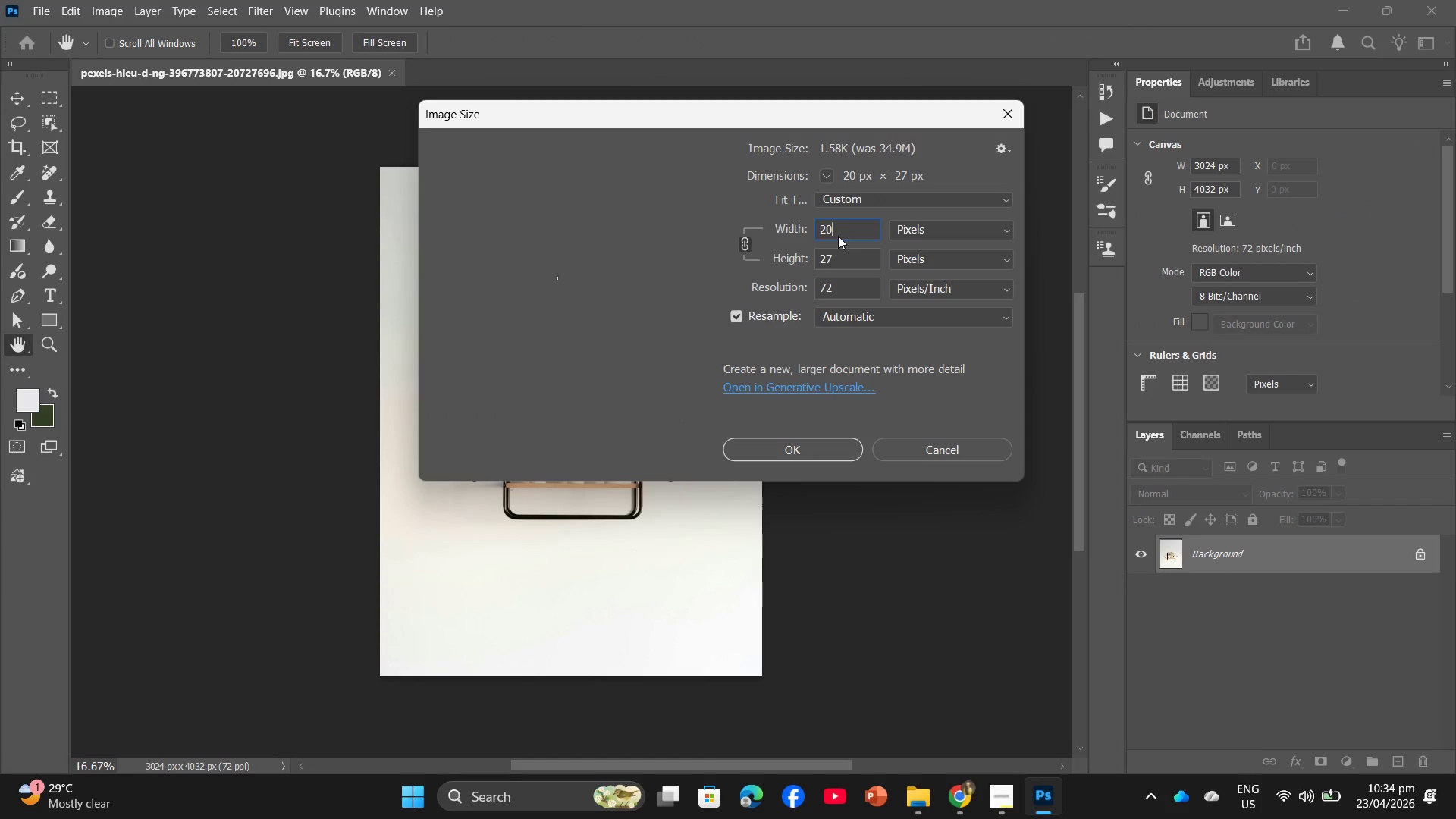 
key(Numpad0)
 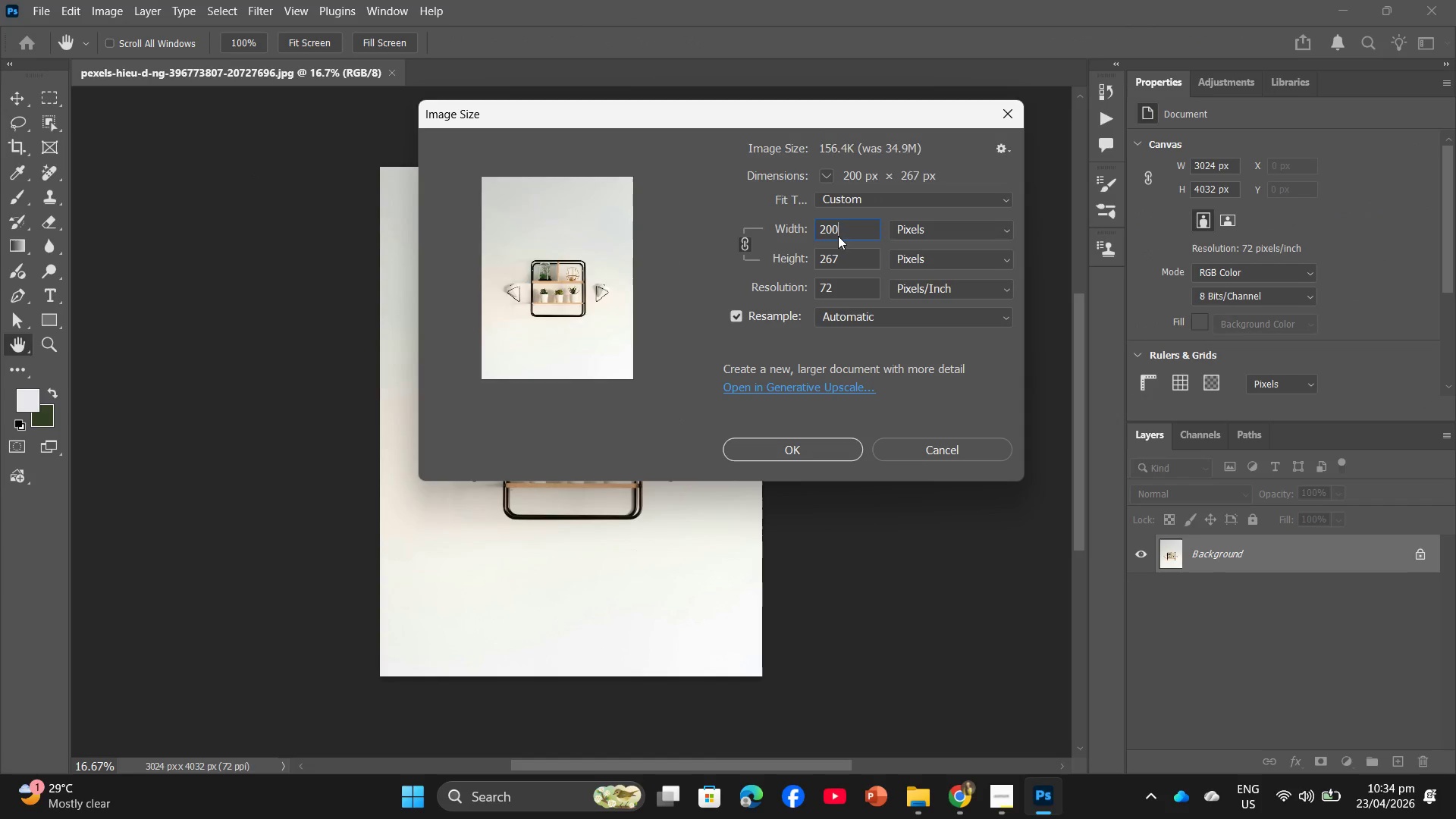 
key(Numpad0)
 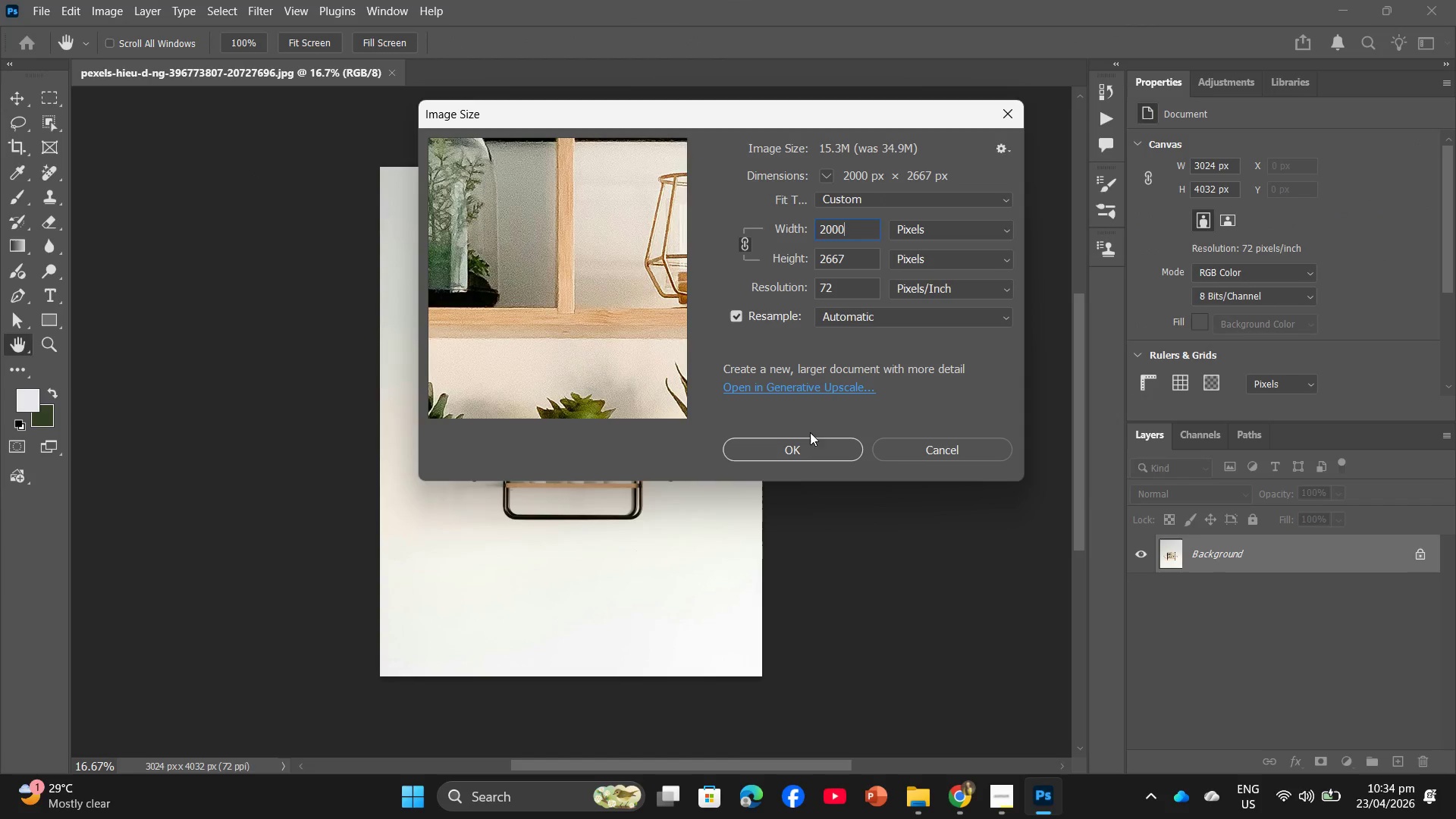 
left_click([805, 445])
 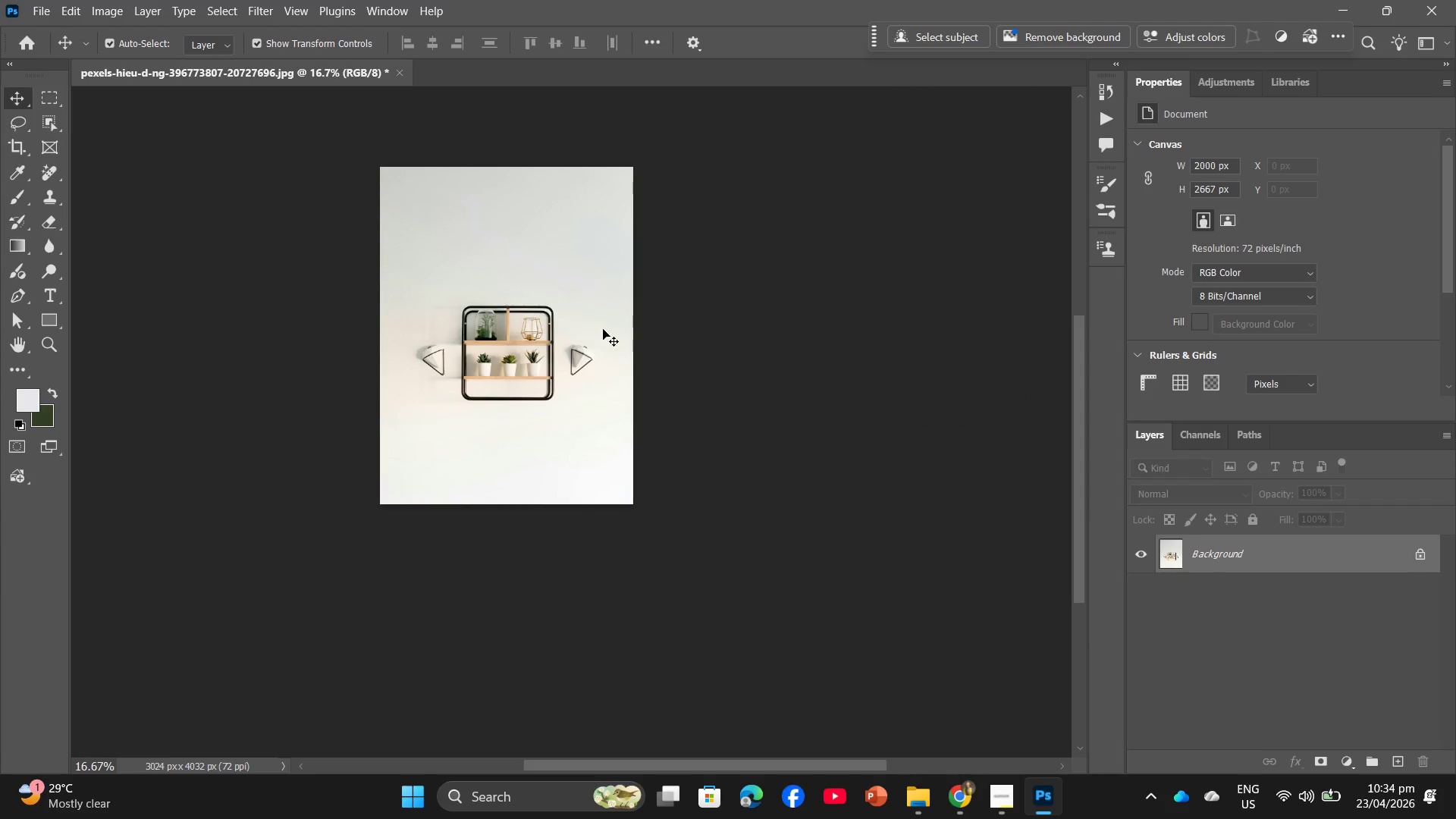 
hold_key(key=Space, duration=0.56)
 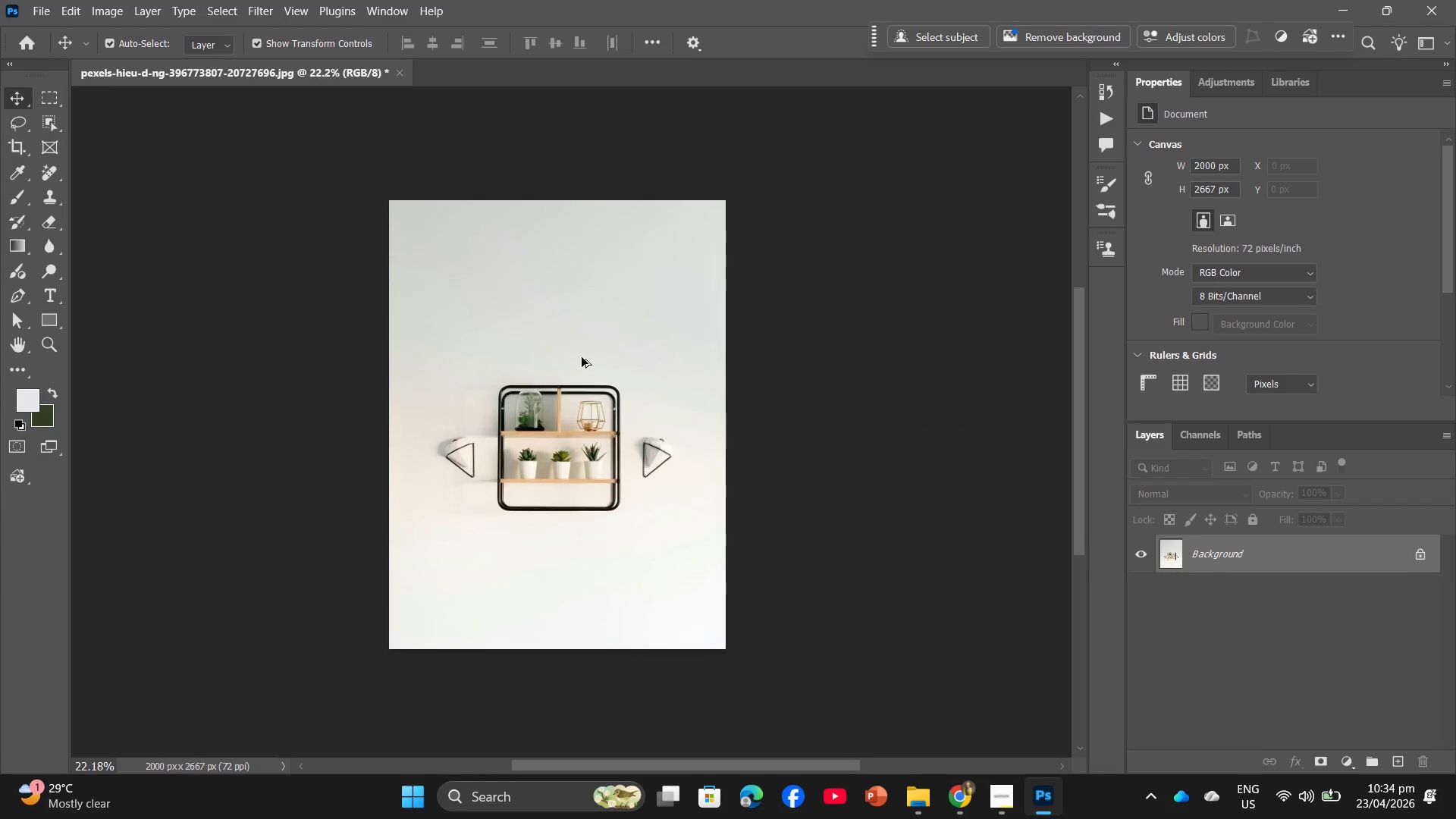 
left_click_drag(start_coordinate=[540, 320], to_coordinate=[582, 379])
 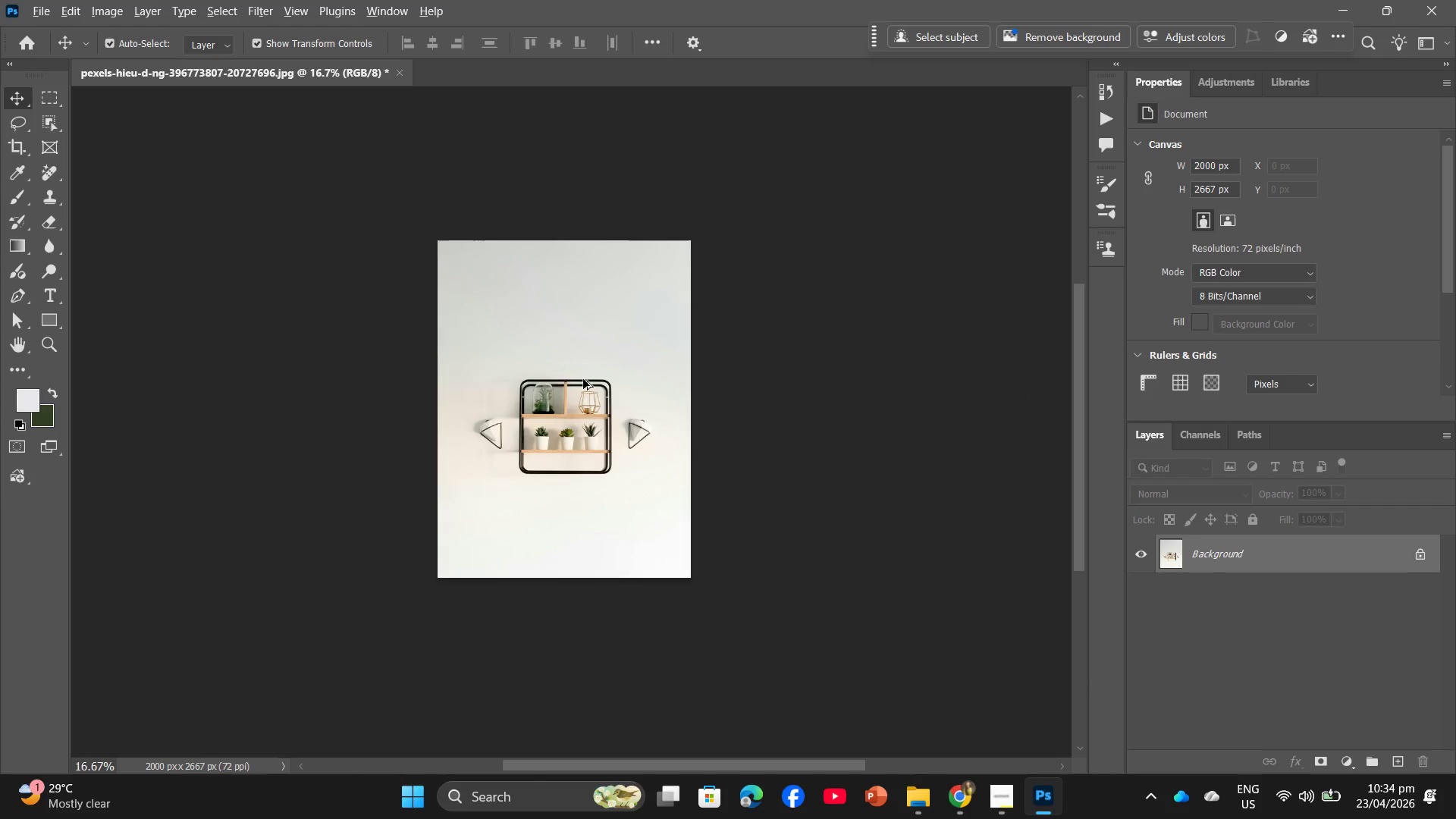 
hold_key(key=AltLeft, duration=0.77)
 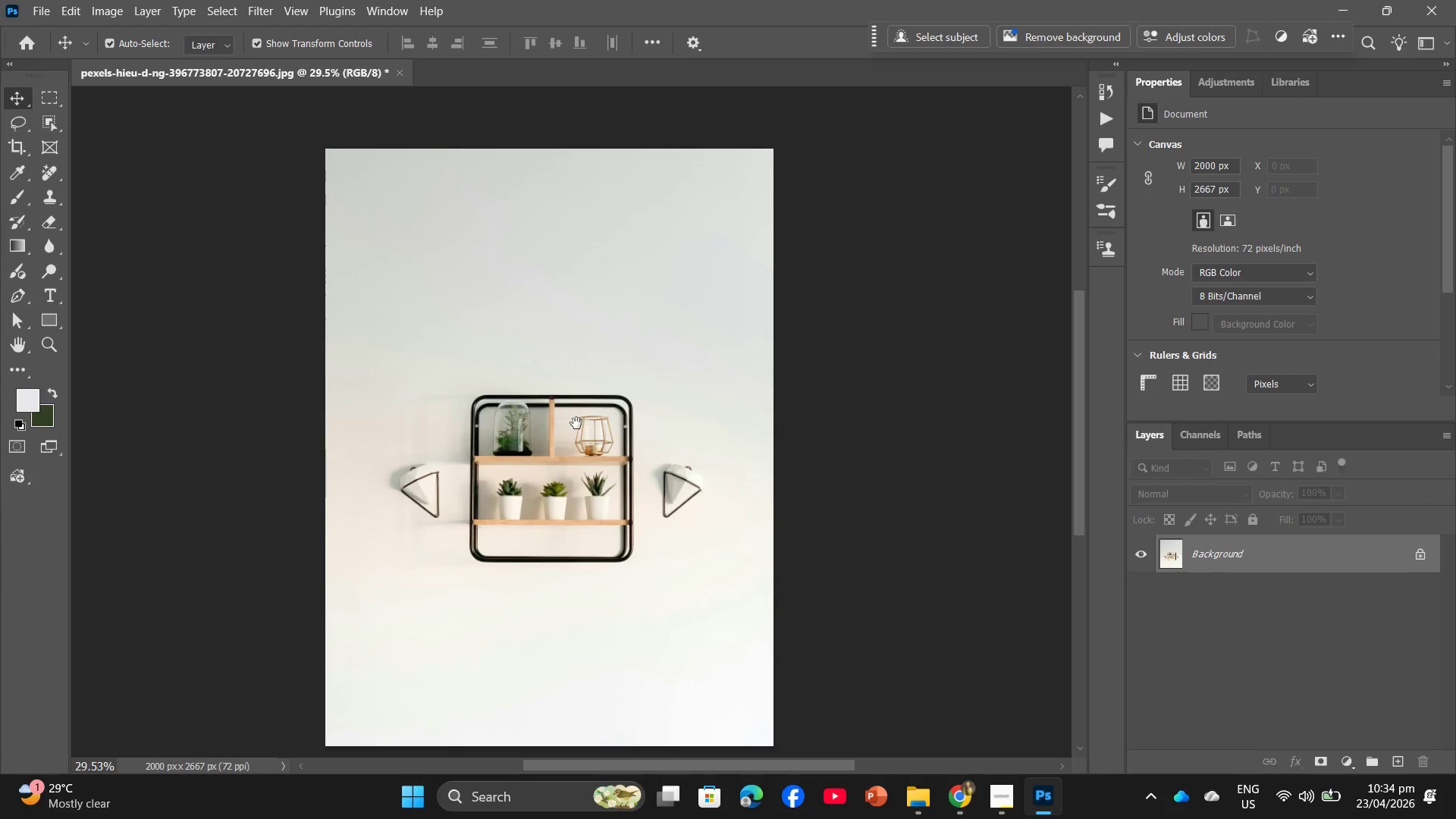 
hold_key(key=Space, duration=1.08)
 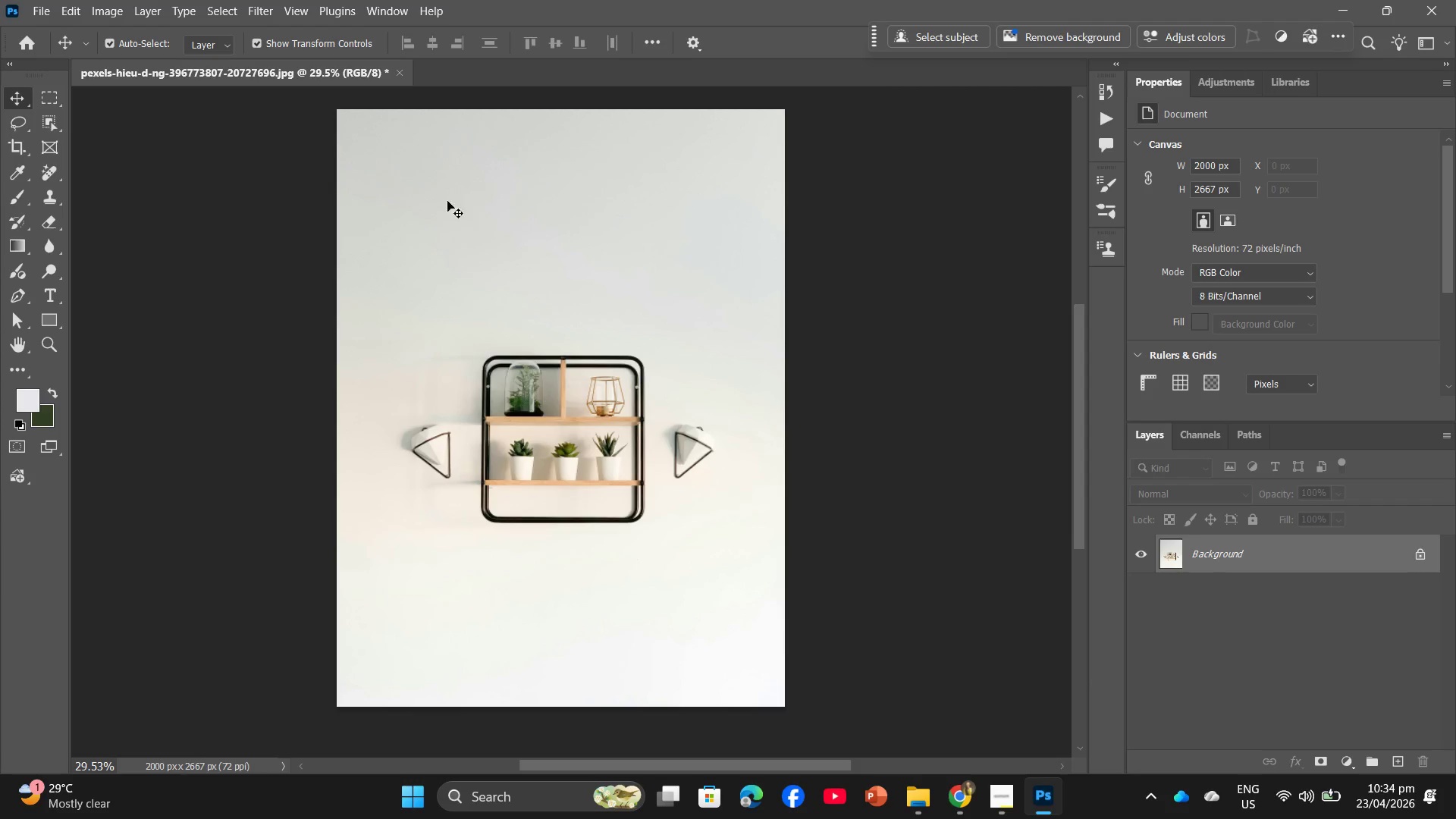 
scroll: coordinate [582, 350], scroll_direction: up, amount: 6.0
 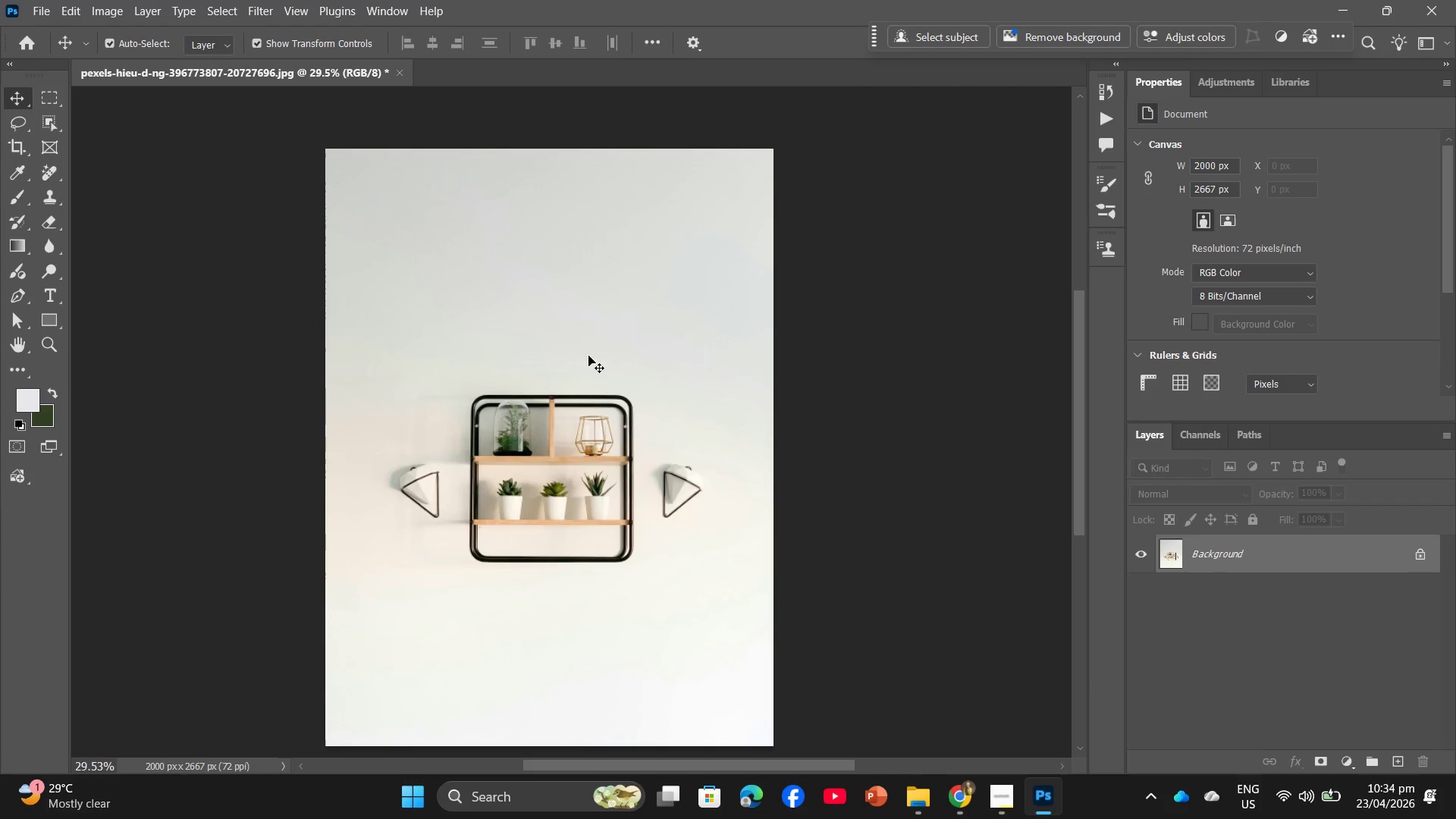 
left_click_drag(start_coordinate=[576, 423], to_coordinate=[588, 384])
 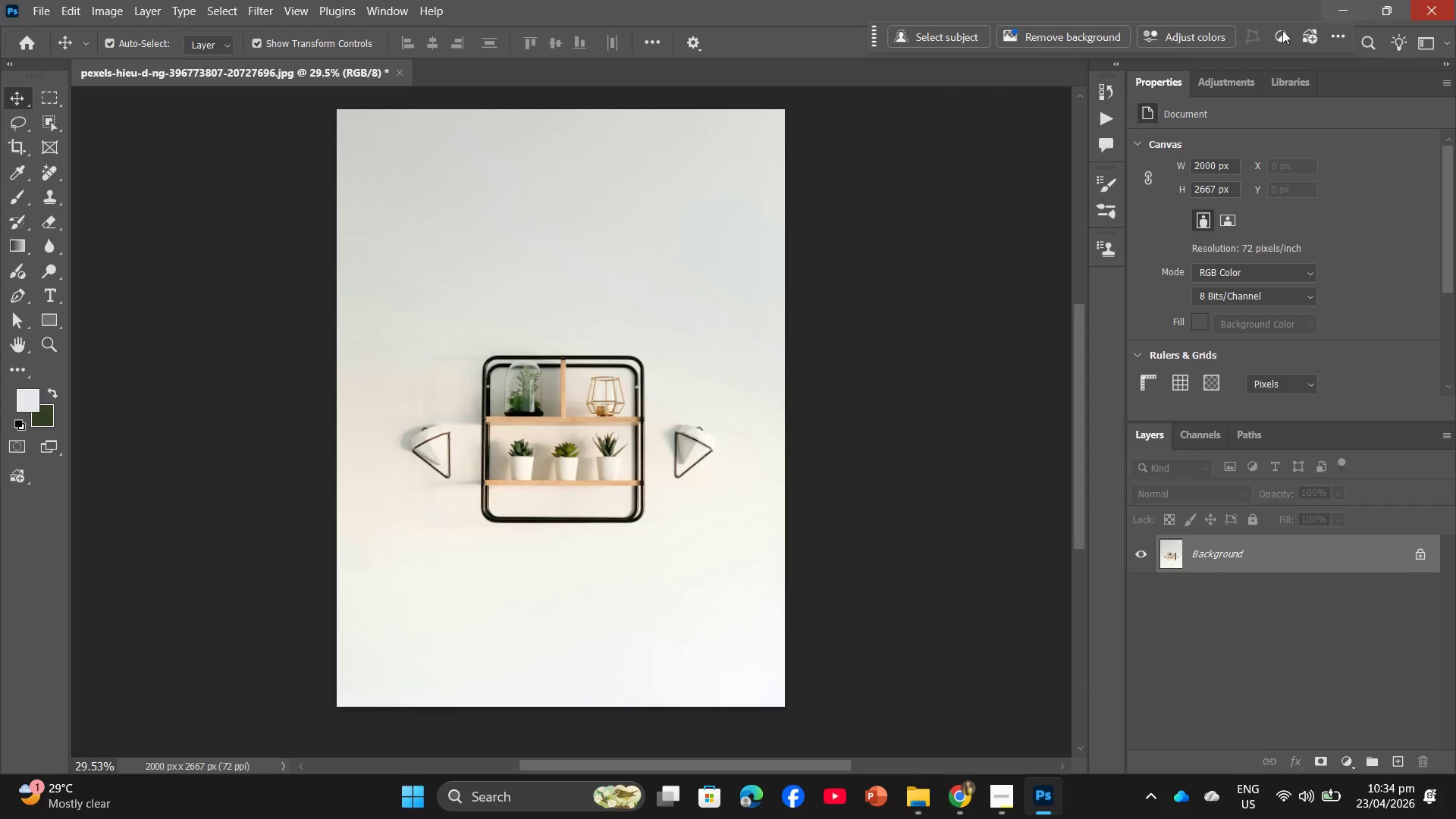 
left_click([1188, 32])
 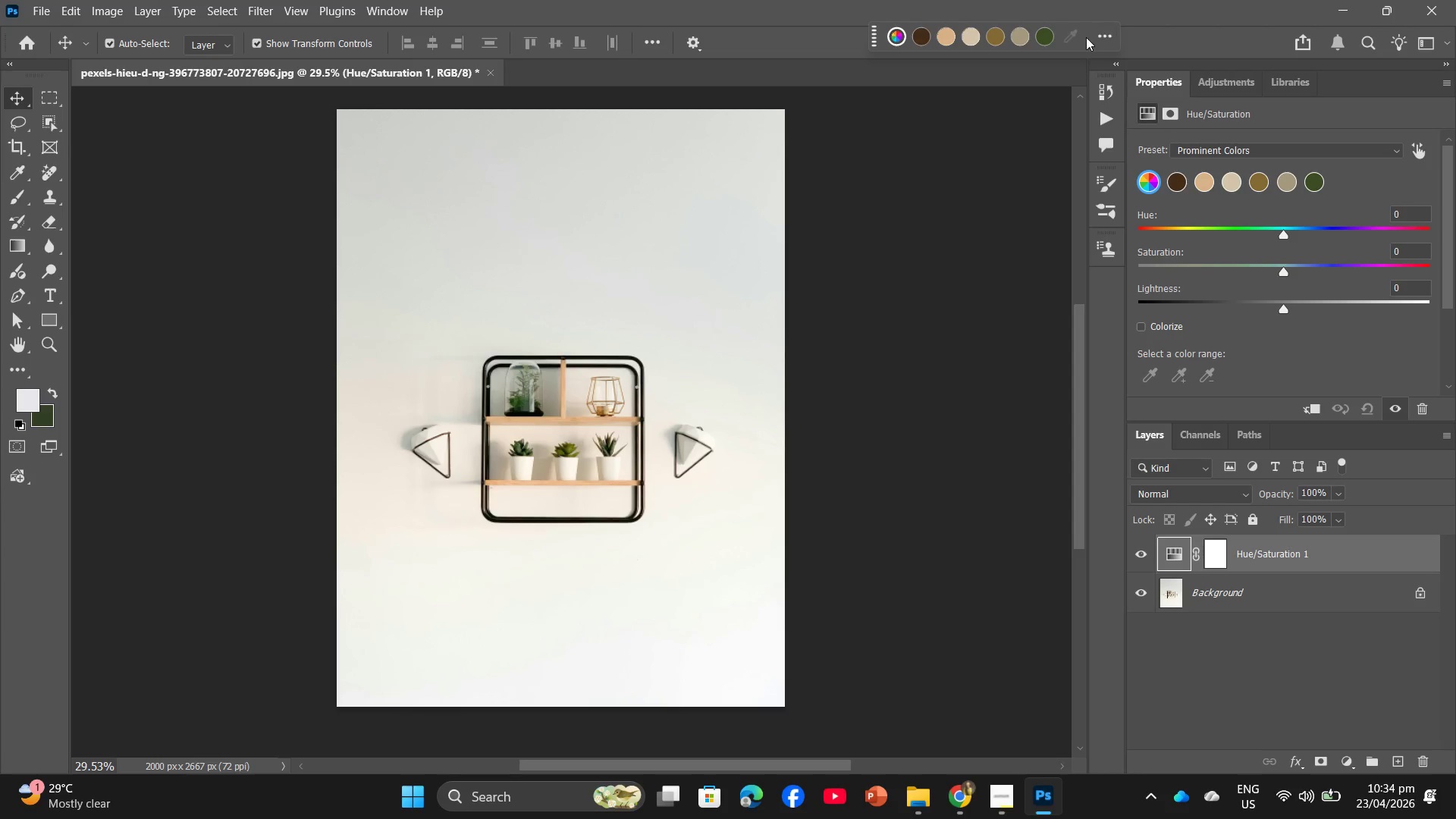 
wait(5.86)
 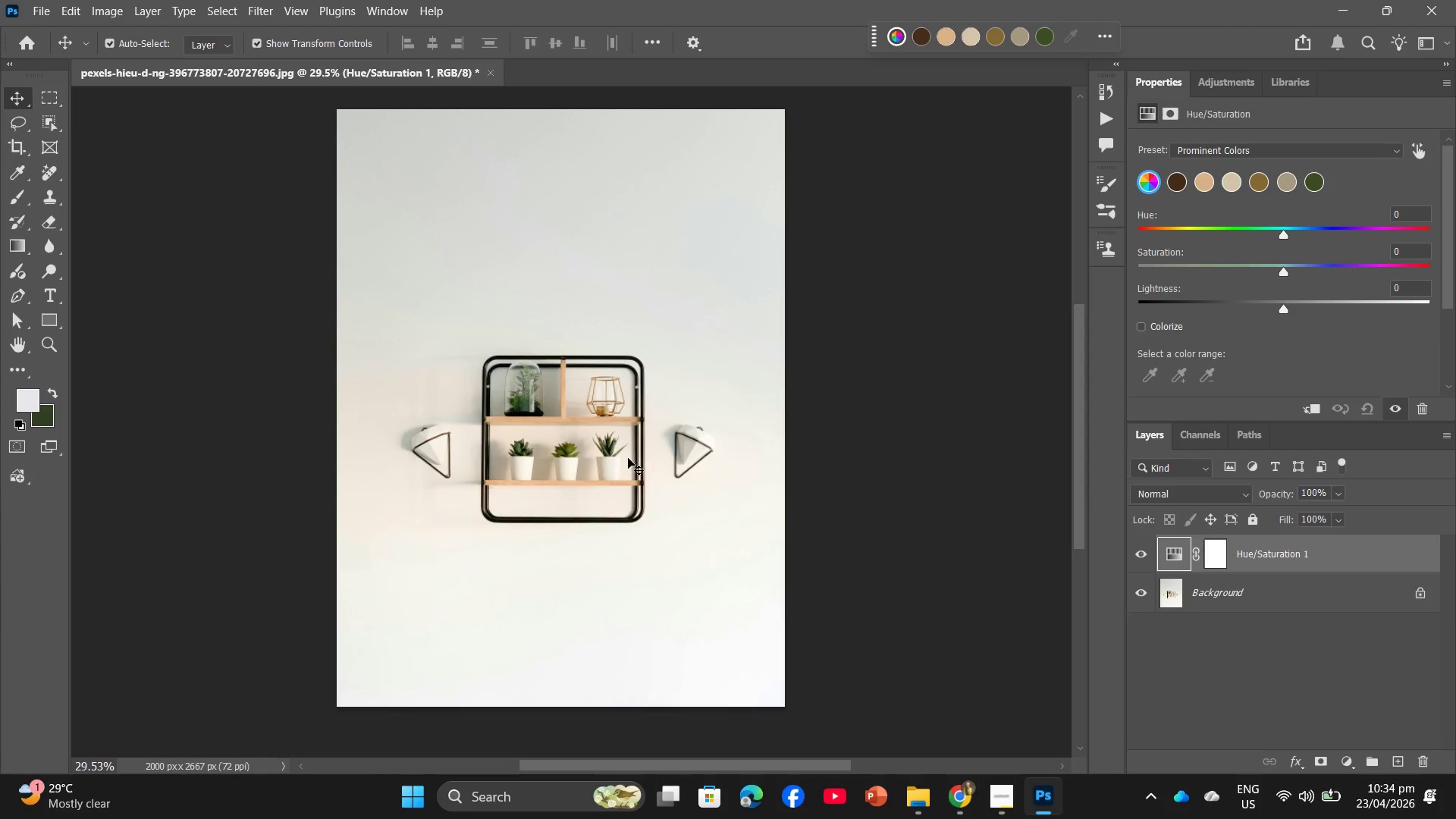 
left_click([1428, 143])
 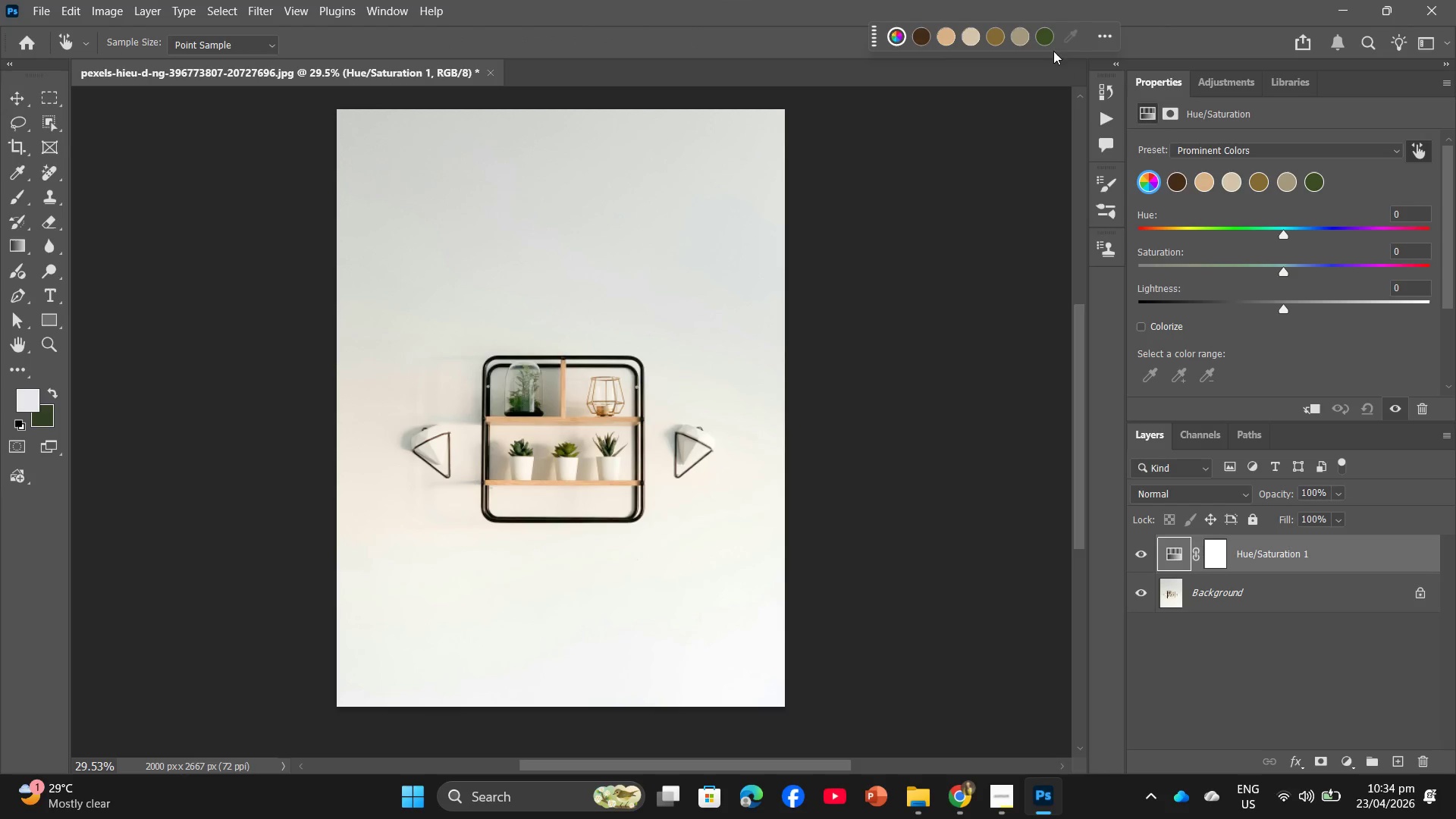 
left_click([1044, 39])
 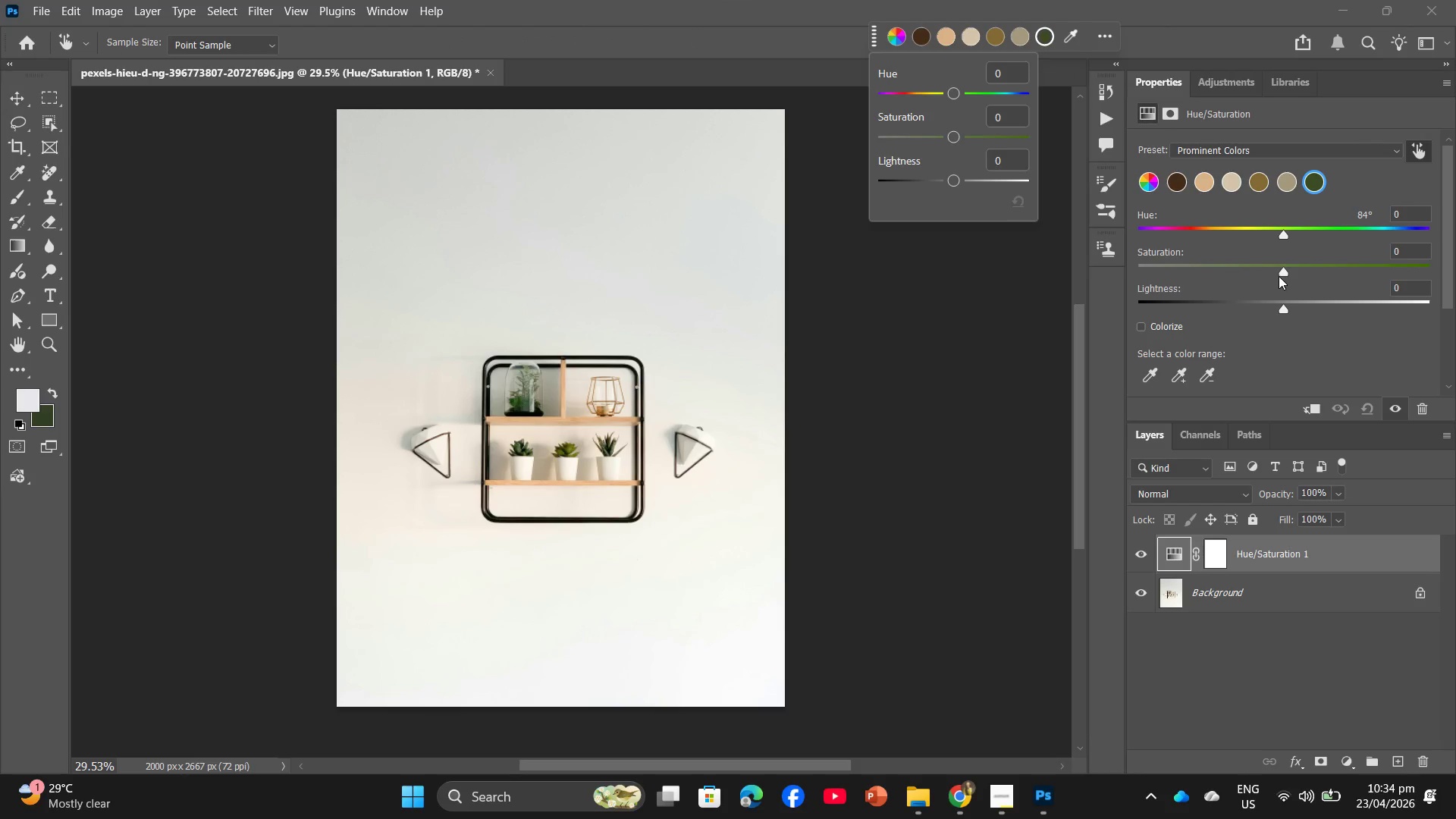 
left_click_drag(start_coordinate=[1281, 268], to_coordinate=[1276, 268])
 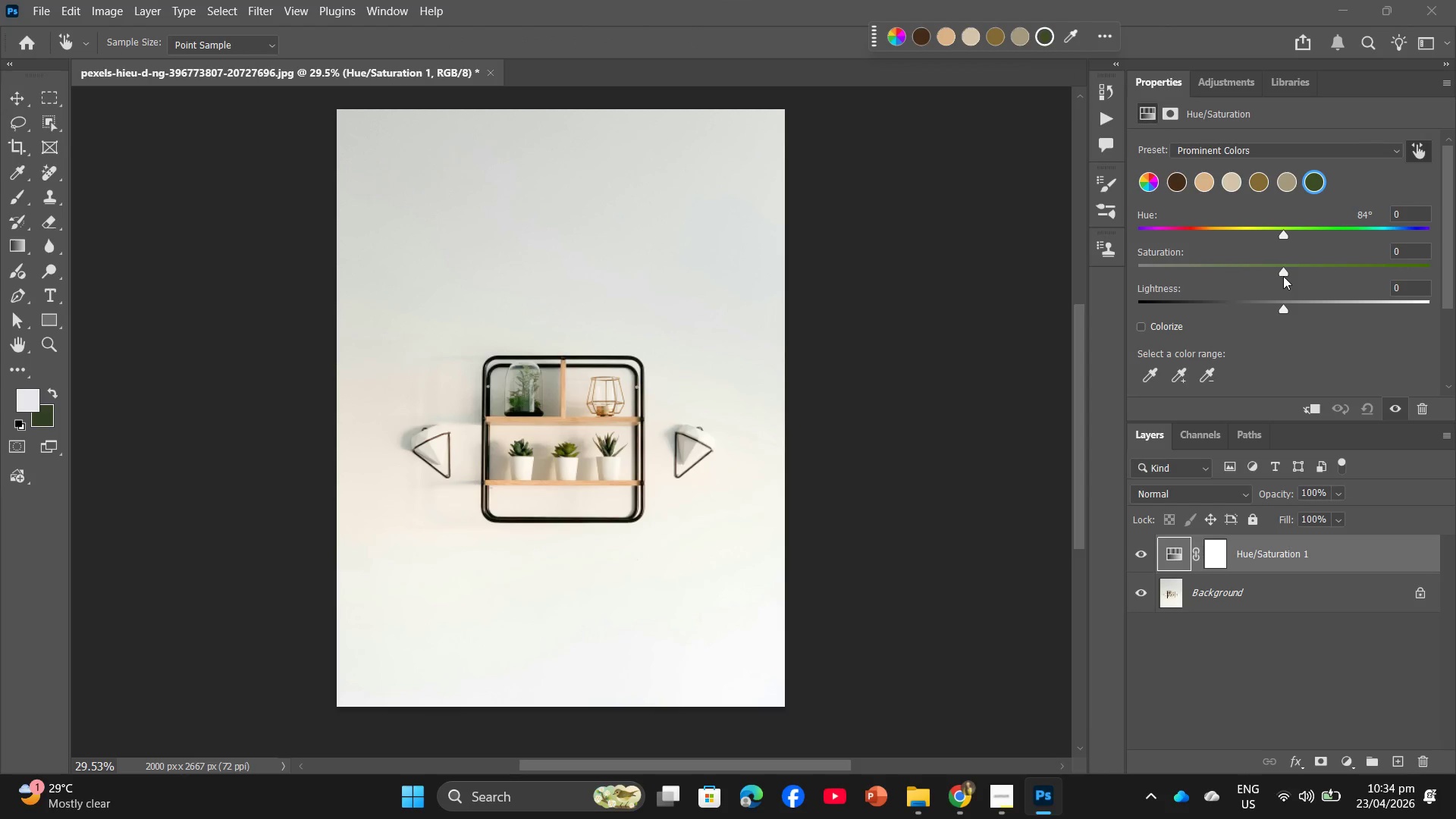 
left_click_drag(start_coordinate=[1283, 271], to_coordinate=[1272, 268])
 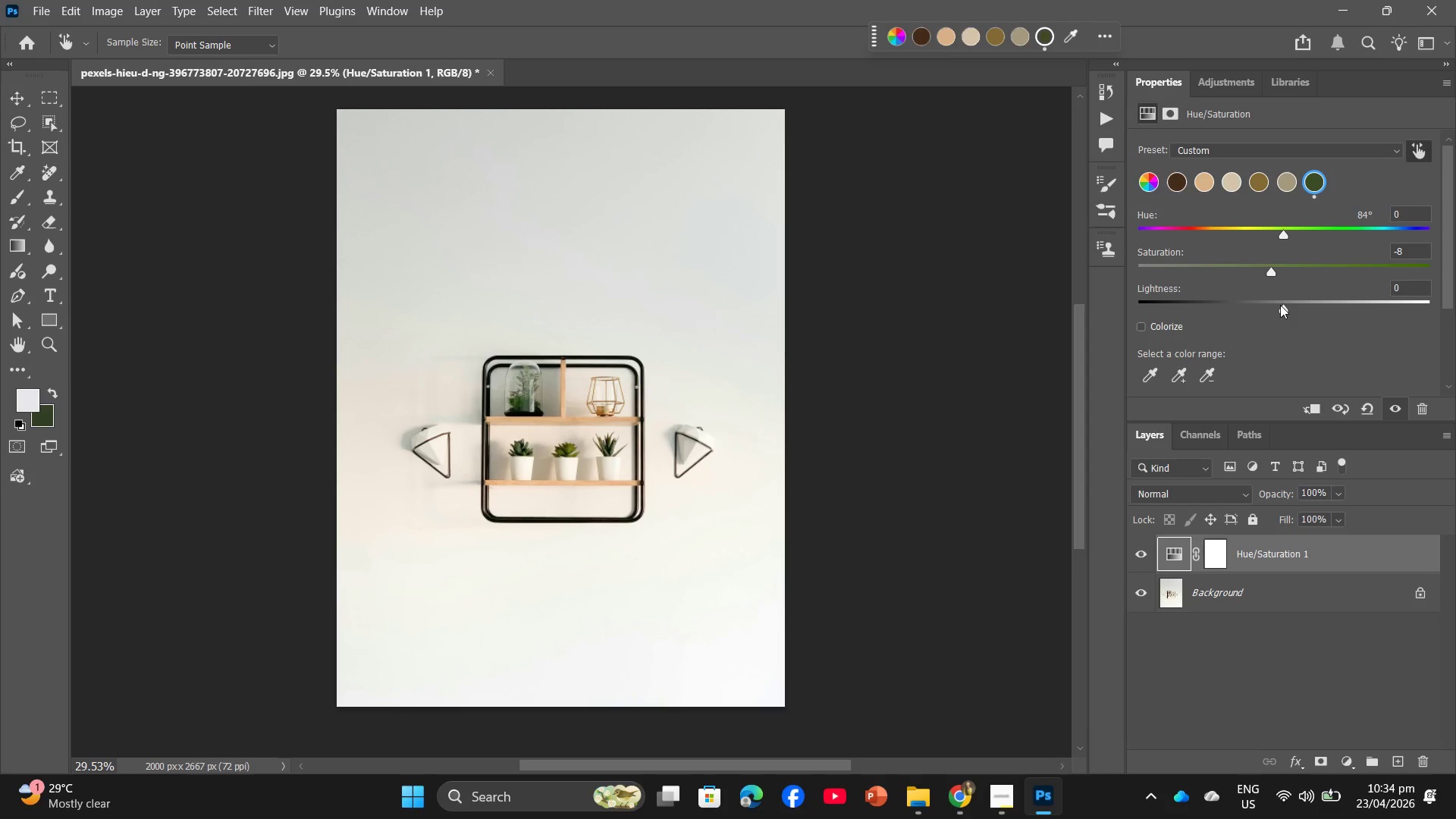 
left_click_drag(start_coordinate=[1280, 306], to_coordinate=[1270, 306])
 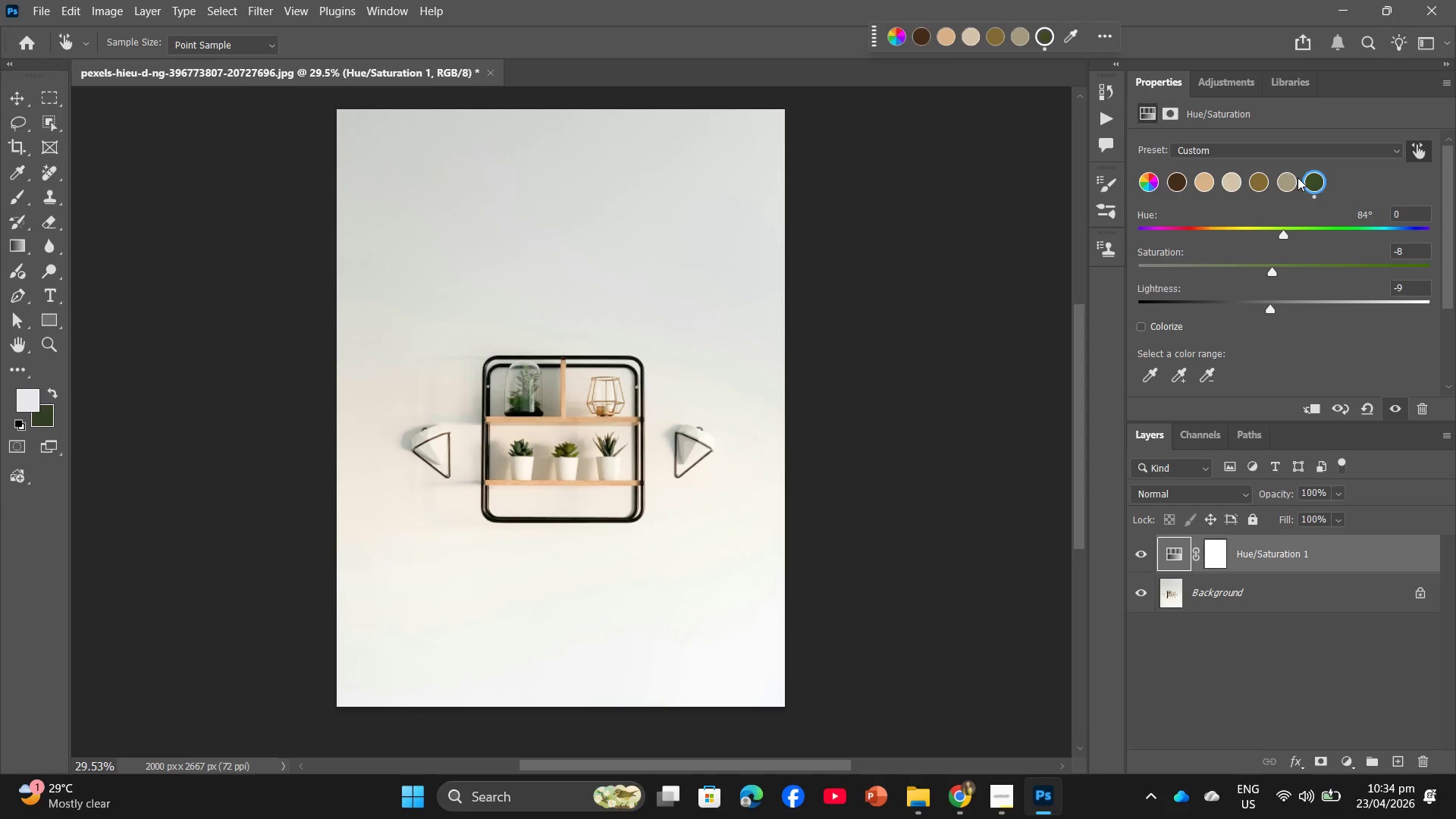 
left_click([1285, 184])
 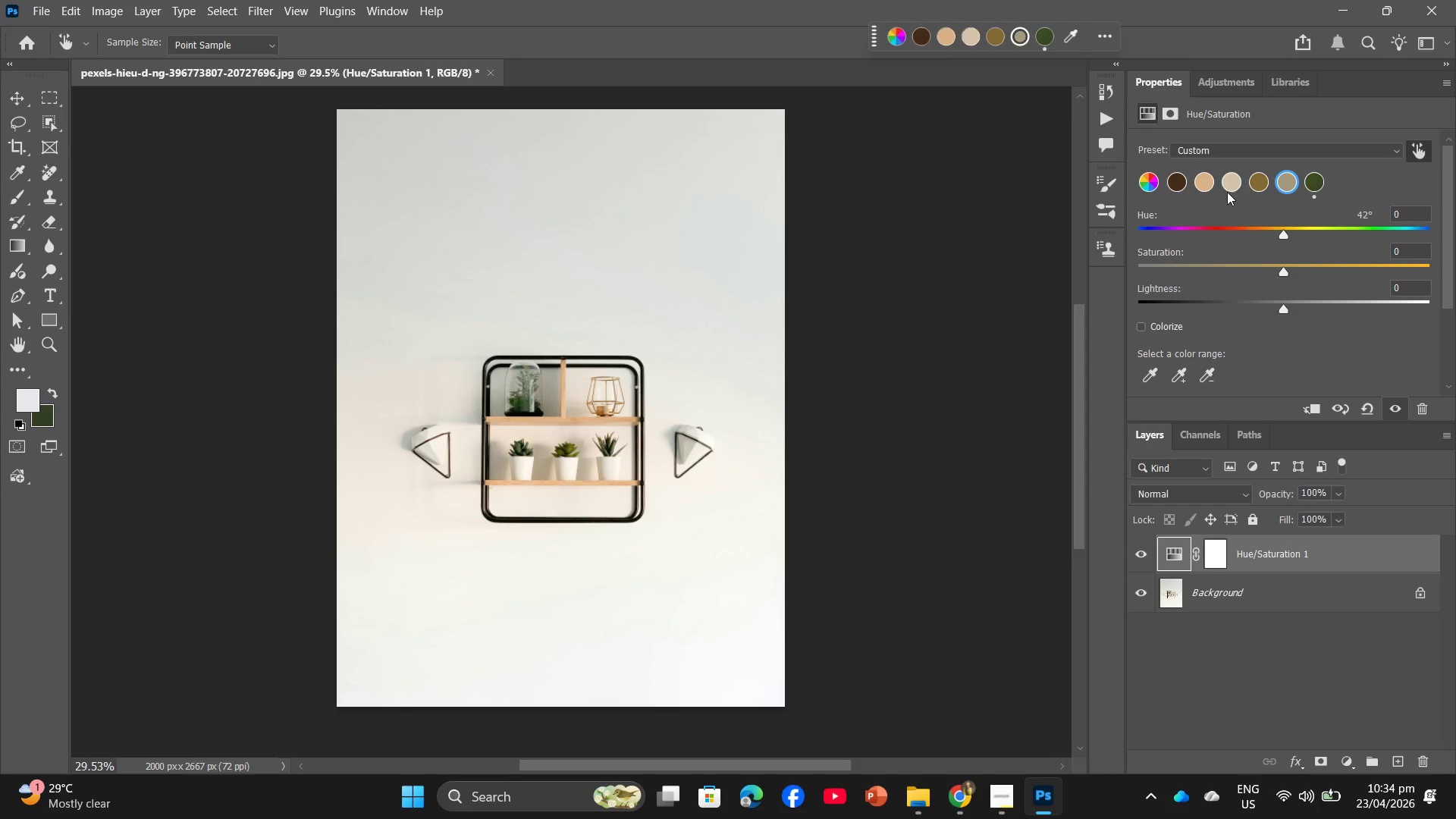 
left_click([1227, 181])
 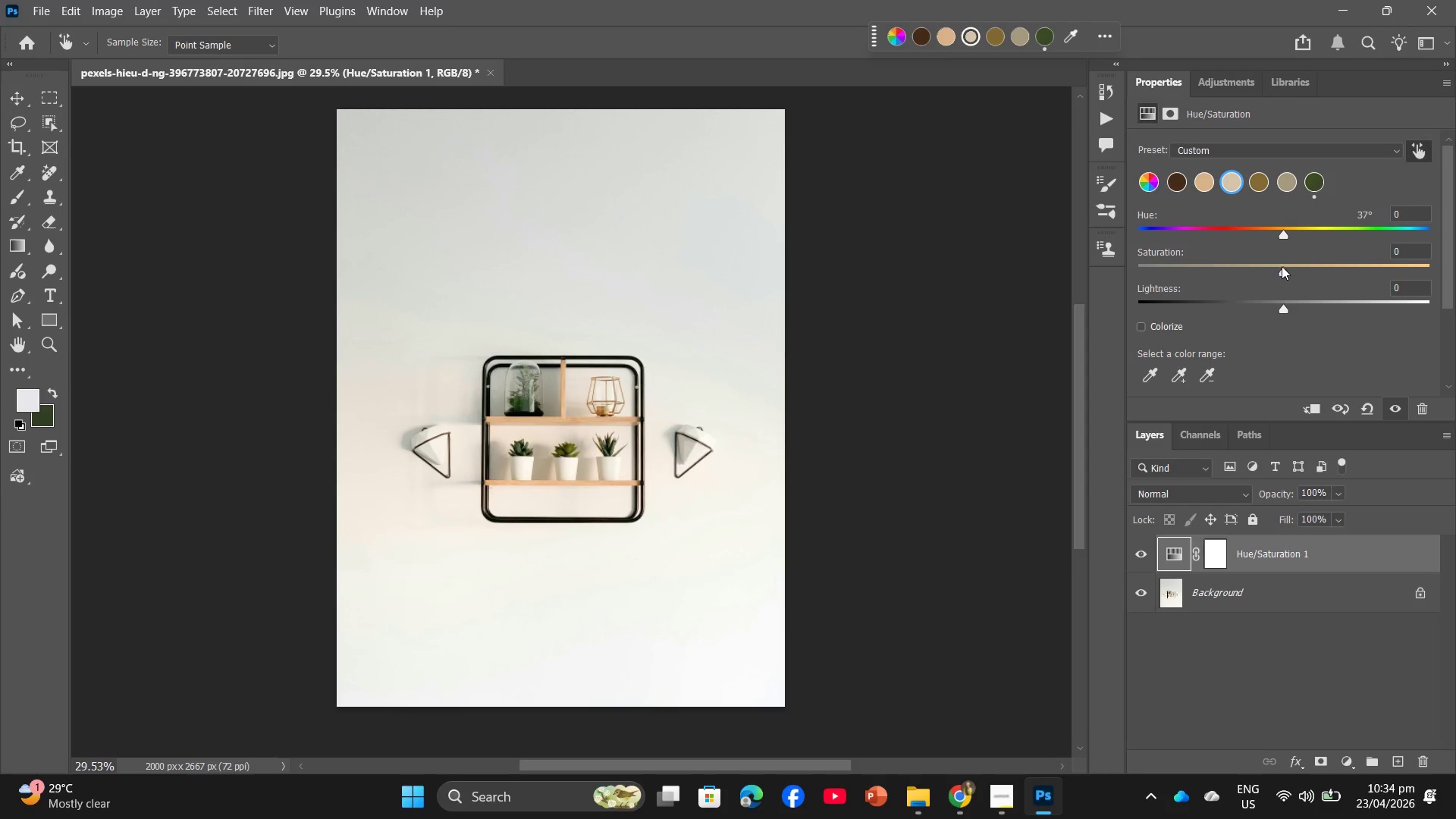 
left_click_drag(start_coordinate=[1283, 268], to_coordinate=[1261, 260])
 